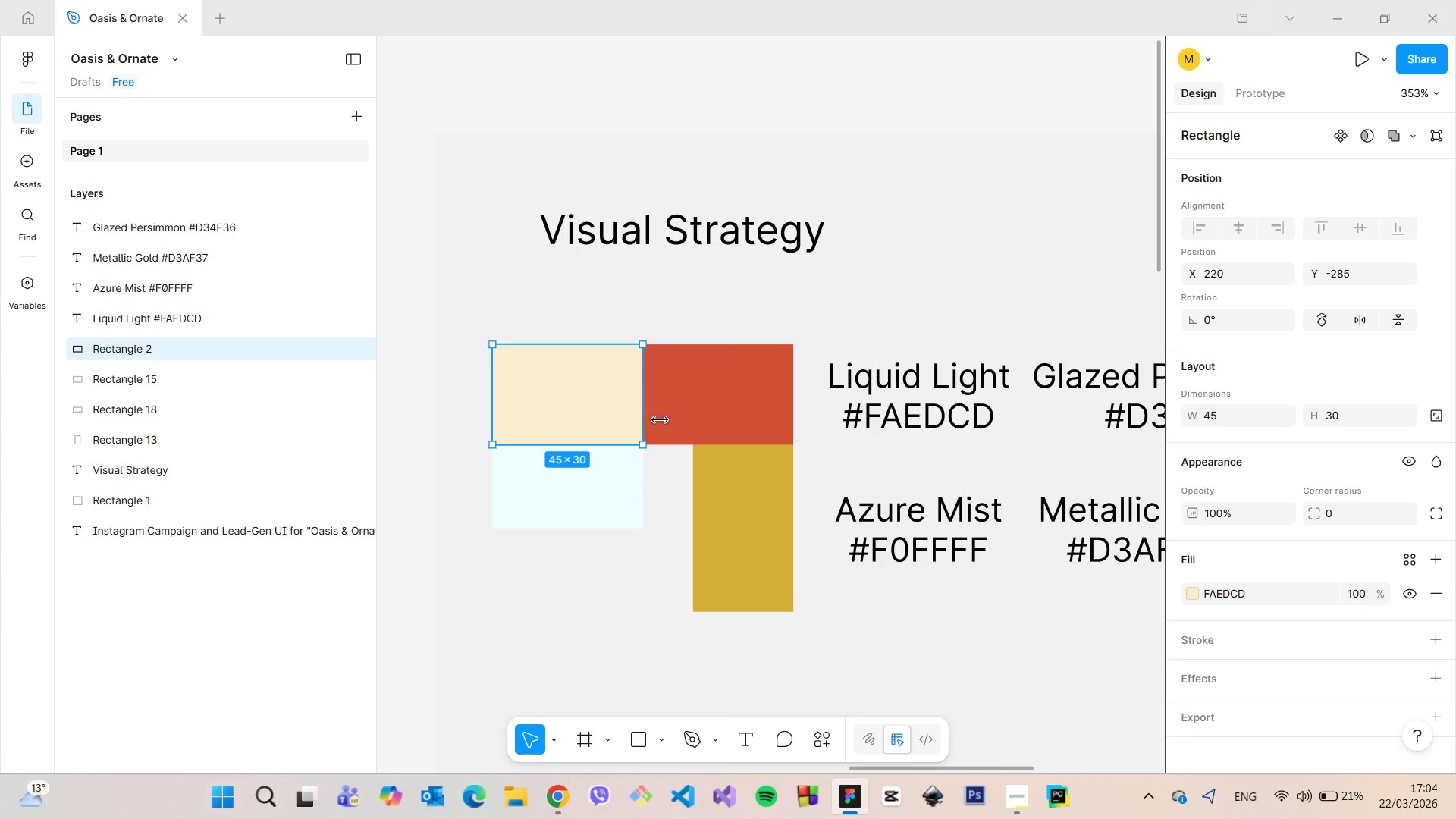 
left_click([661, 420])
 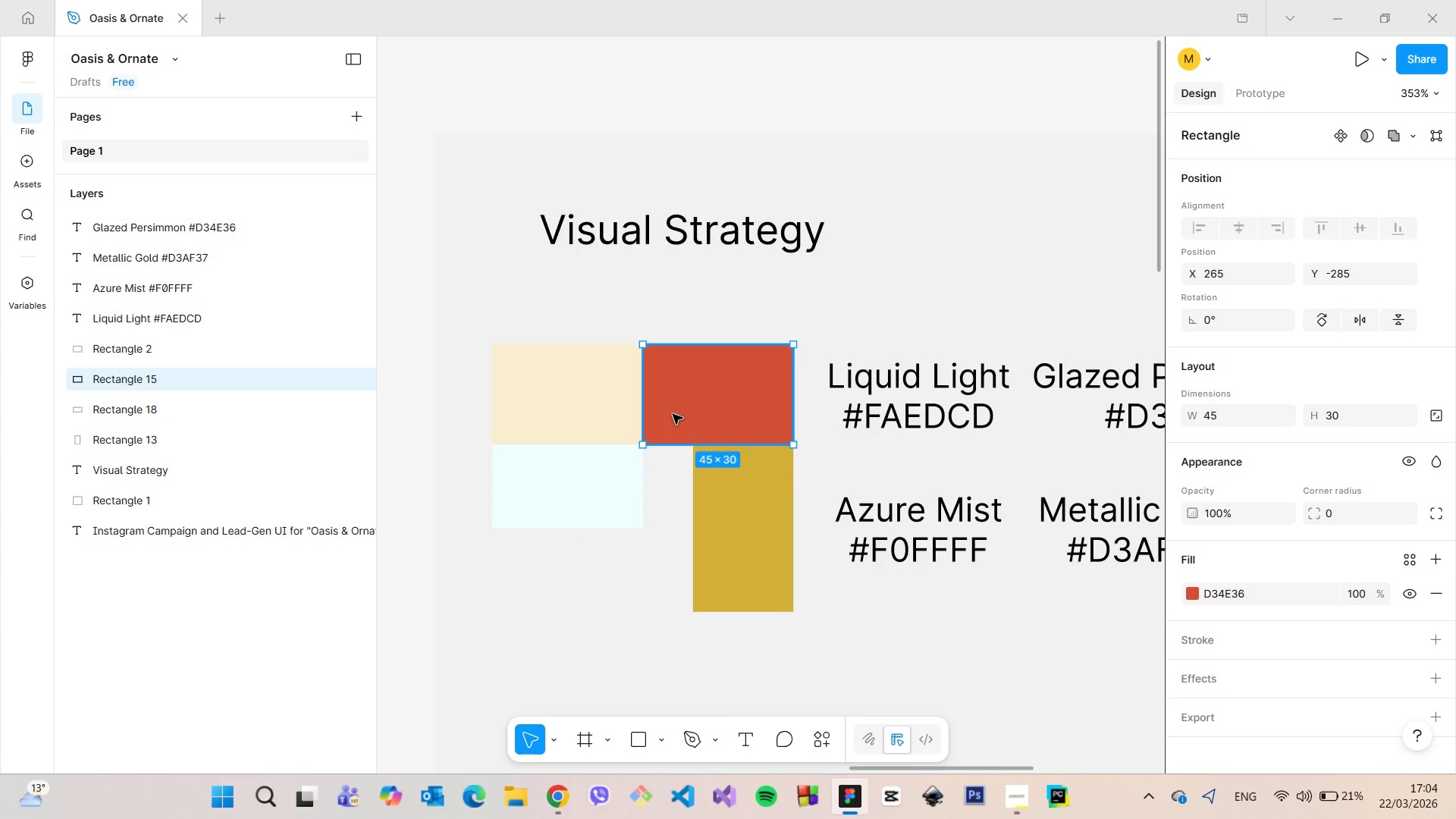 
left_click_drag(start_coordinate=[666, 413], to_coordinate=[670, 418])
 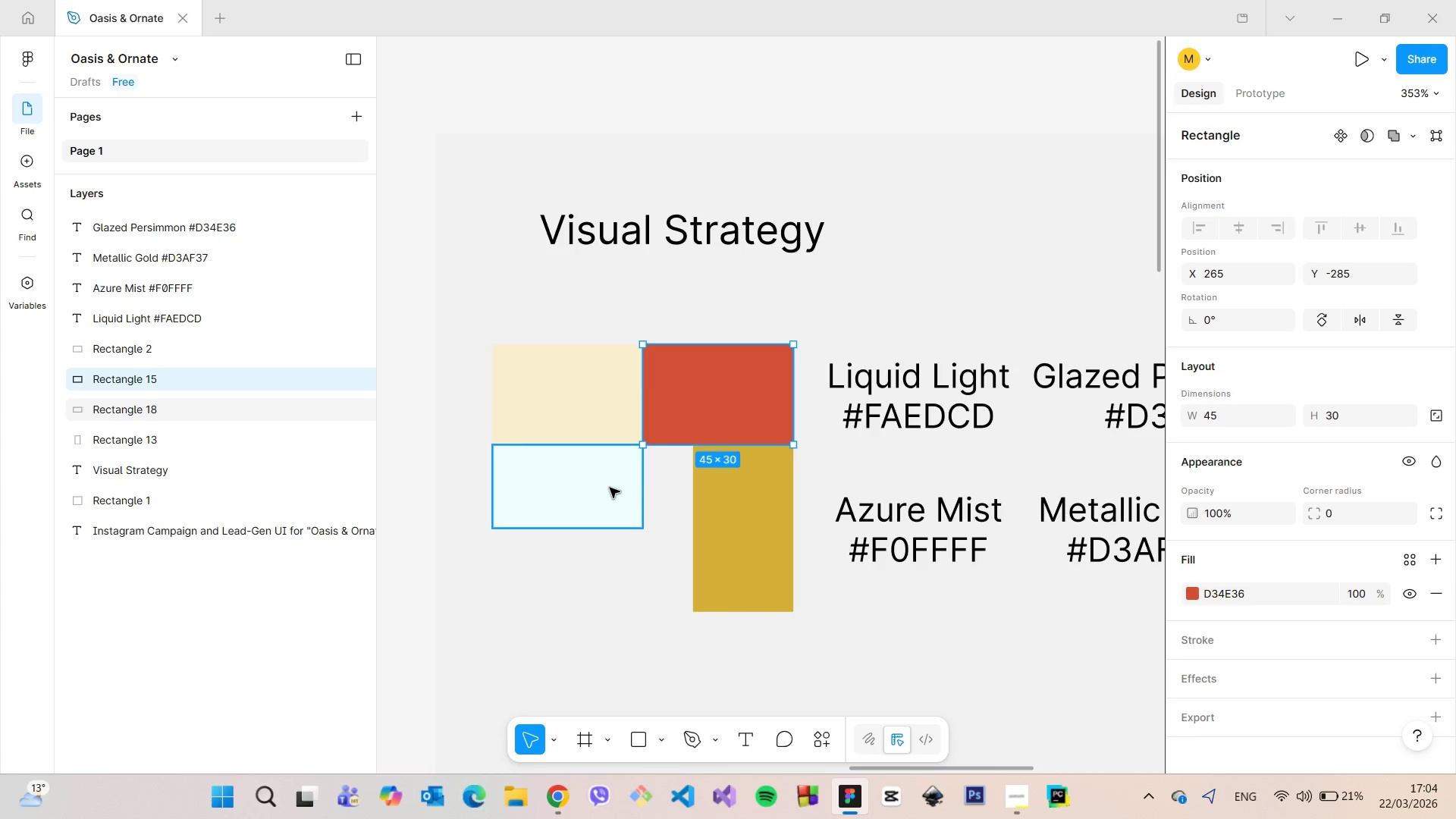 
left_click([610, 488])
 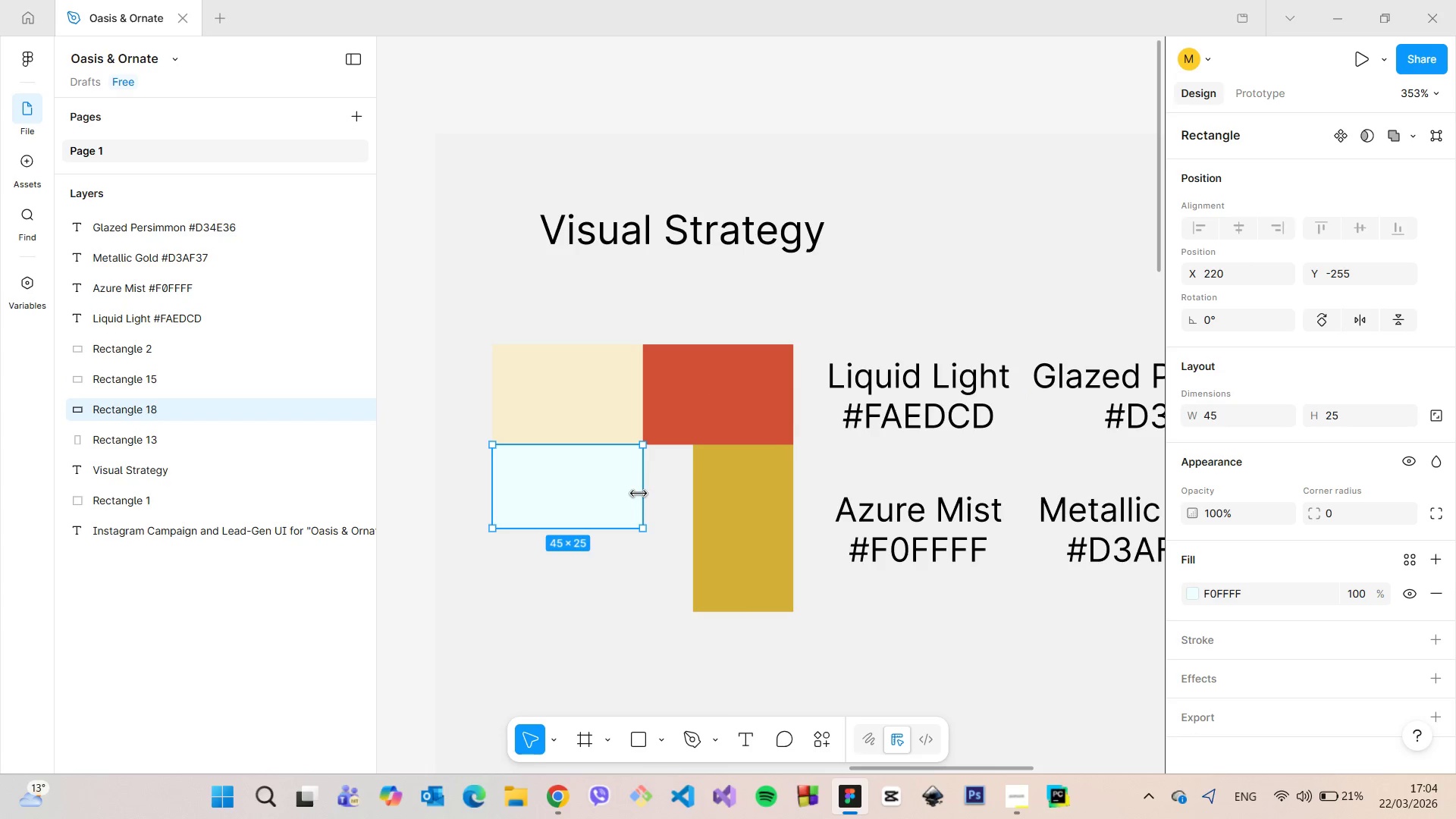 
left_click_drag(start_coordinate=[639, 494], to_coordinate=[646, 494])
 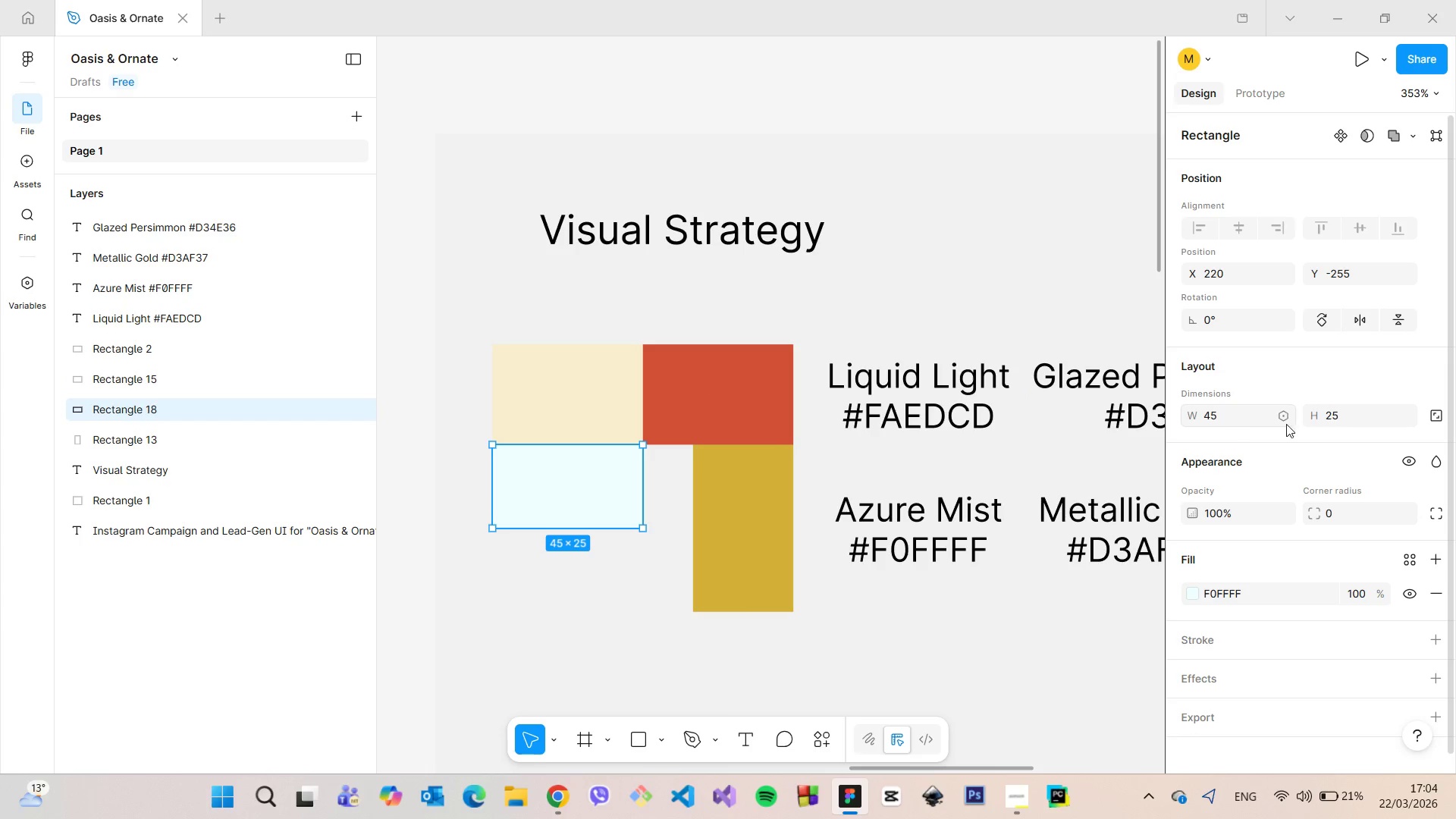 
left_click([1336, 422])
 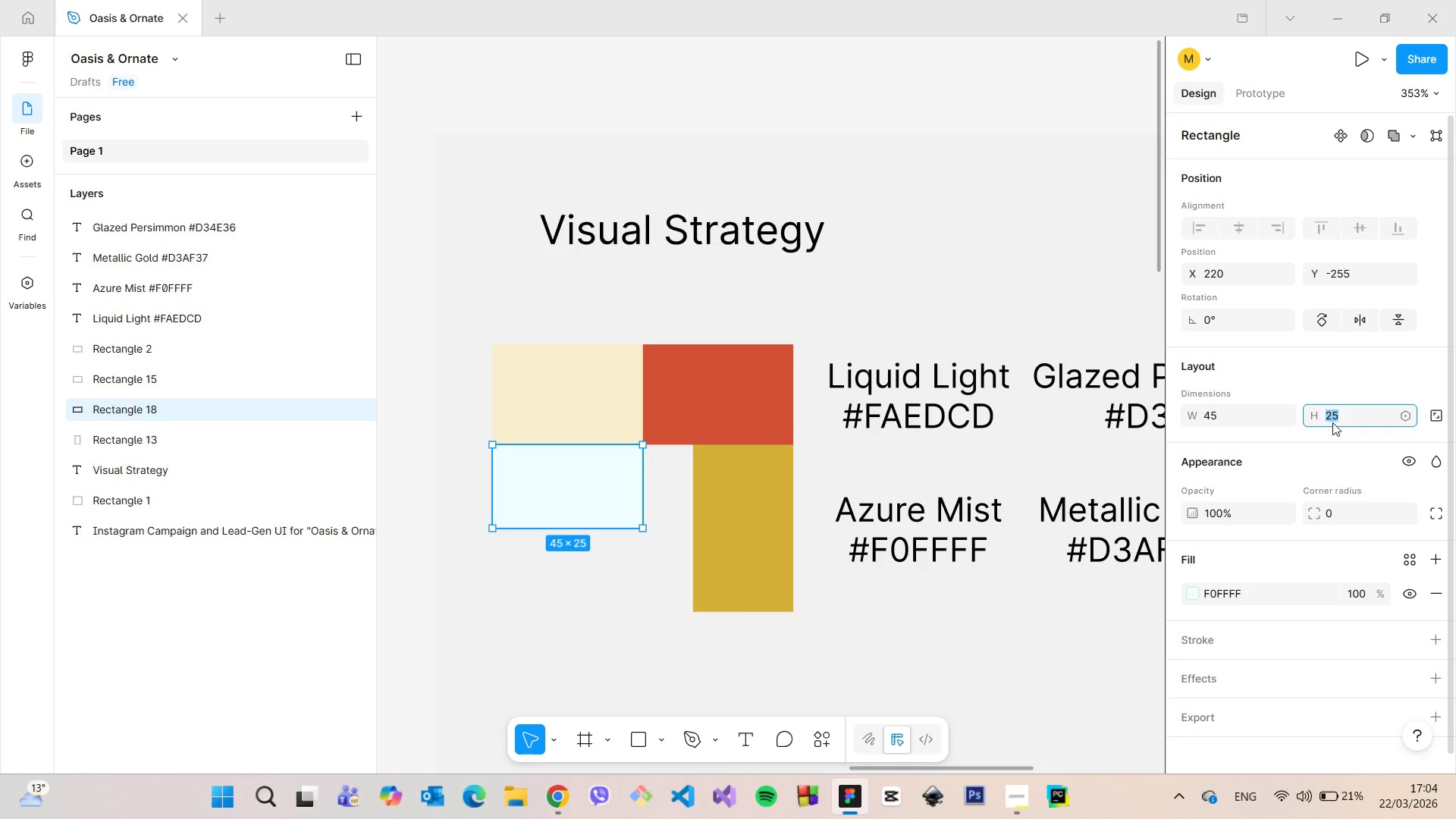 
type(30)
 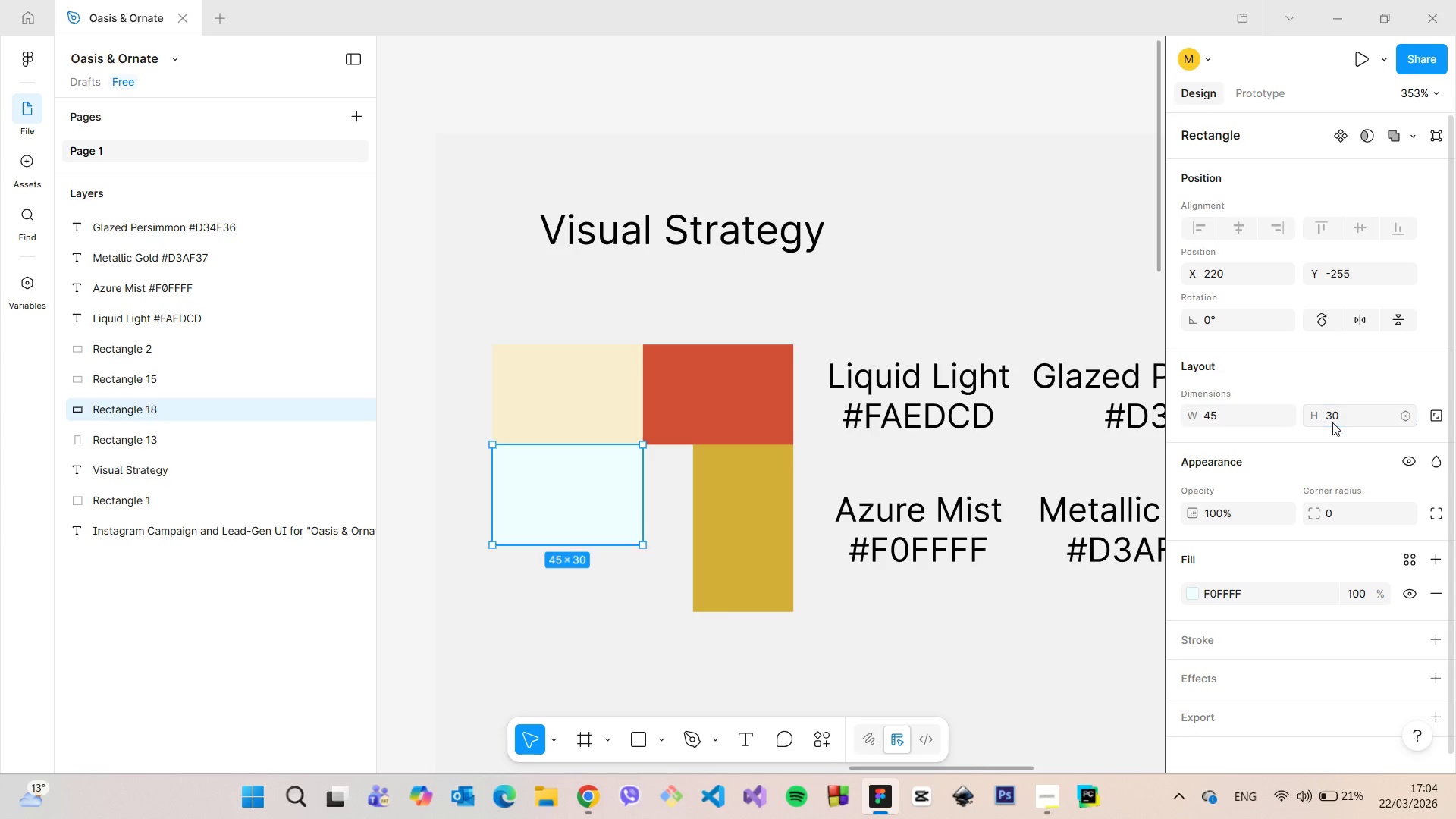 
key(Enter)
 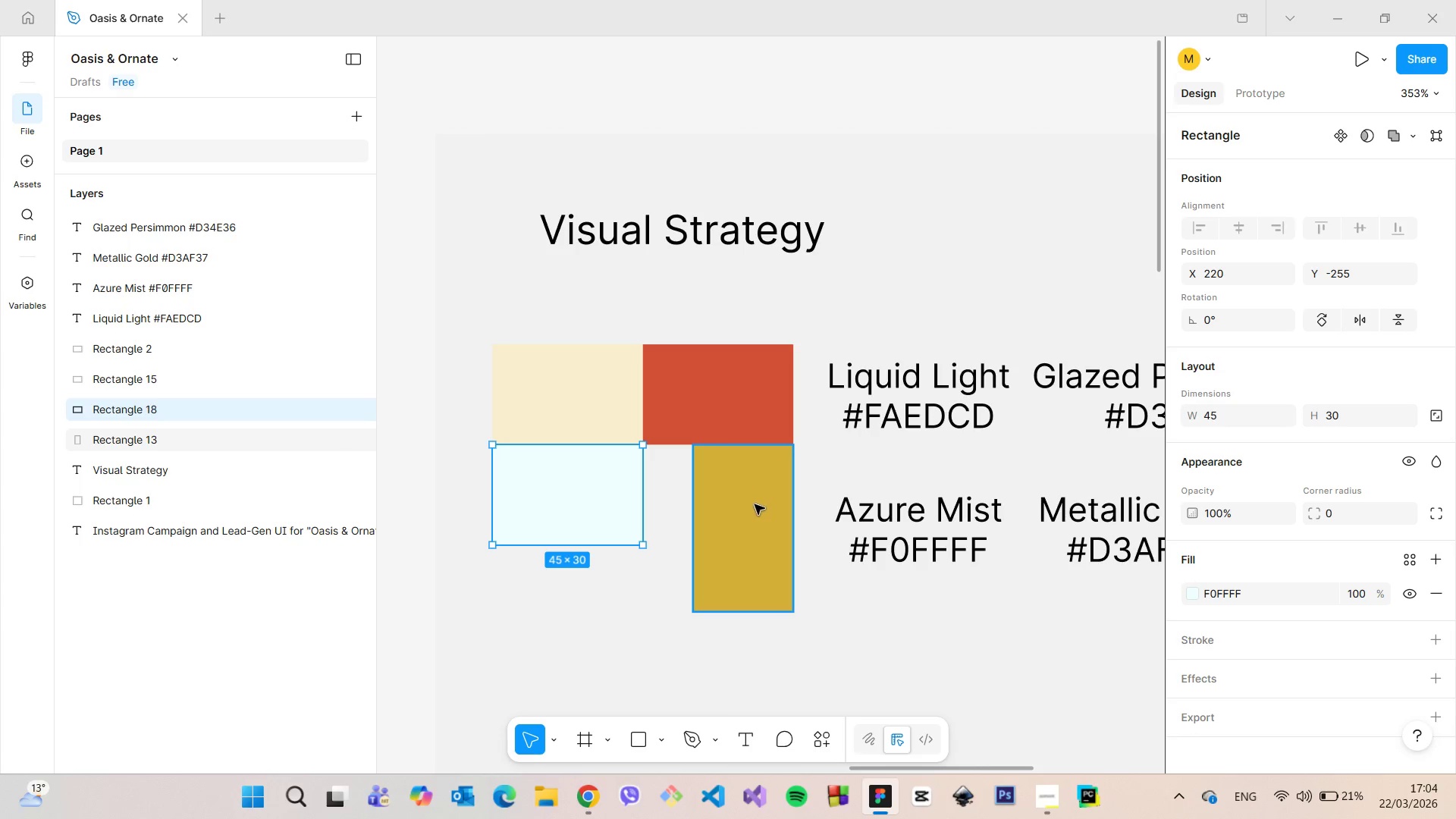 
left_click_drag(start_coordinate=[718, 504], to_coordinate=[666, 507])
 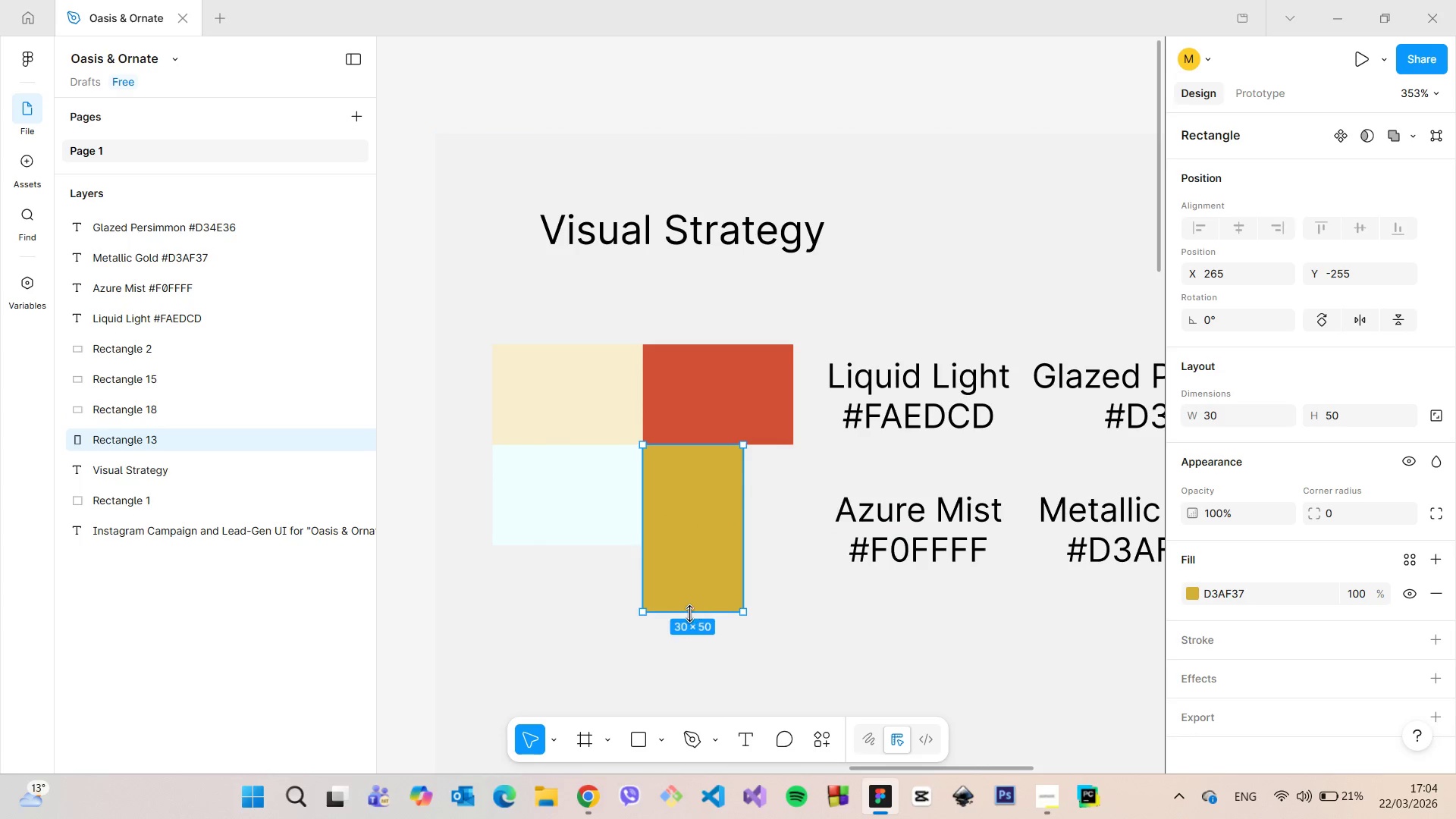 
left_click_drag(start_coordinate=[689, 613], to_coordinate=[683, 548])
 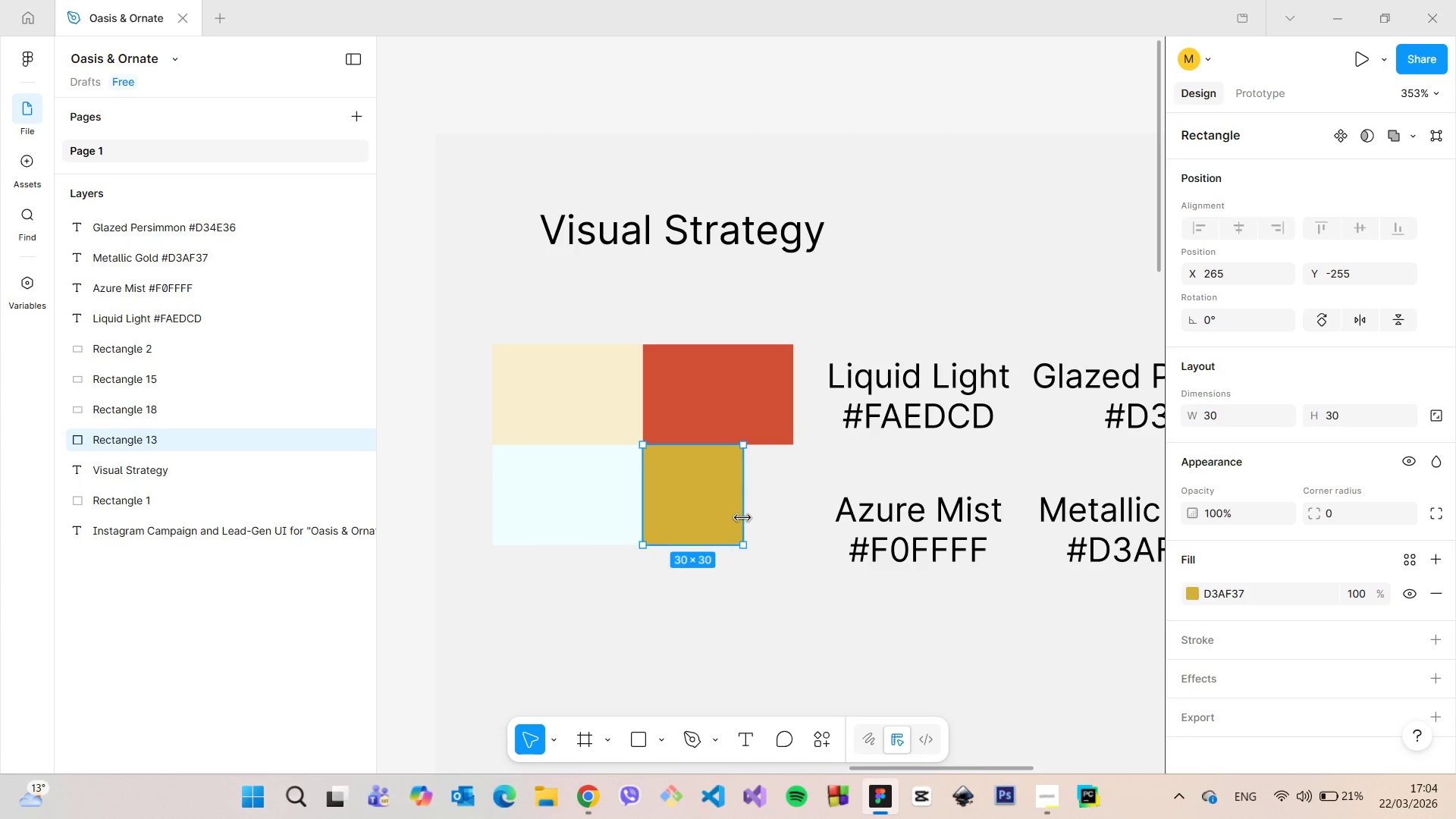 
left_click_drag(start_coordinate=[742, 518], to_coordinate=[795, 517])
 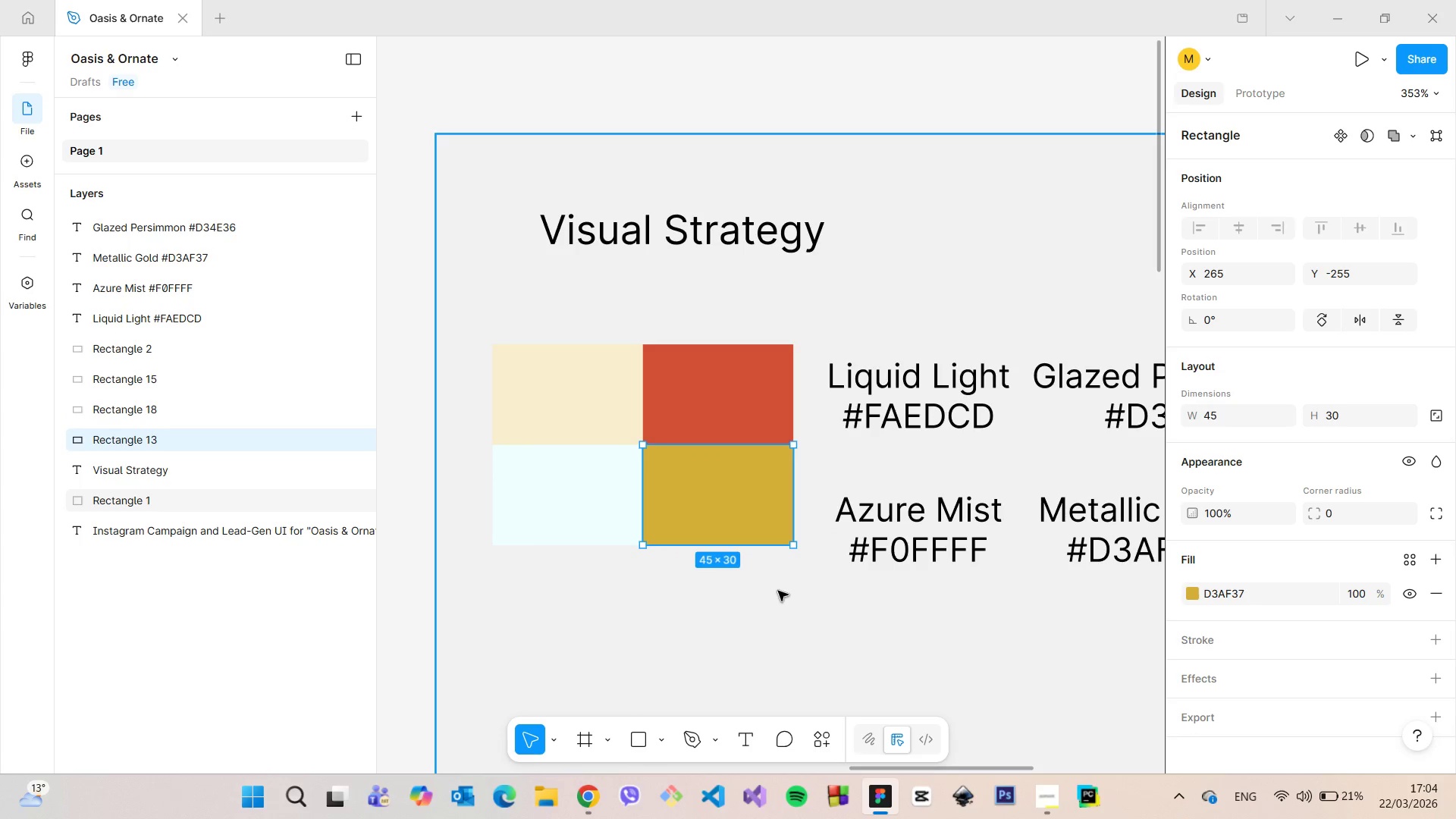 
left_click([778, 591])
 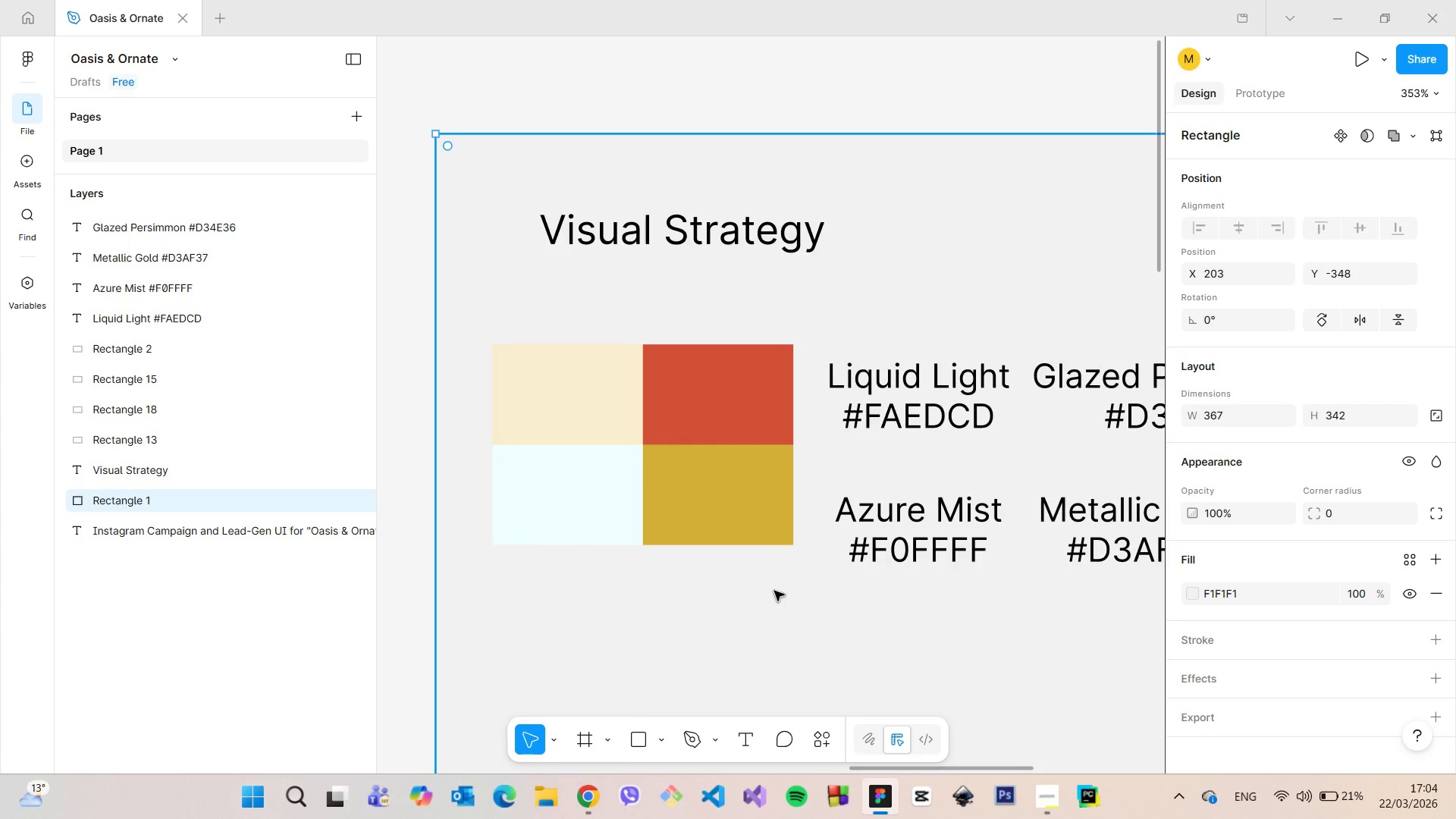 
scroll: coordinate [767, 587], scroll_direction: down, amount: 12.0
 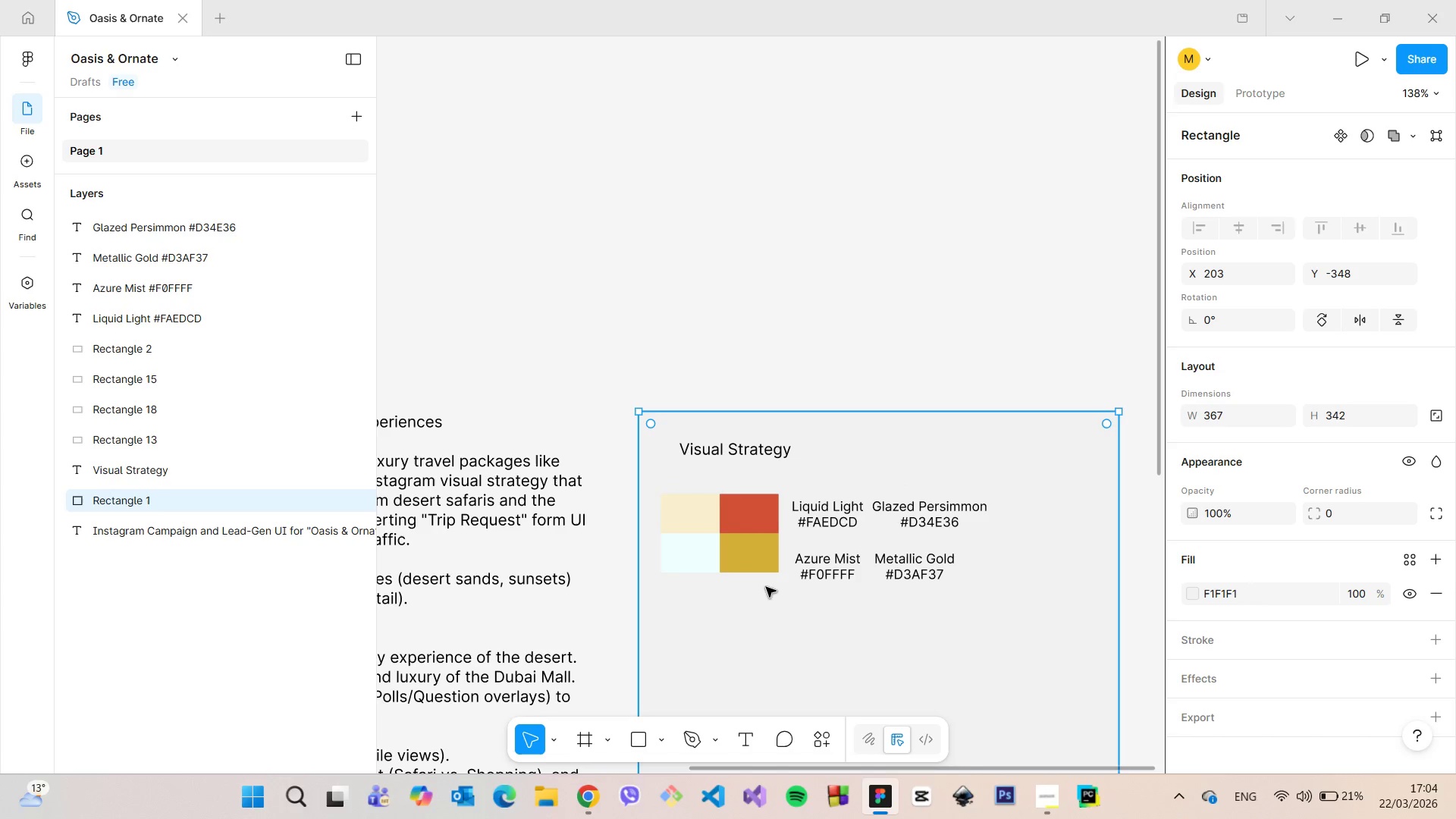 
scroll: coordinate [683, 574], scroll_direction: up, amount: 18.0
 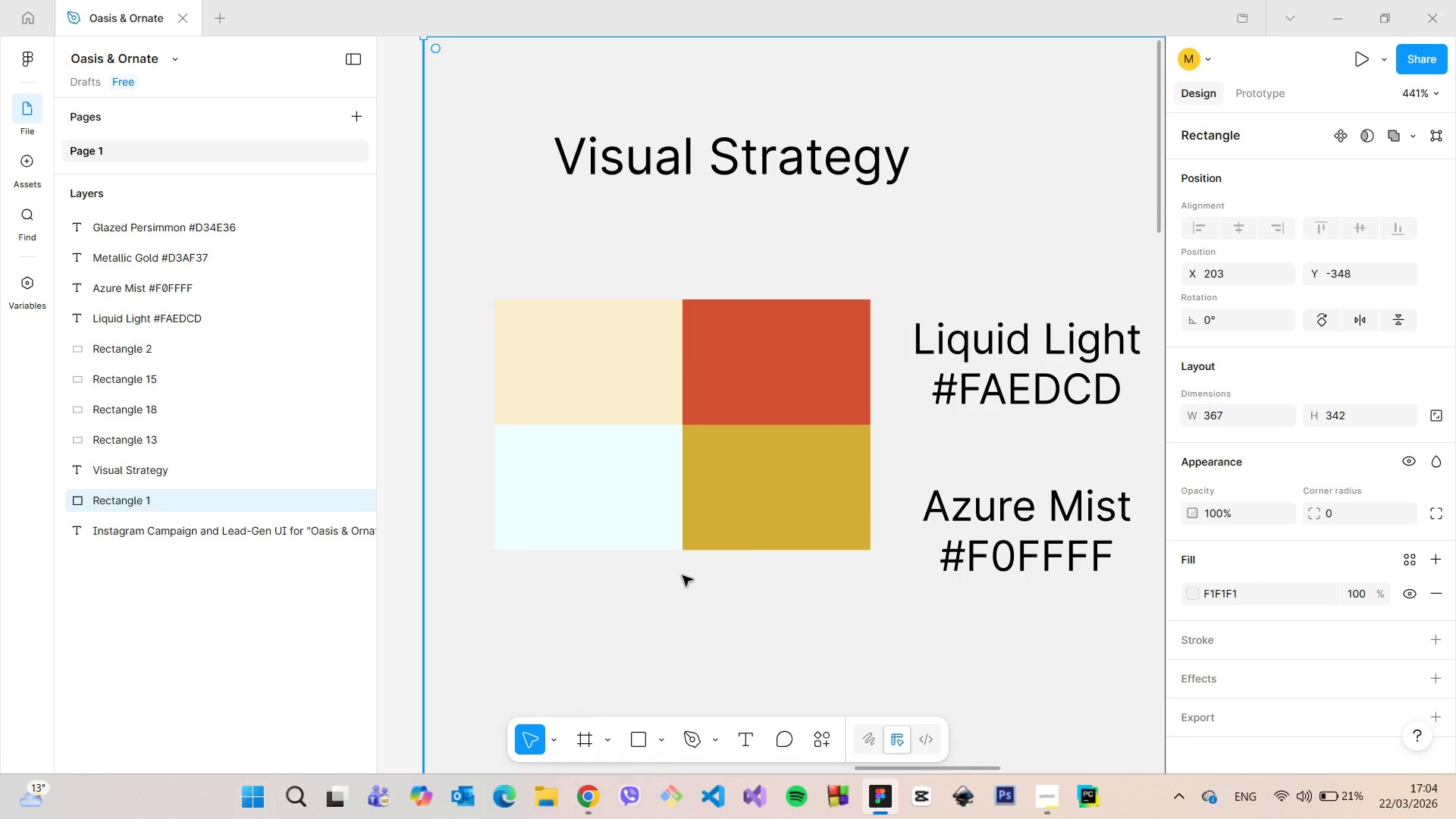 
left_click([599, 783])
 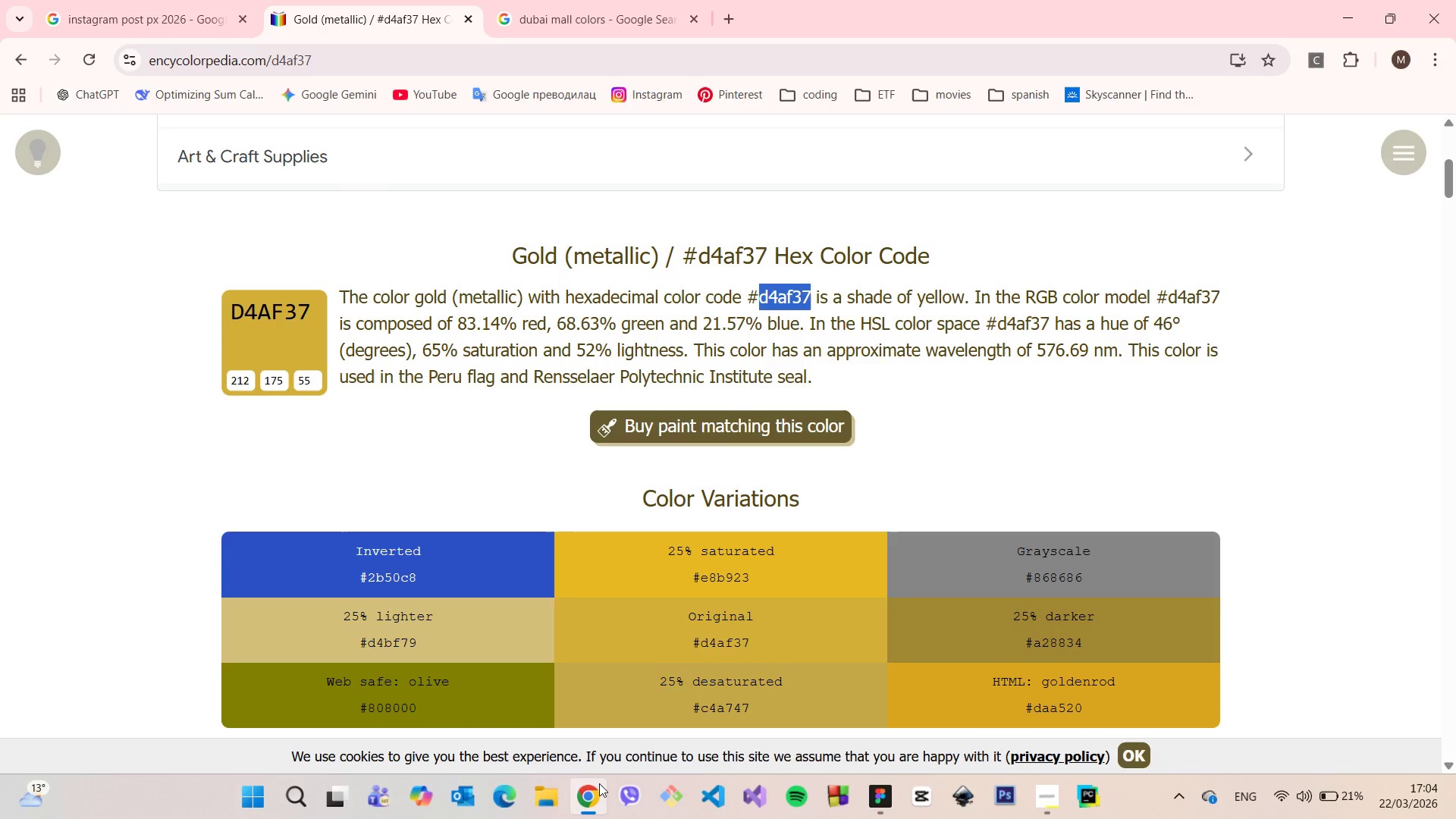 
left_click([599, 783])
 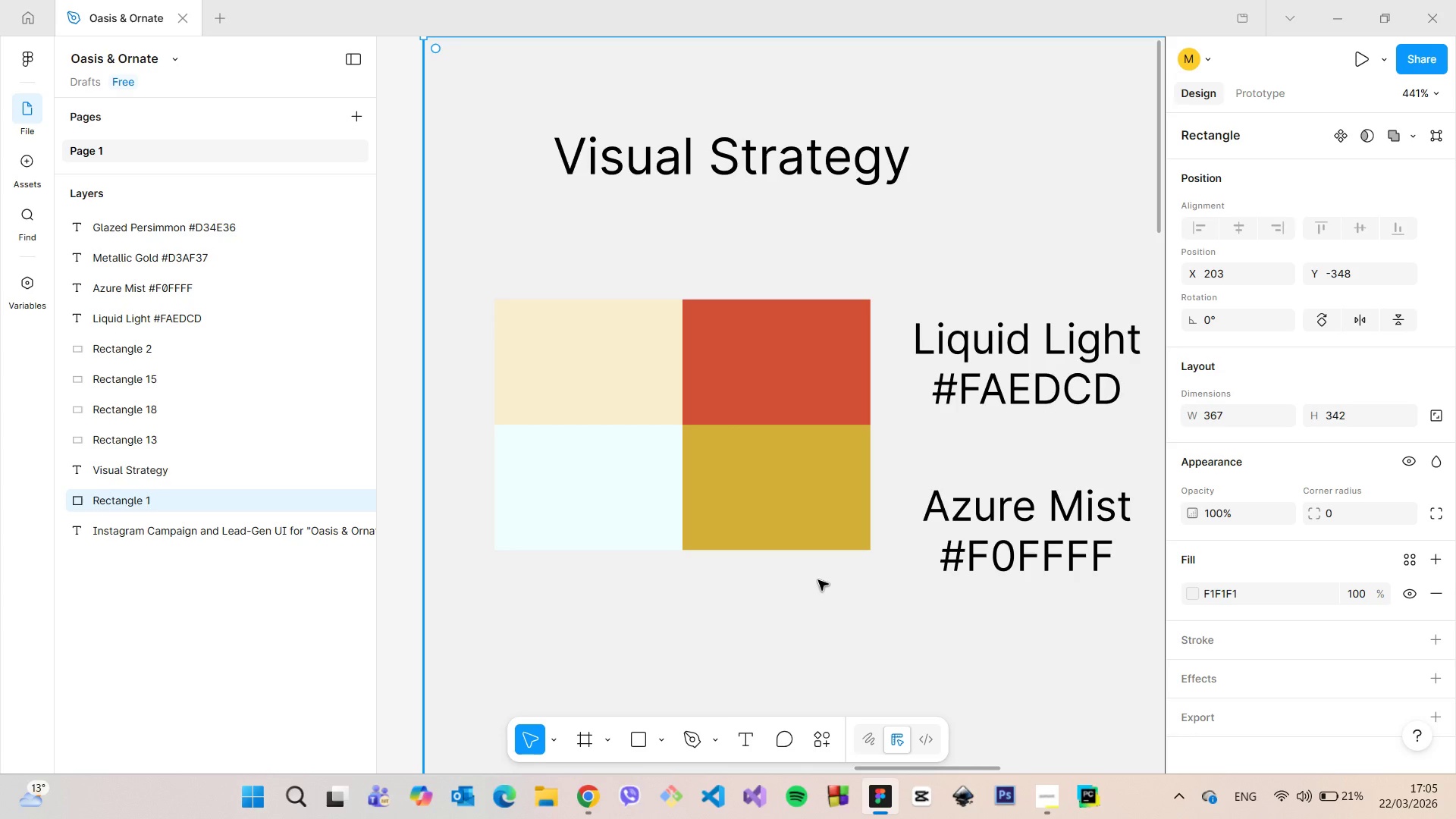 
wait(5.31)
 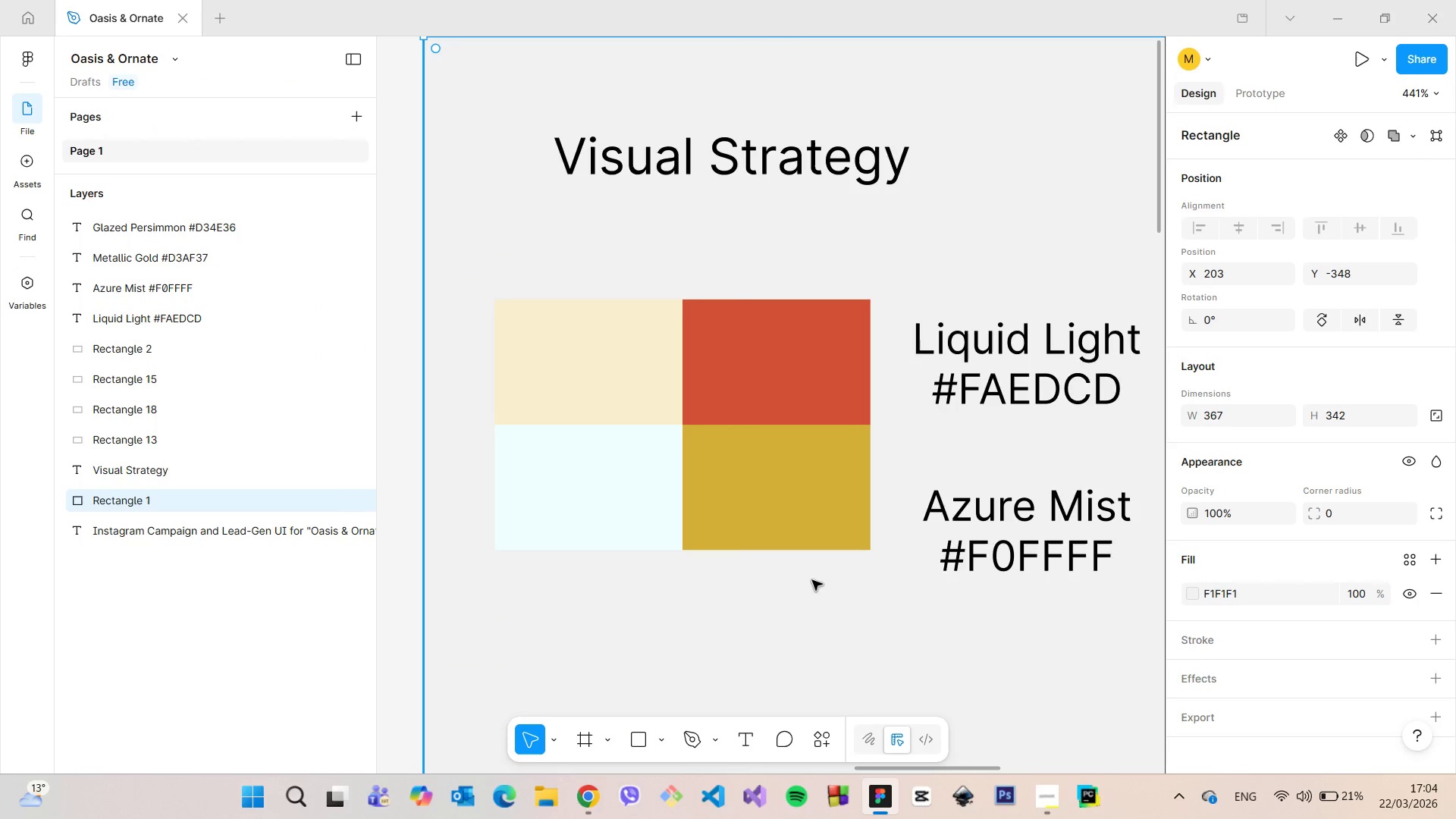 
left_click([818, 580])
 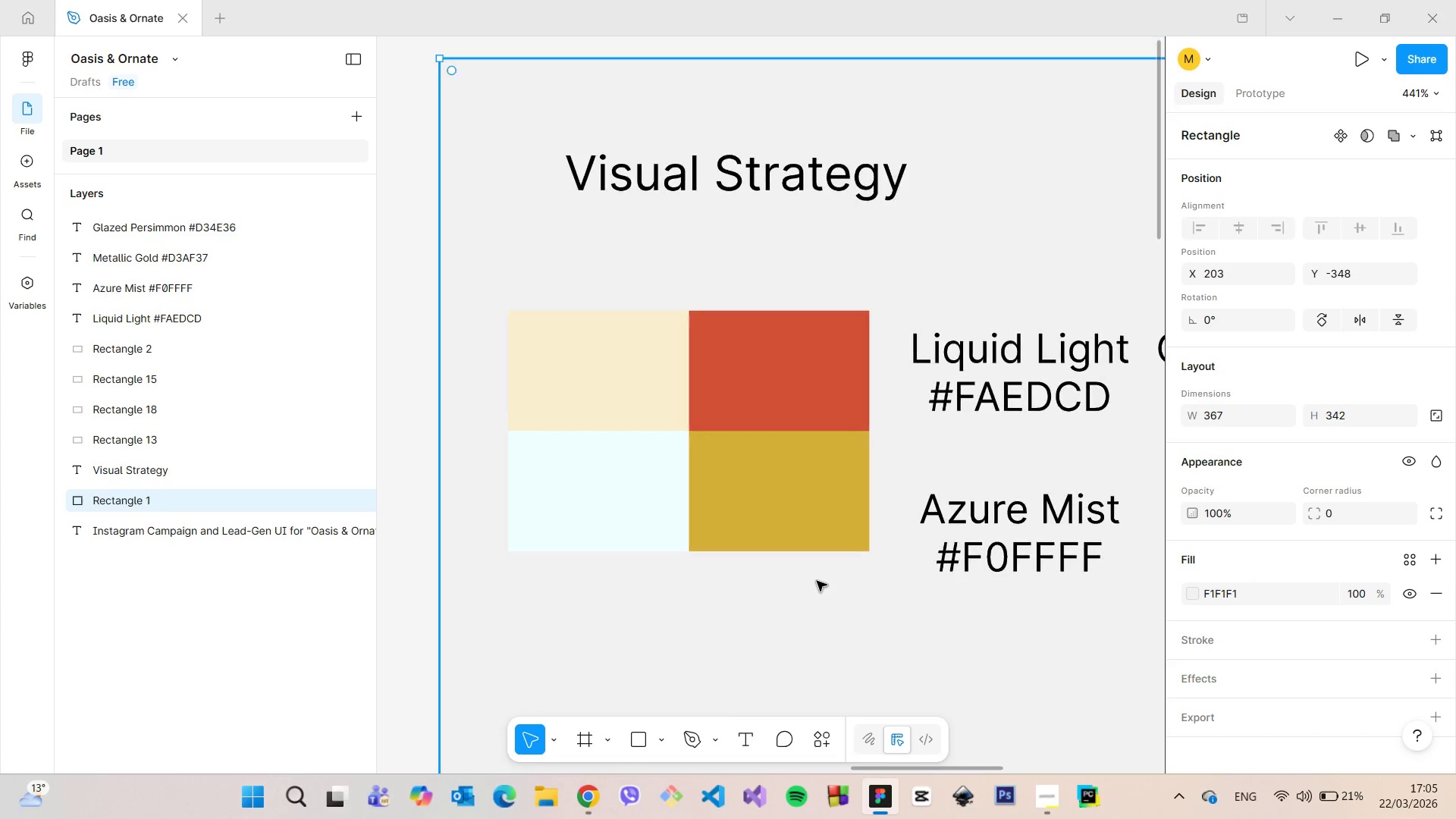 
scroll: coordinate [814, 582], scroll_direction: down, amount: 13.0
 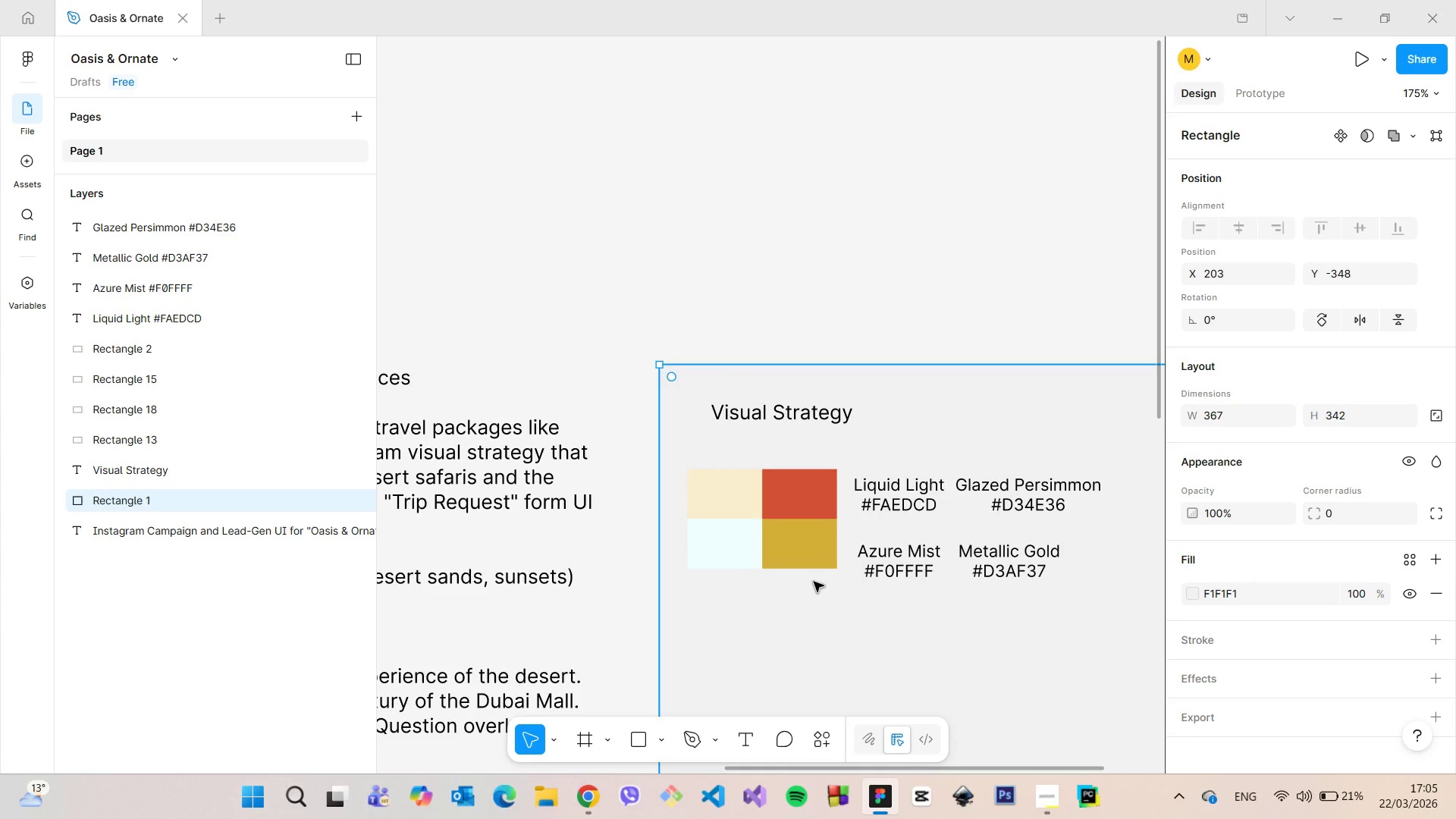 
scroll: coordinate [803, 576], scroll_direction: up, amount: 6.0
 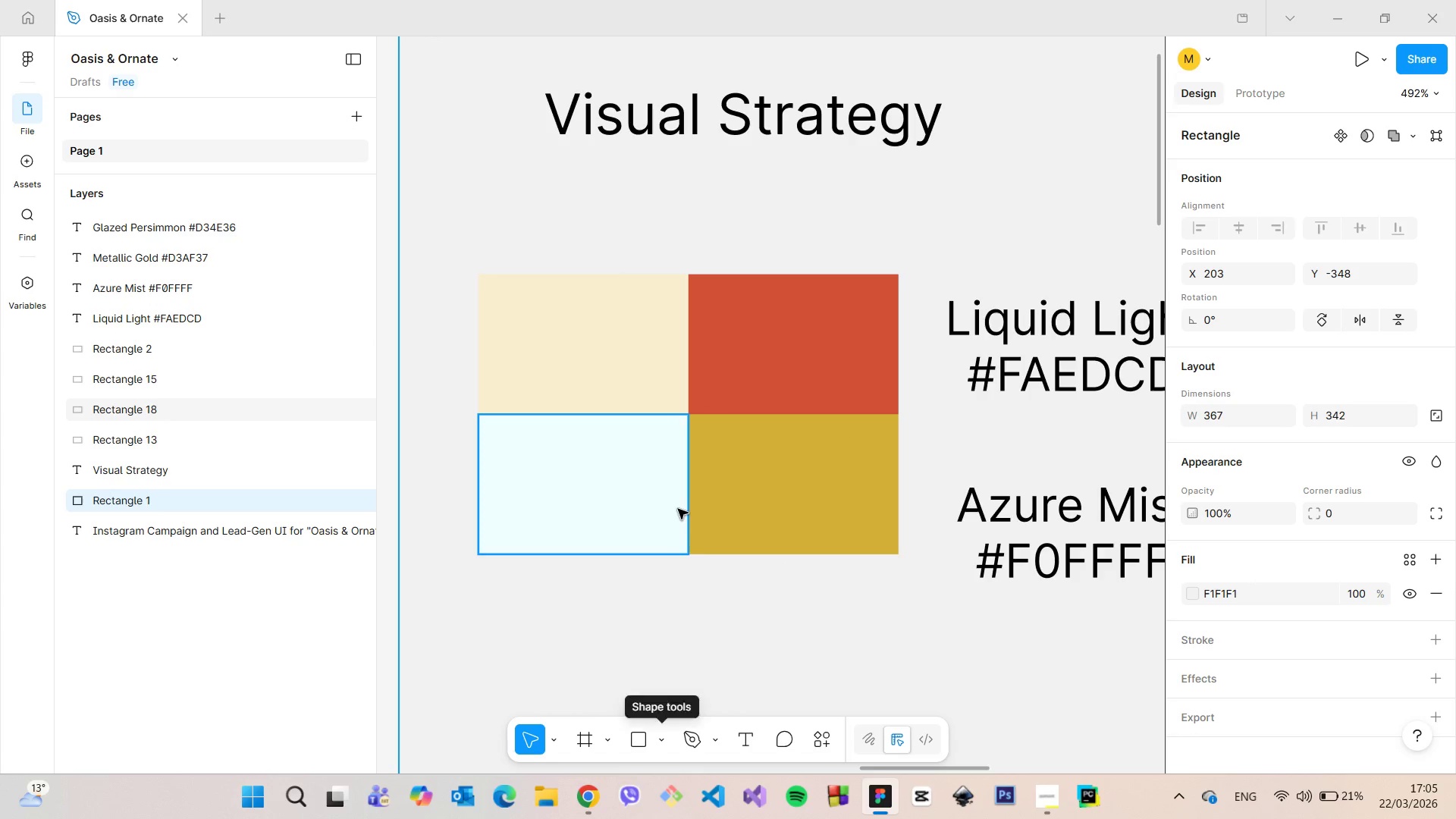 
left_click([664, 497])
 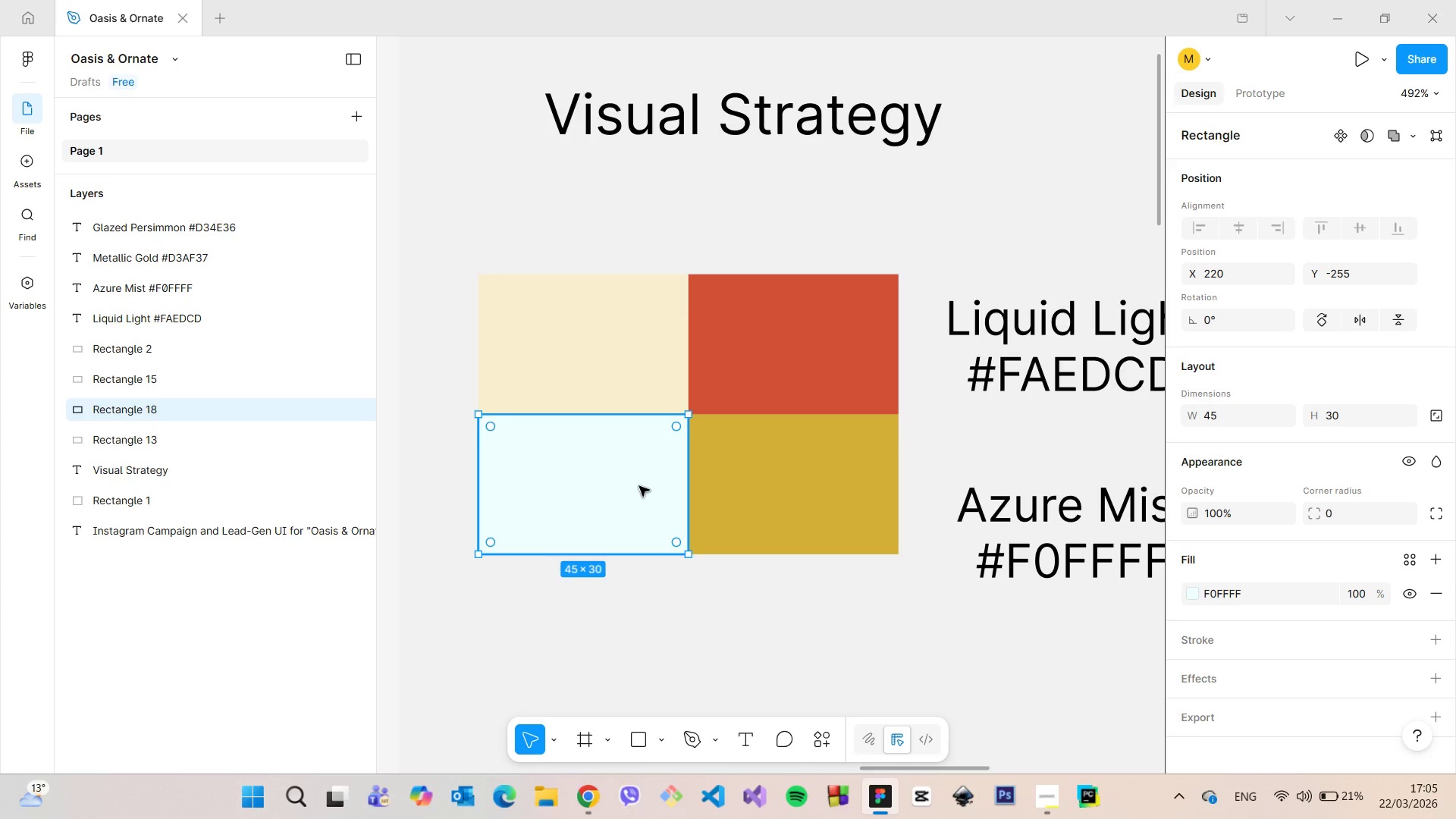 
hold_key(key=AltLeft, duration=1.34)
left_click_drag(start_coordinate=[639, 486], to_coordinate=[739, 628])
 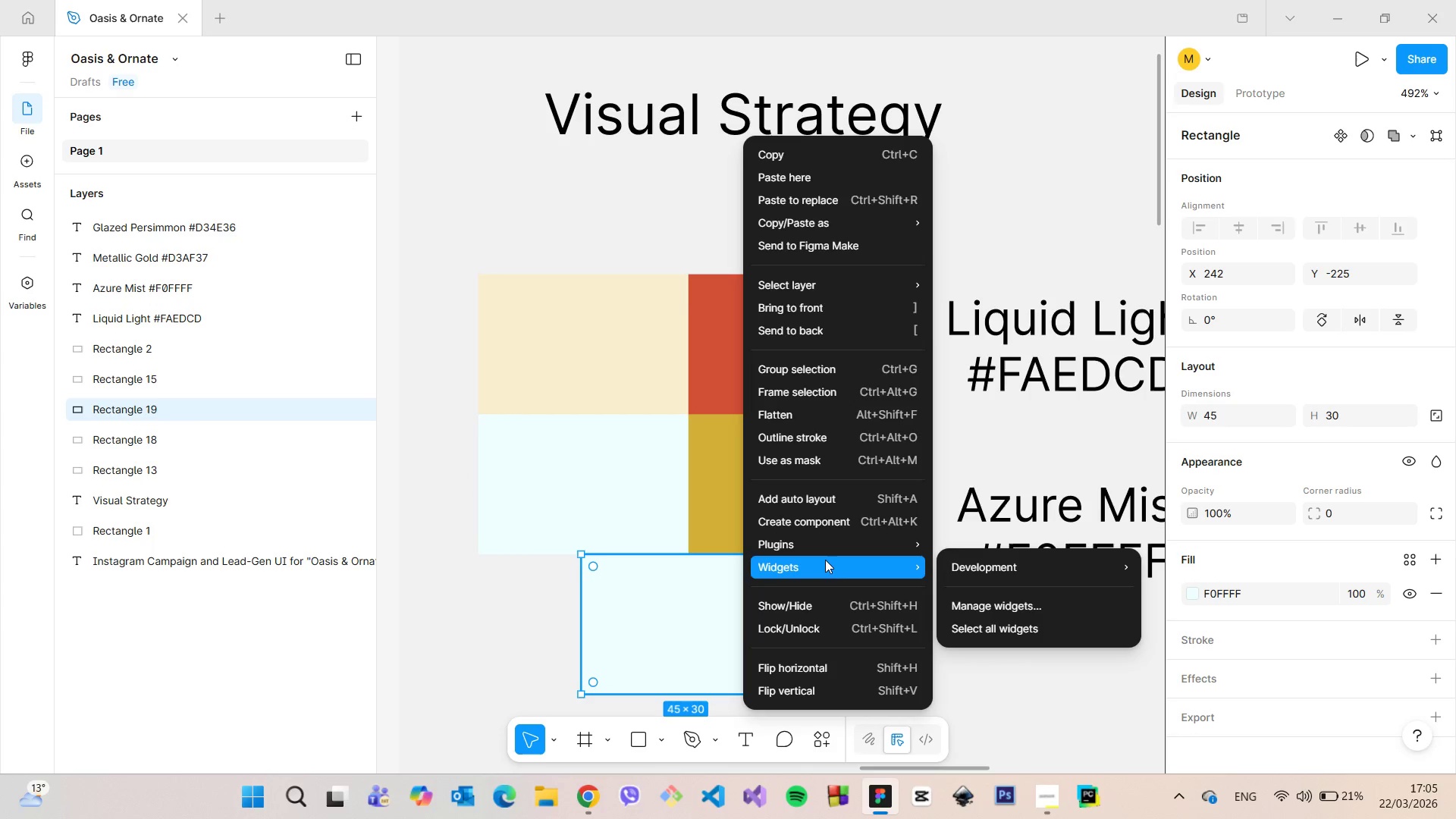 
wait(7.92)
 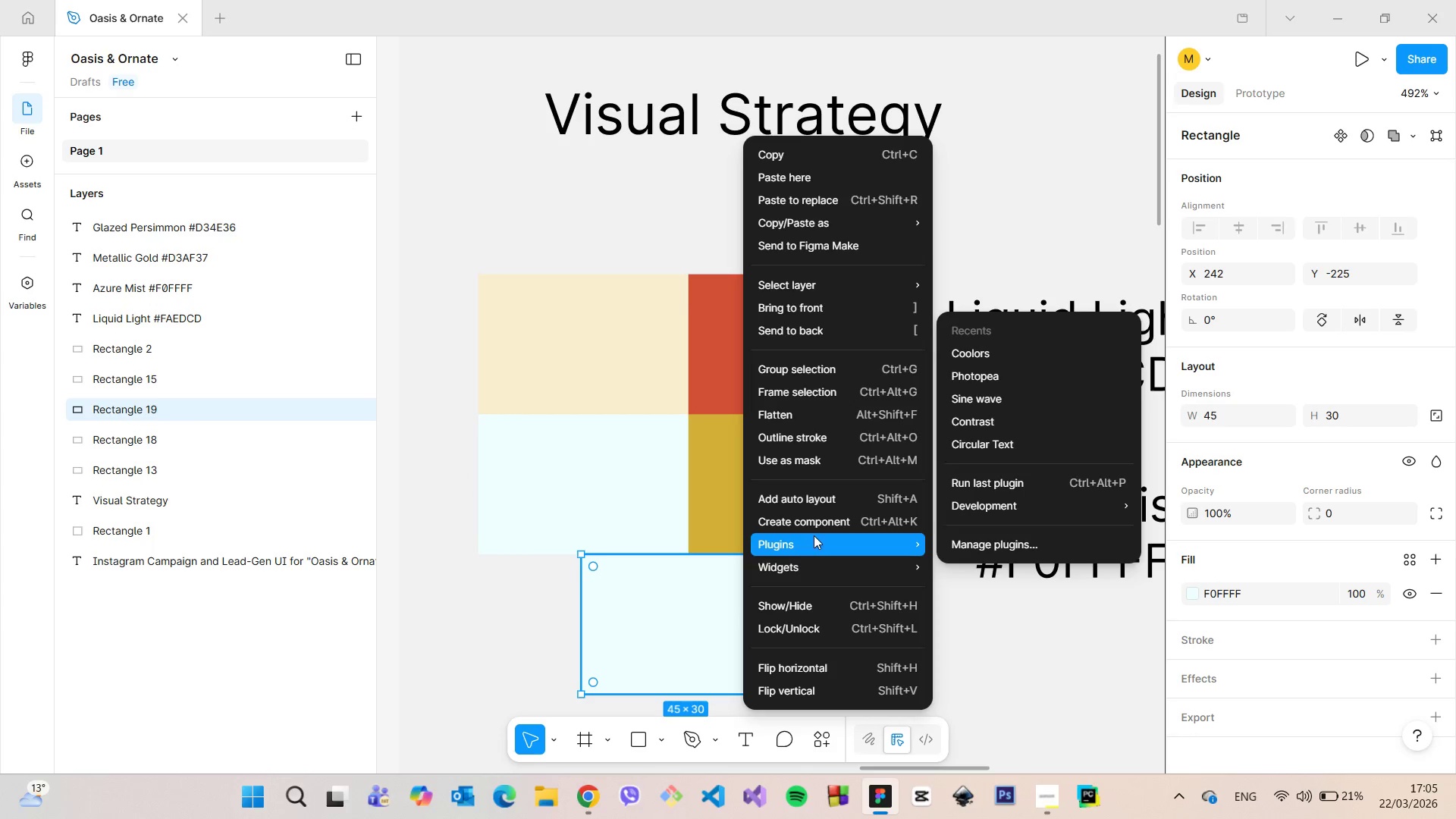 
left_click([1012, 357])
 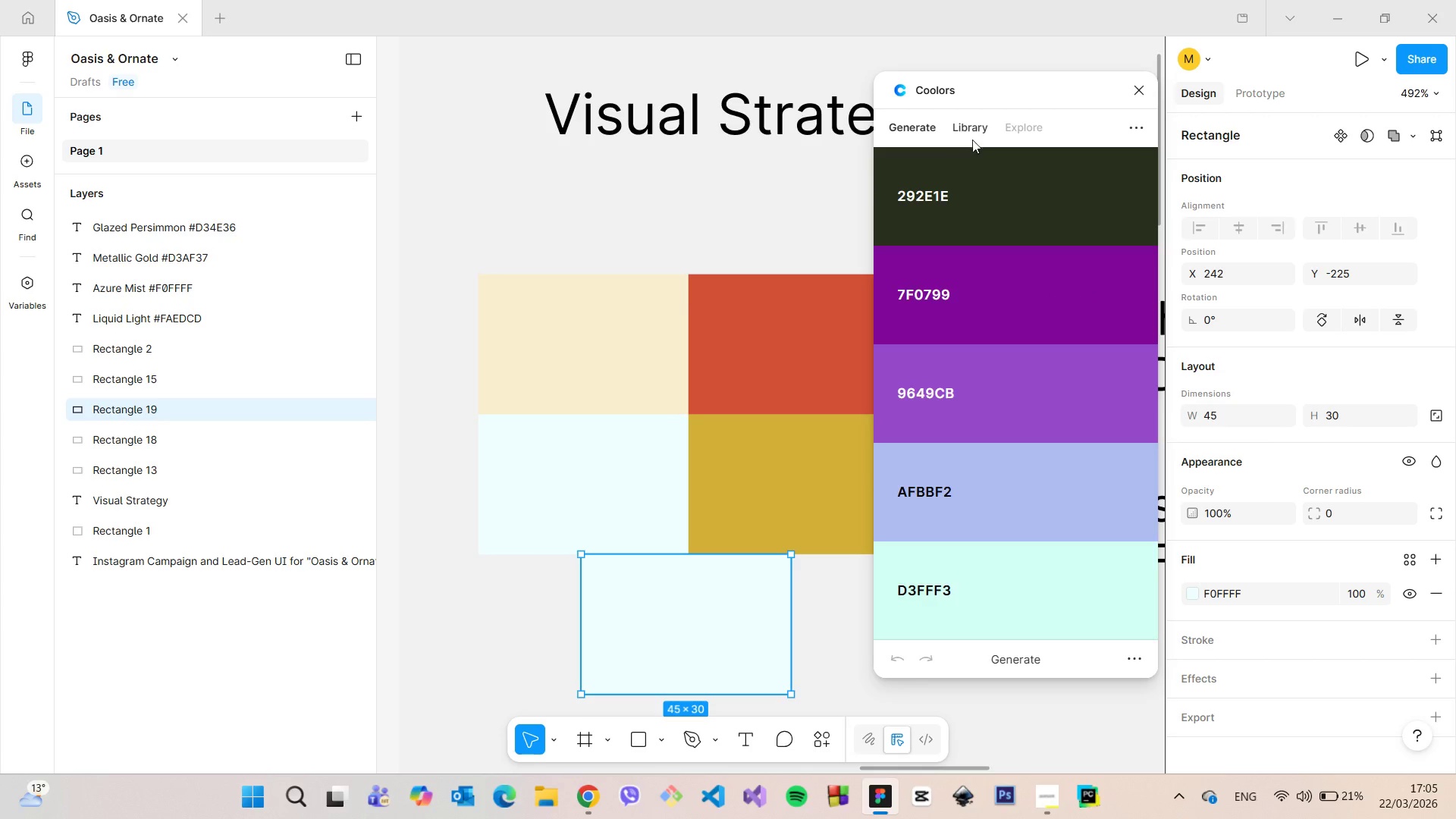 
left_click([1010, 131])
 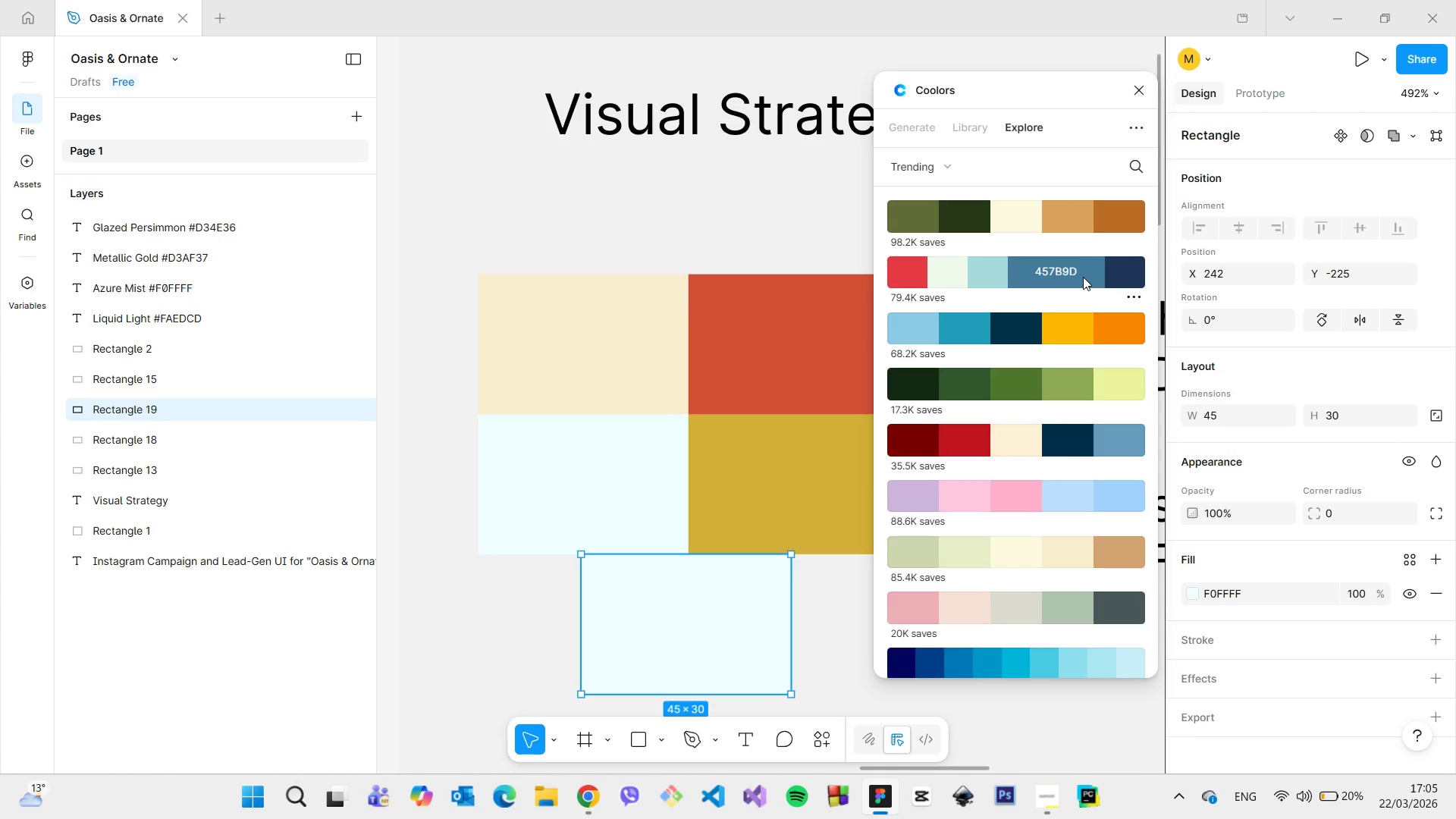 
left_click([1064, 275])
 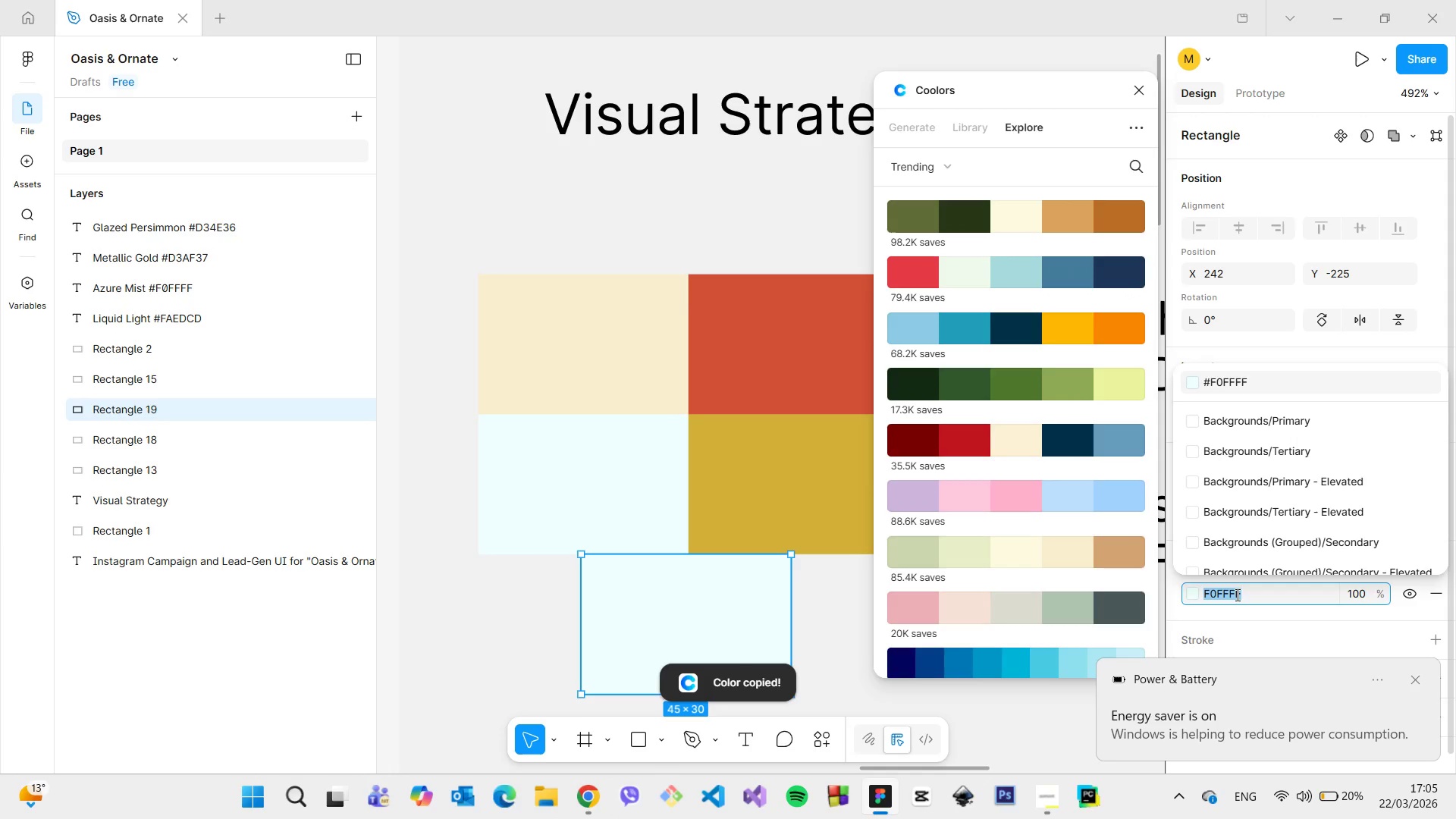 
key(Control+V)
 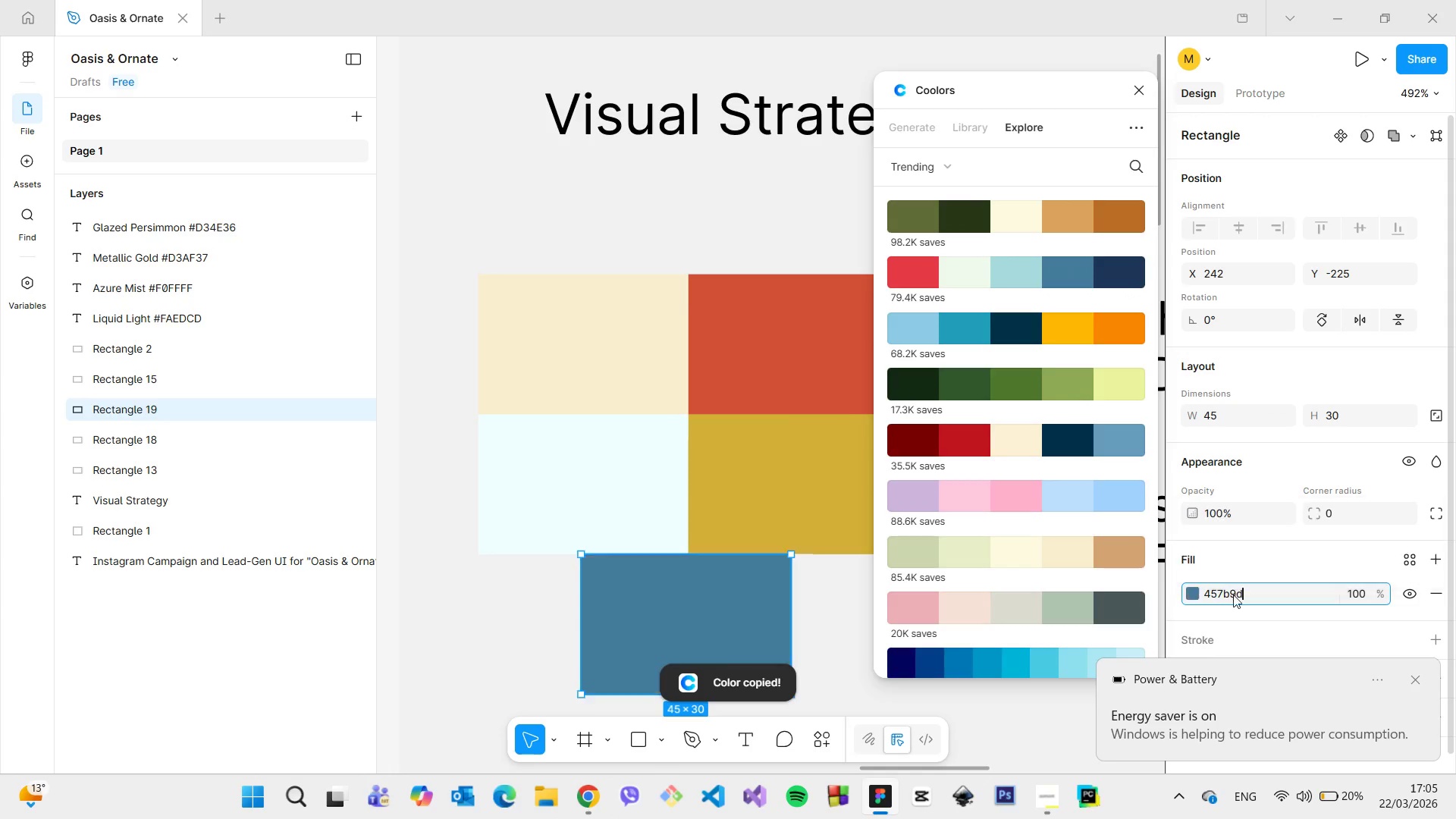 
key(Enter)
 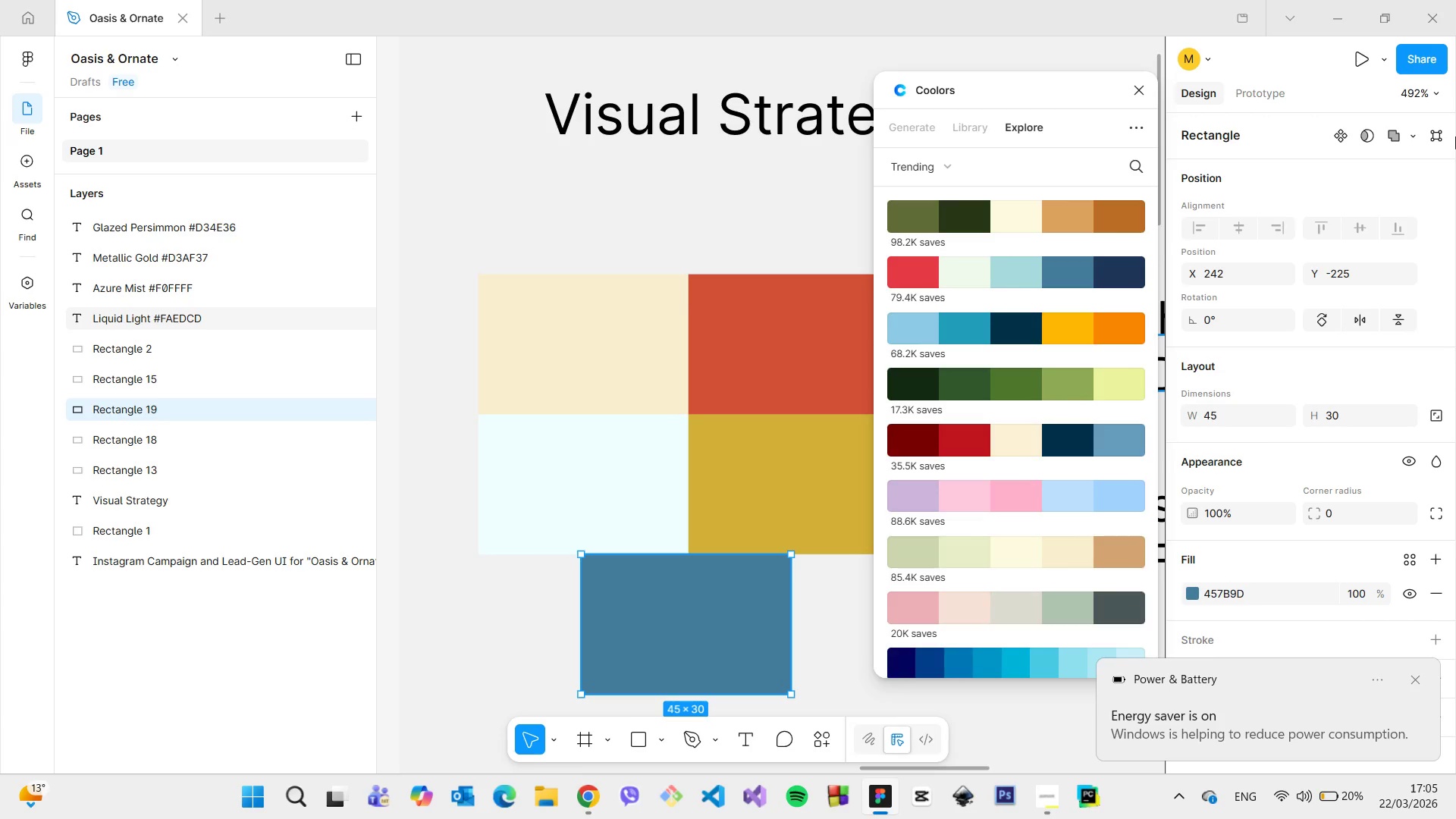 
wait(19.94)
 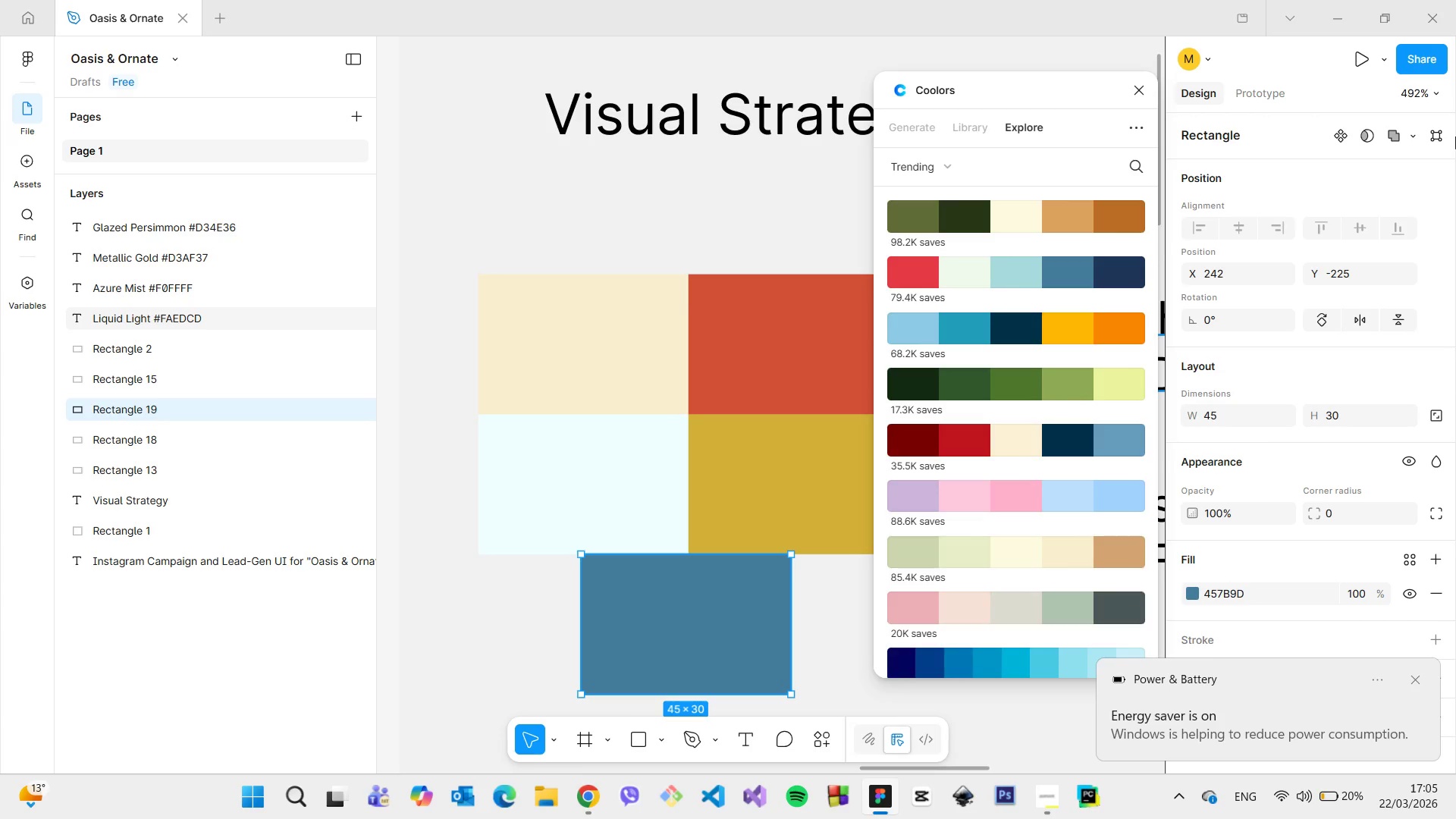 
scroll: coordinate [1069, 432], scroll_direction: up, amount: 1.0
 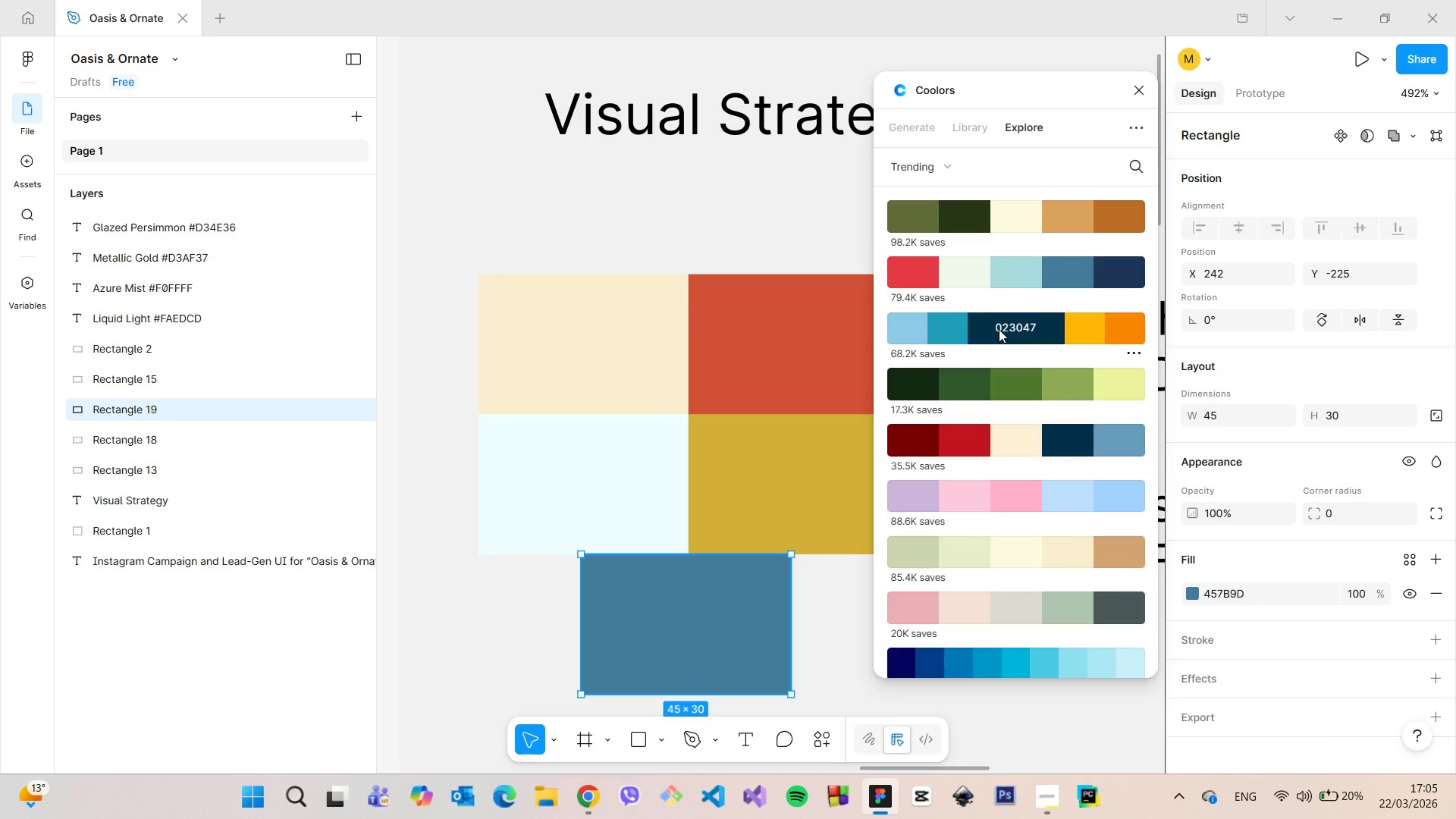 
left_click([1004, 327])
 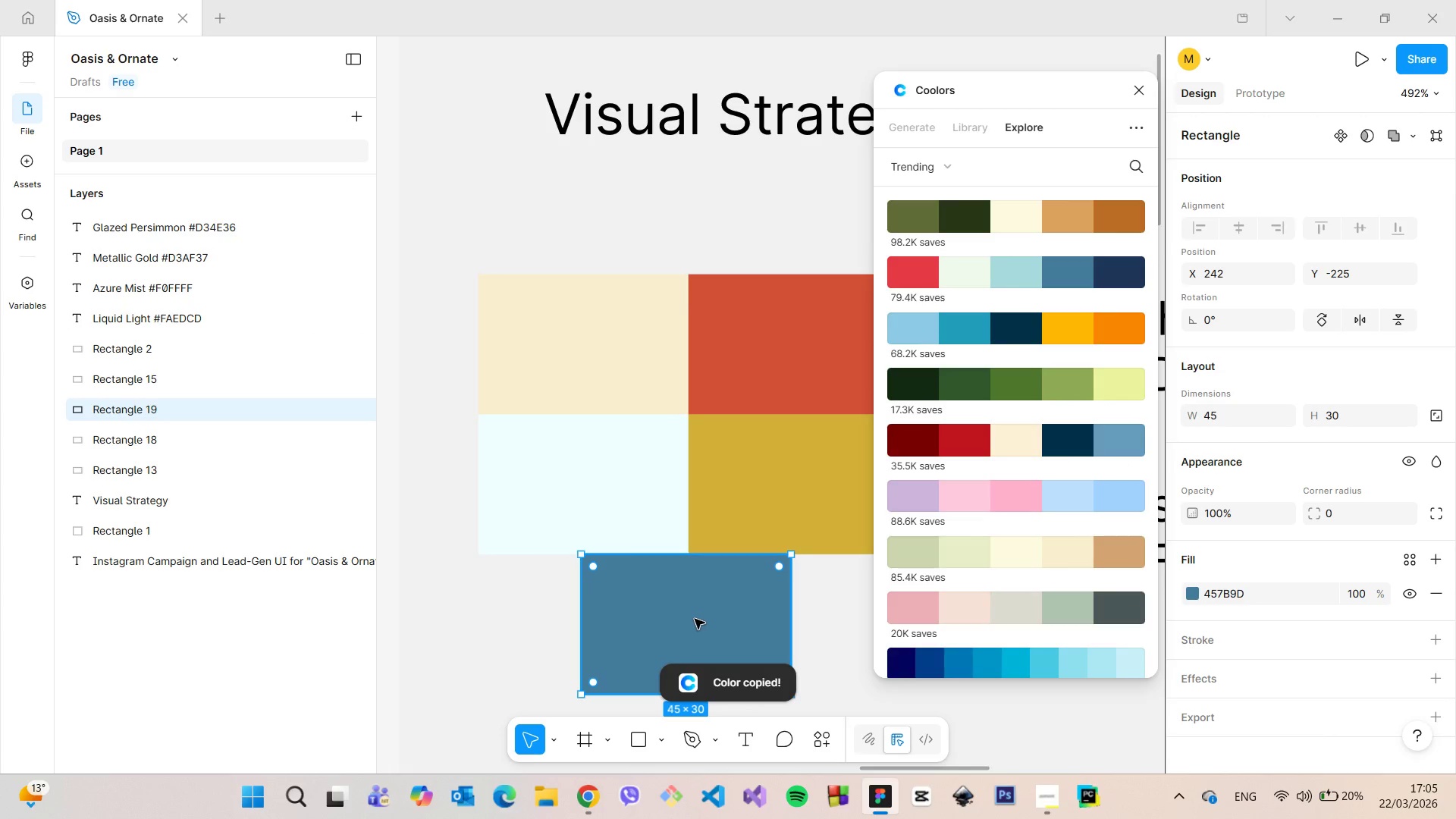 
left_click_drag(start_coordinate=[700, 620], to_coordinate=[555, 620])
 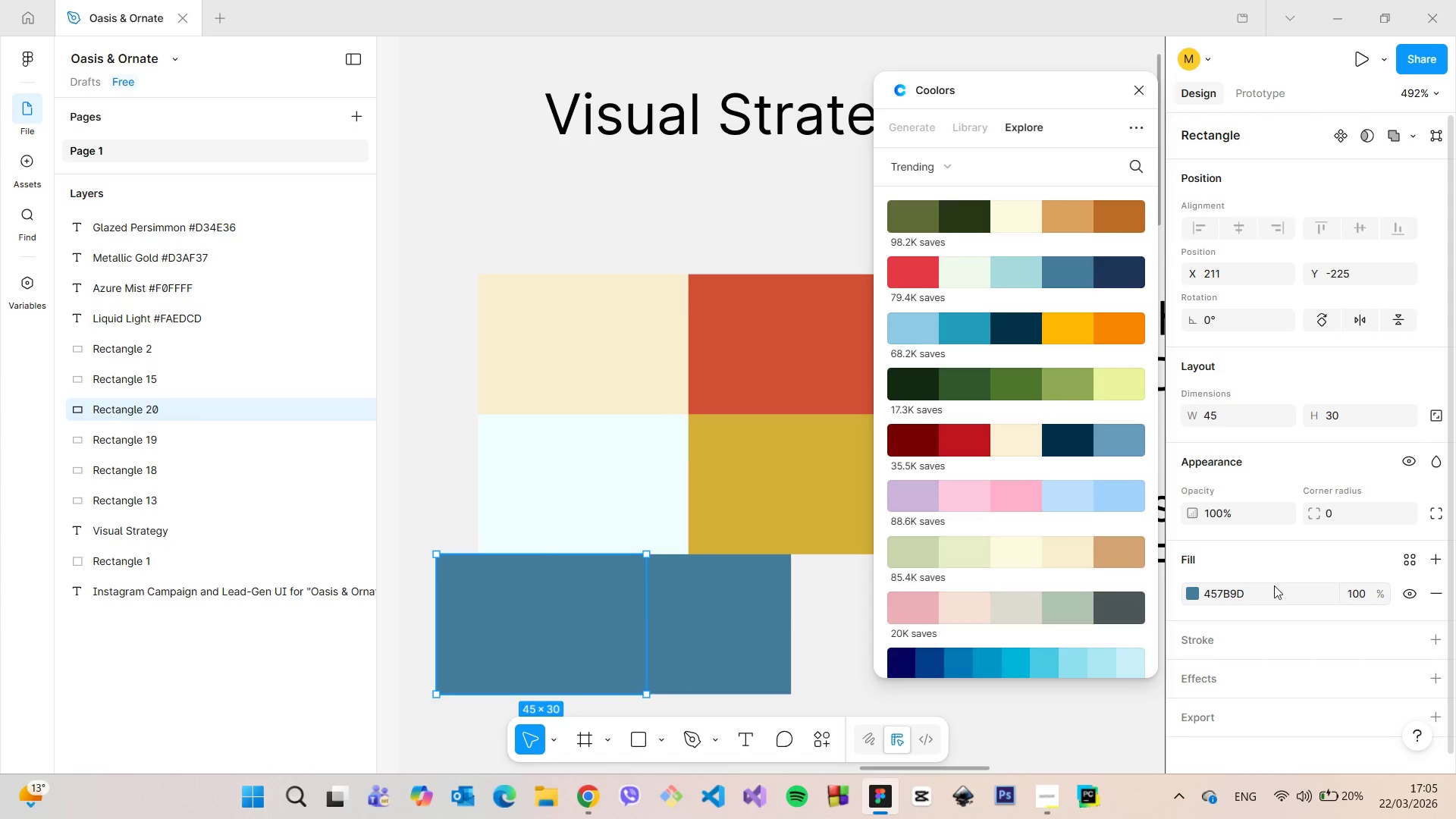 
hold_key(key=AltLeft, duration=1.06)
 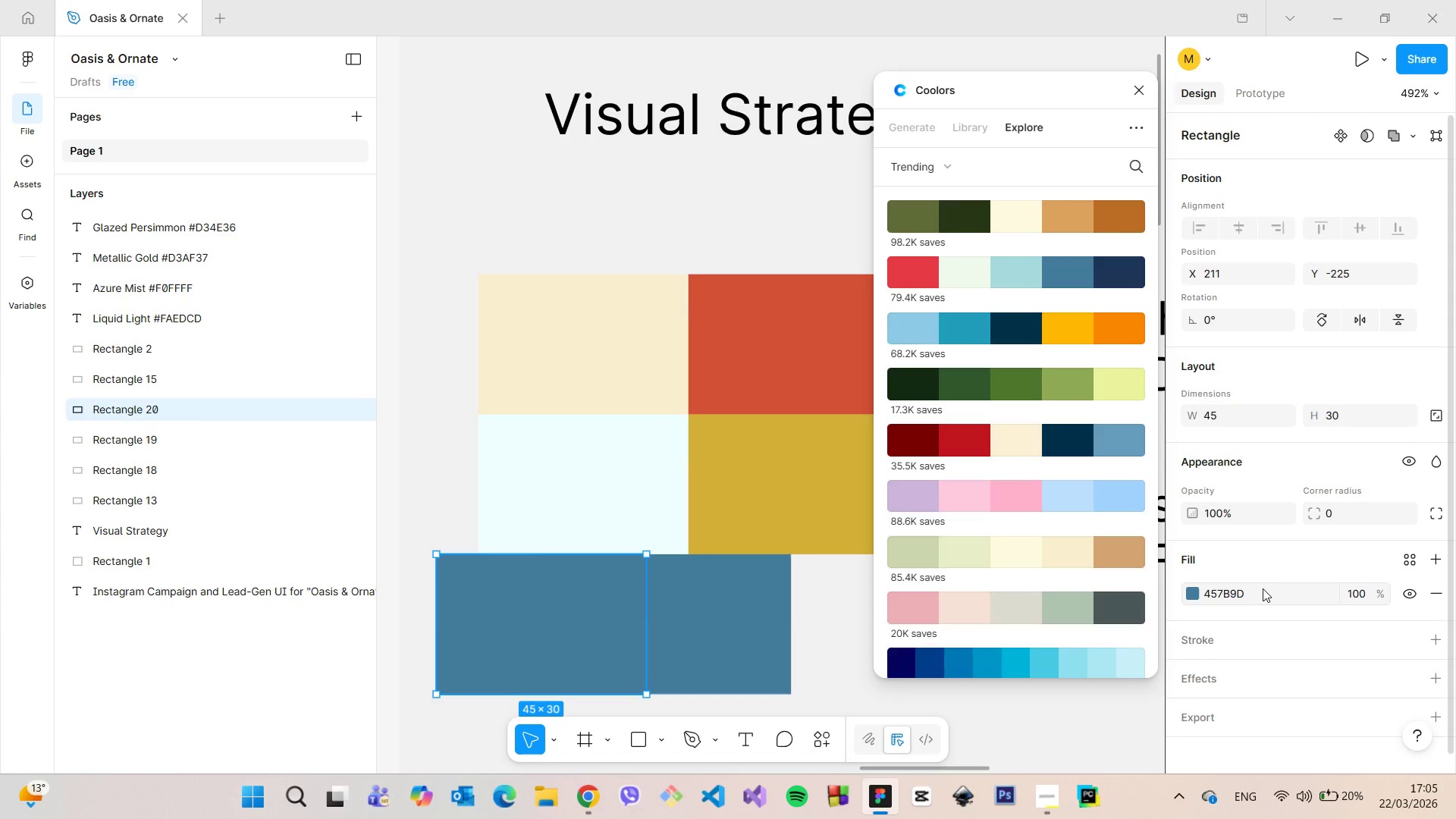 
left_click([1262, 588])
 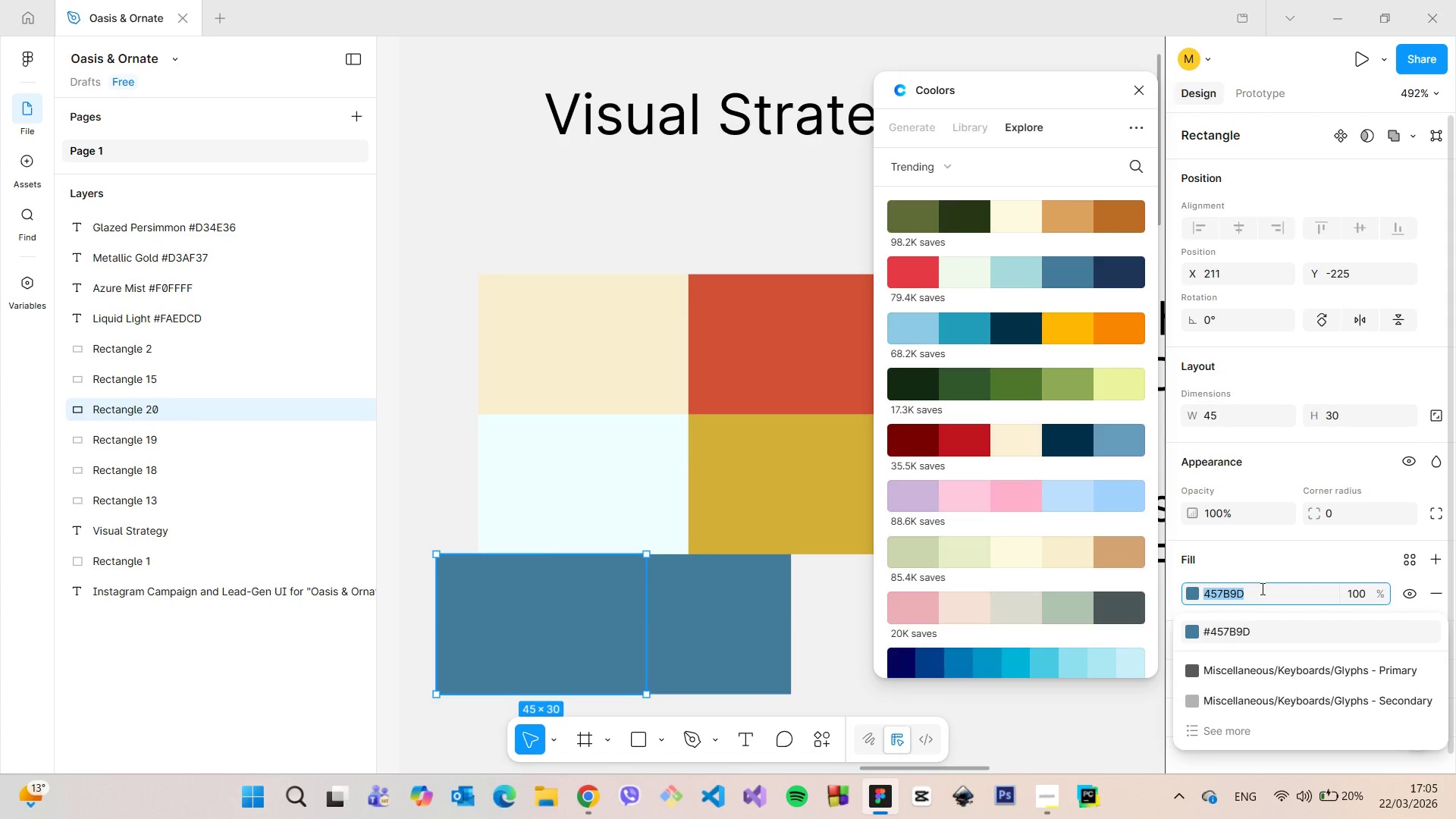 
key(Control+V)
 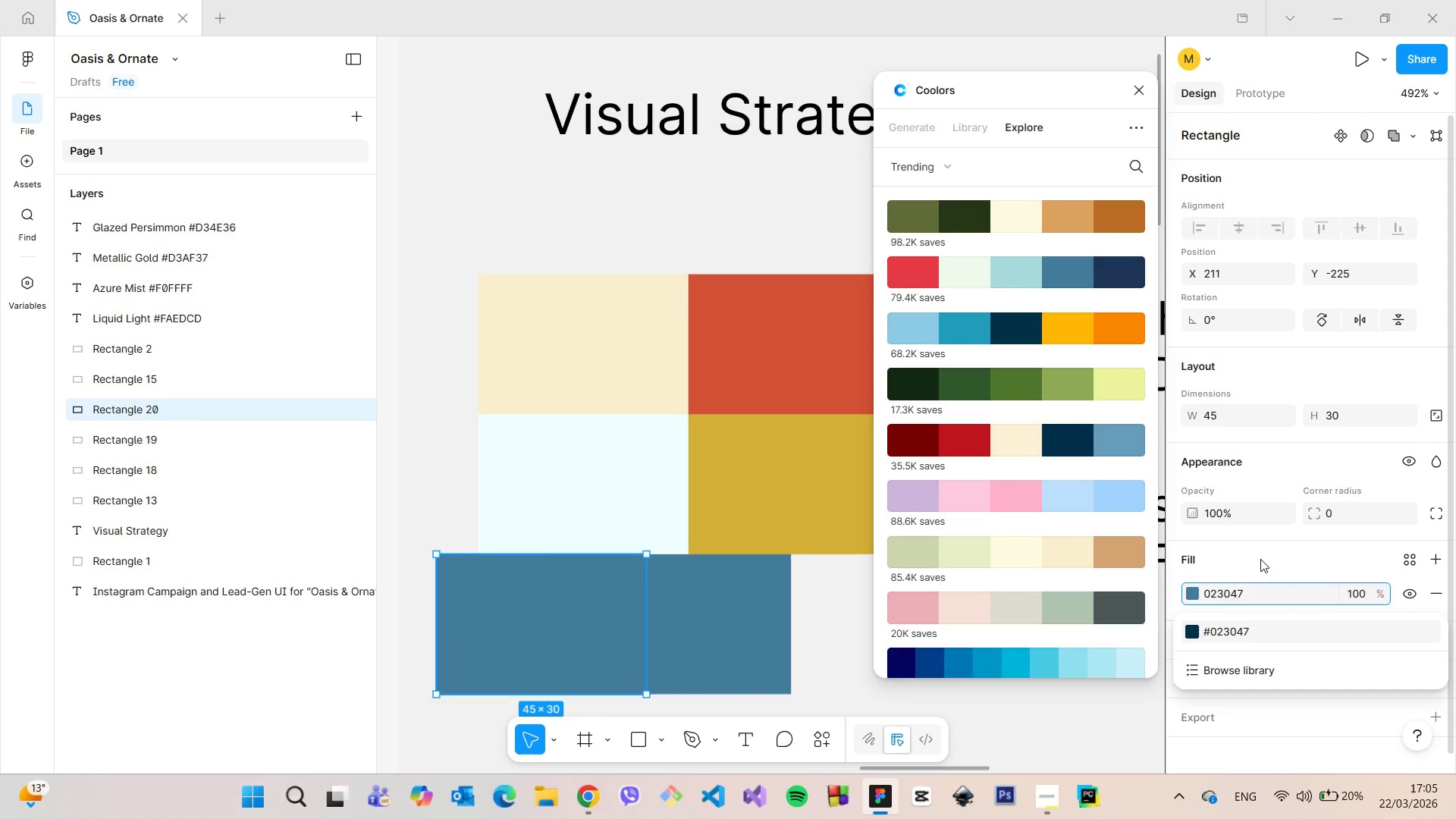 
left_click([1260, 559])
 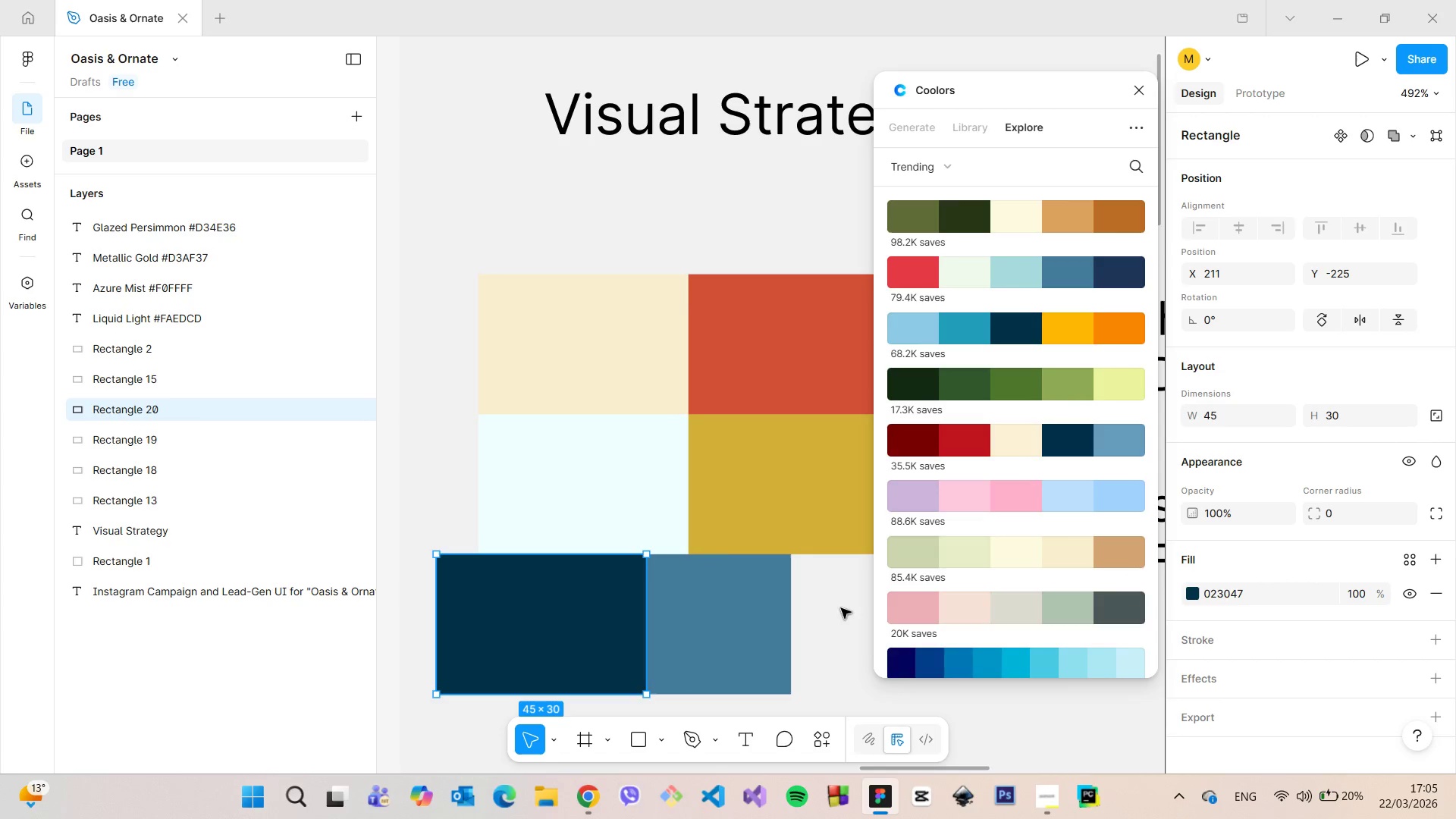 
left_click([817, 613])
 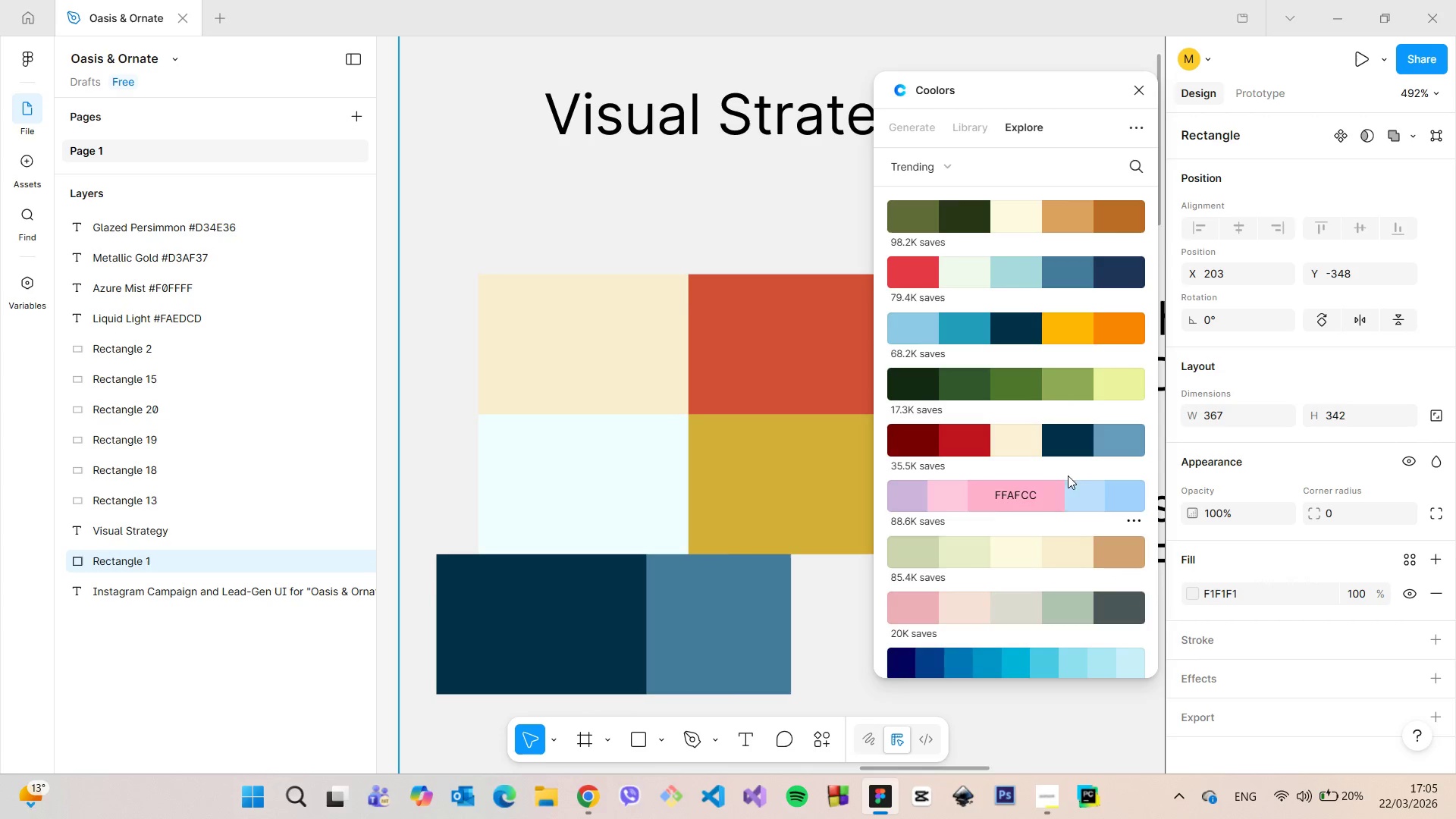 
scroll: coordinate [1075, 476], scroll_direction: down, amount: 2.0
 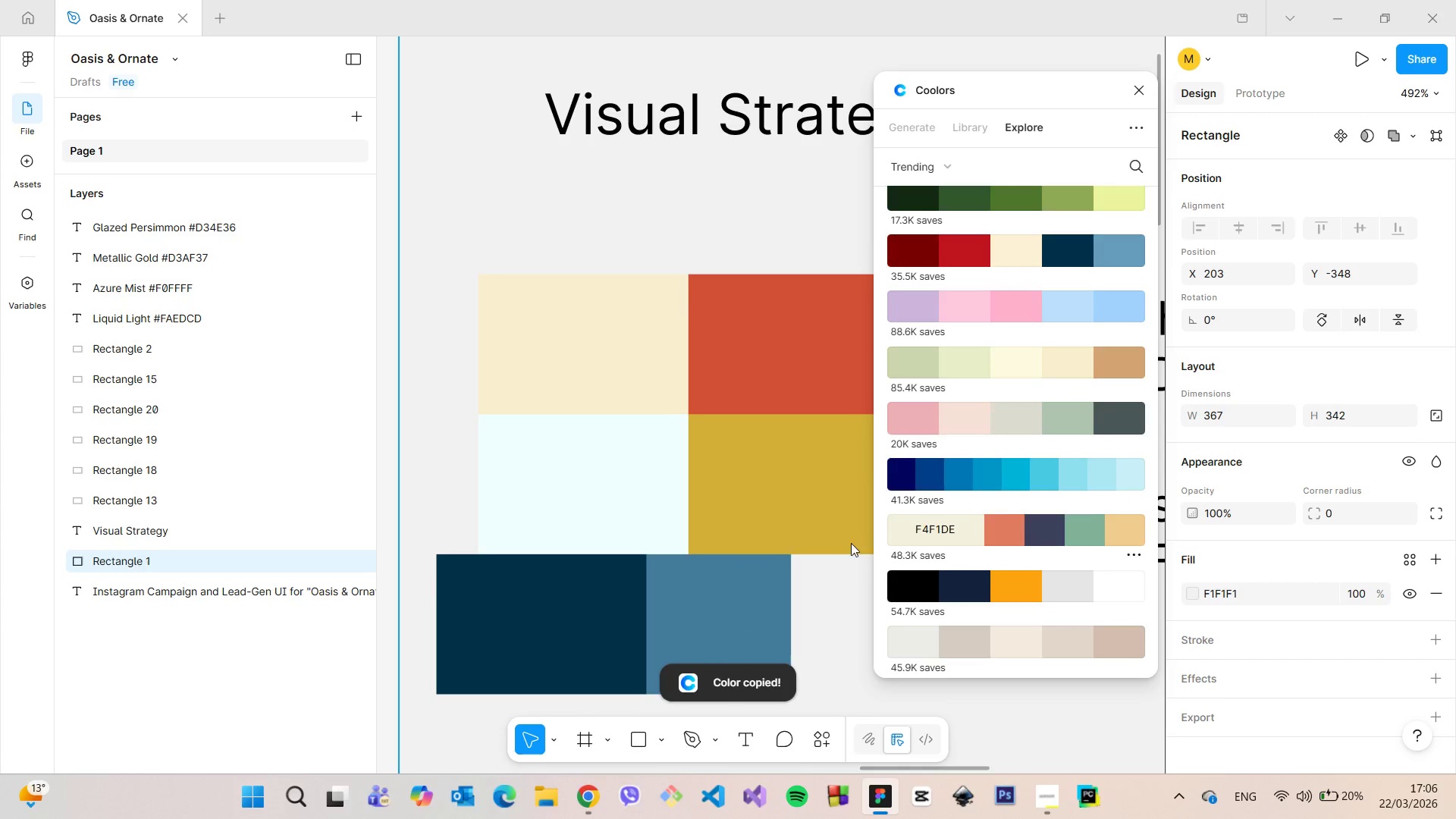 
left_click([557, 618])
 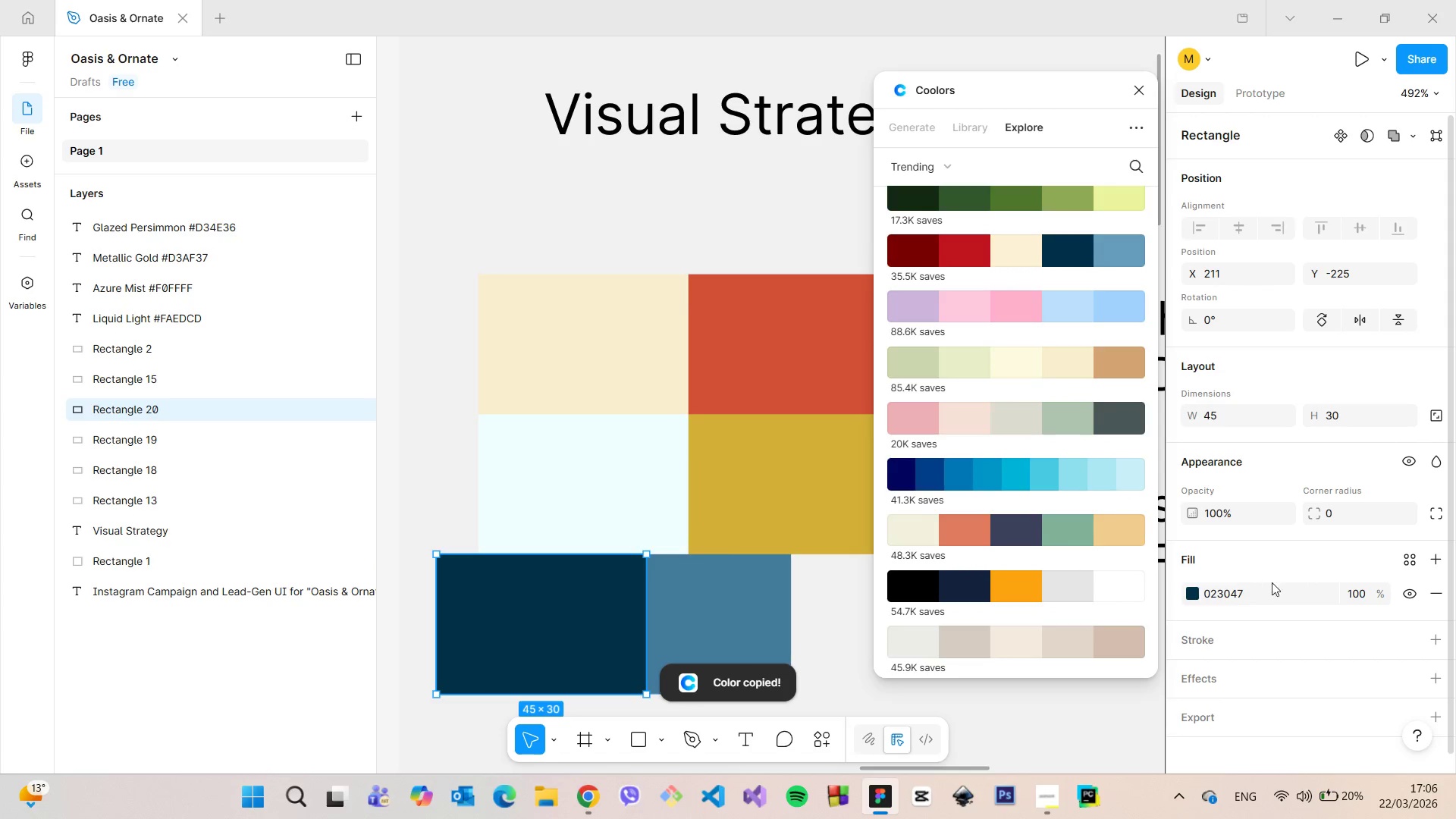 
left_click([1252, 588])
 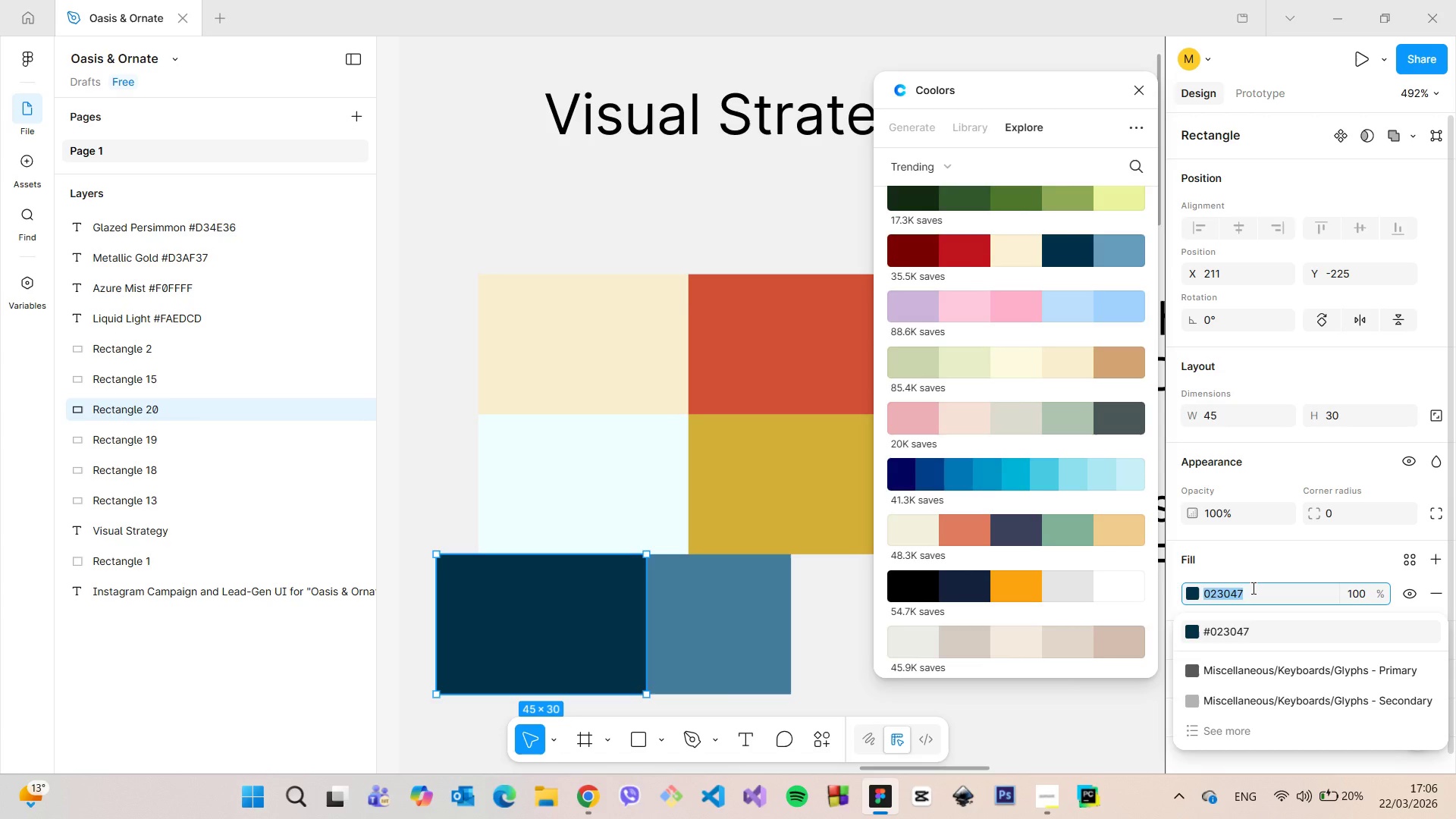 
key(Control+V)
 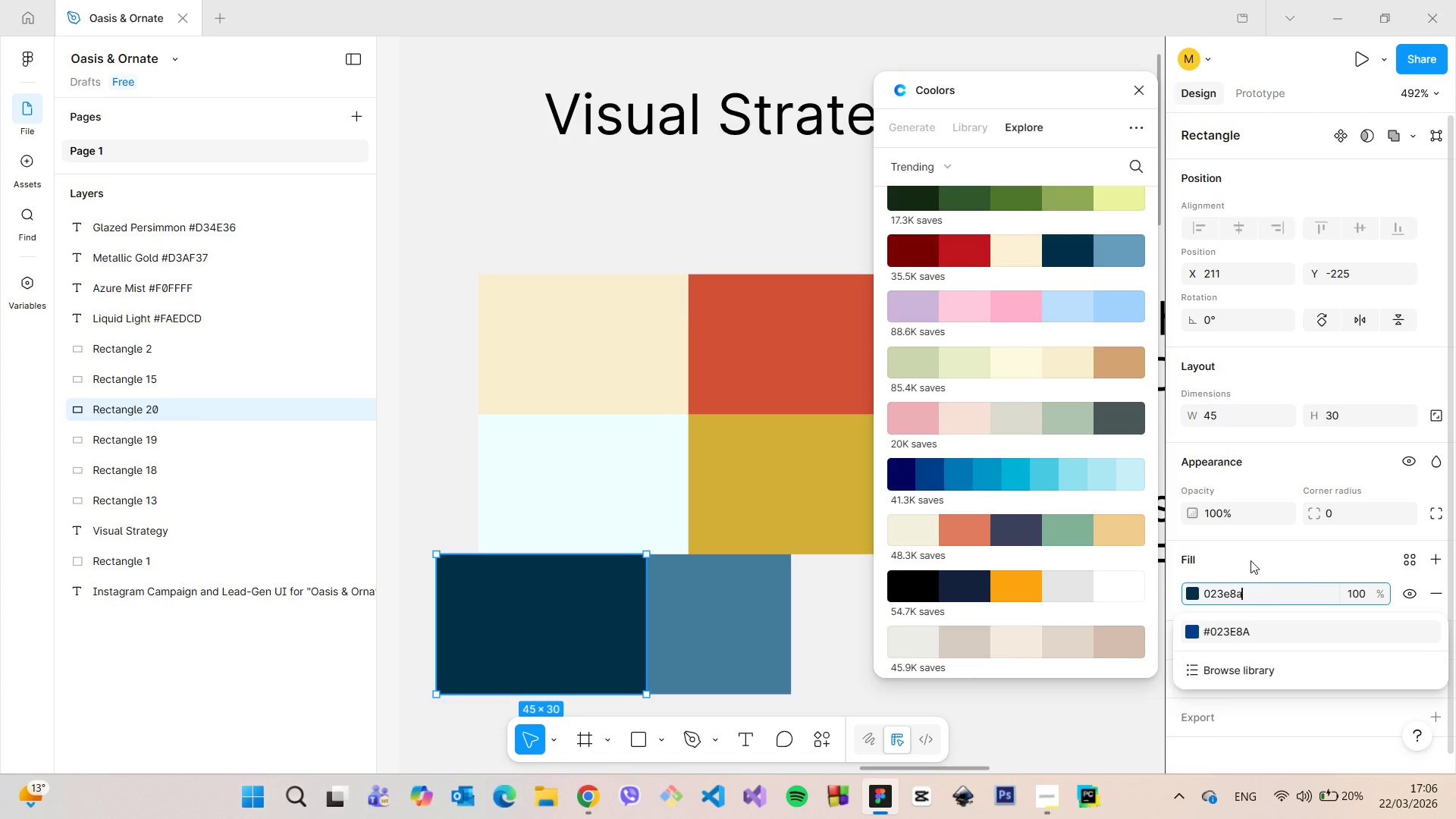 
left_click([1250, 560])
 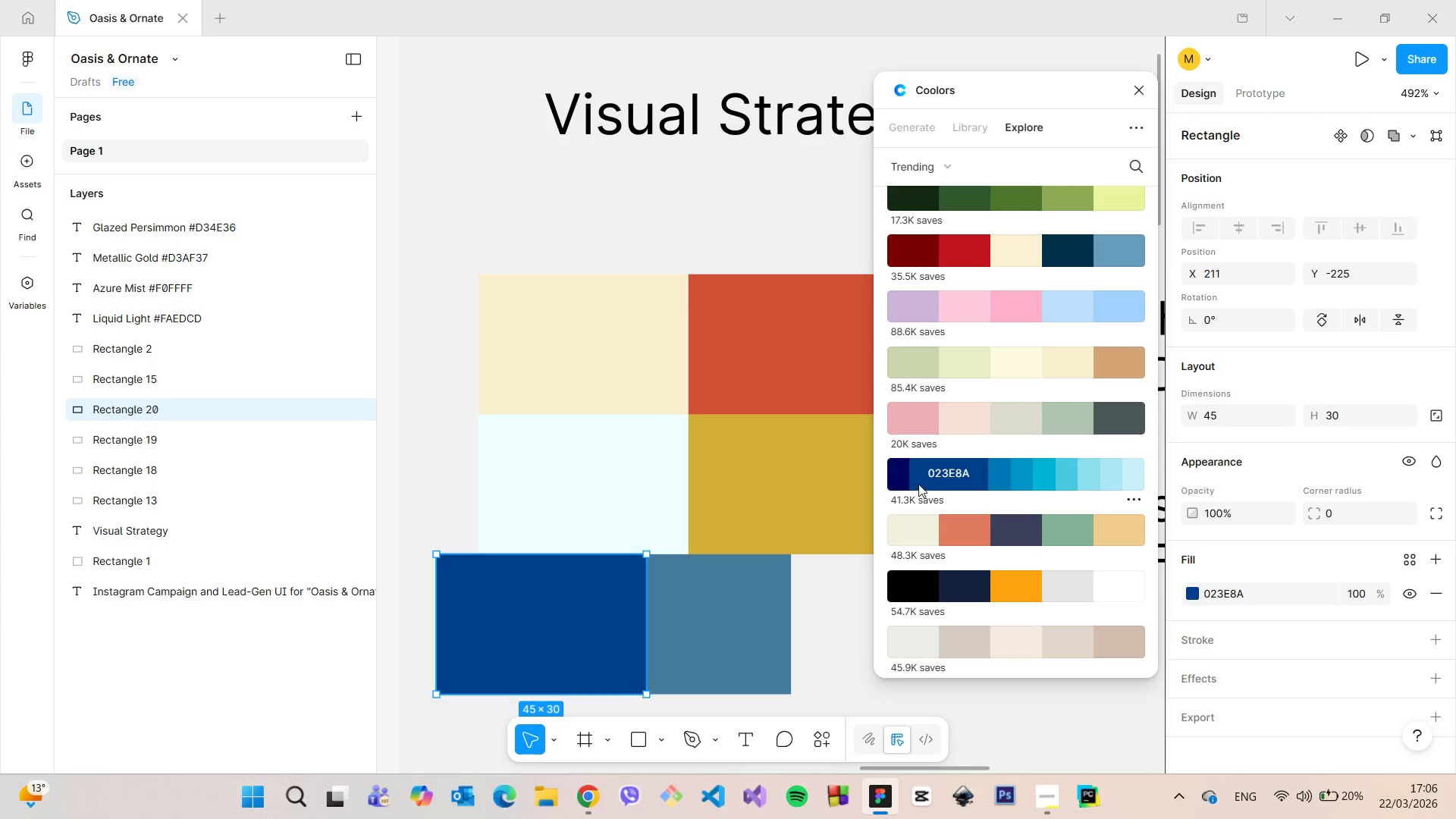 
left_click([930, 472])
 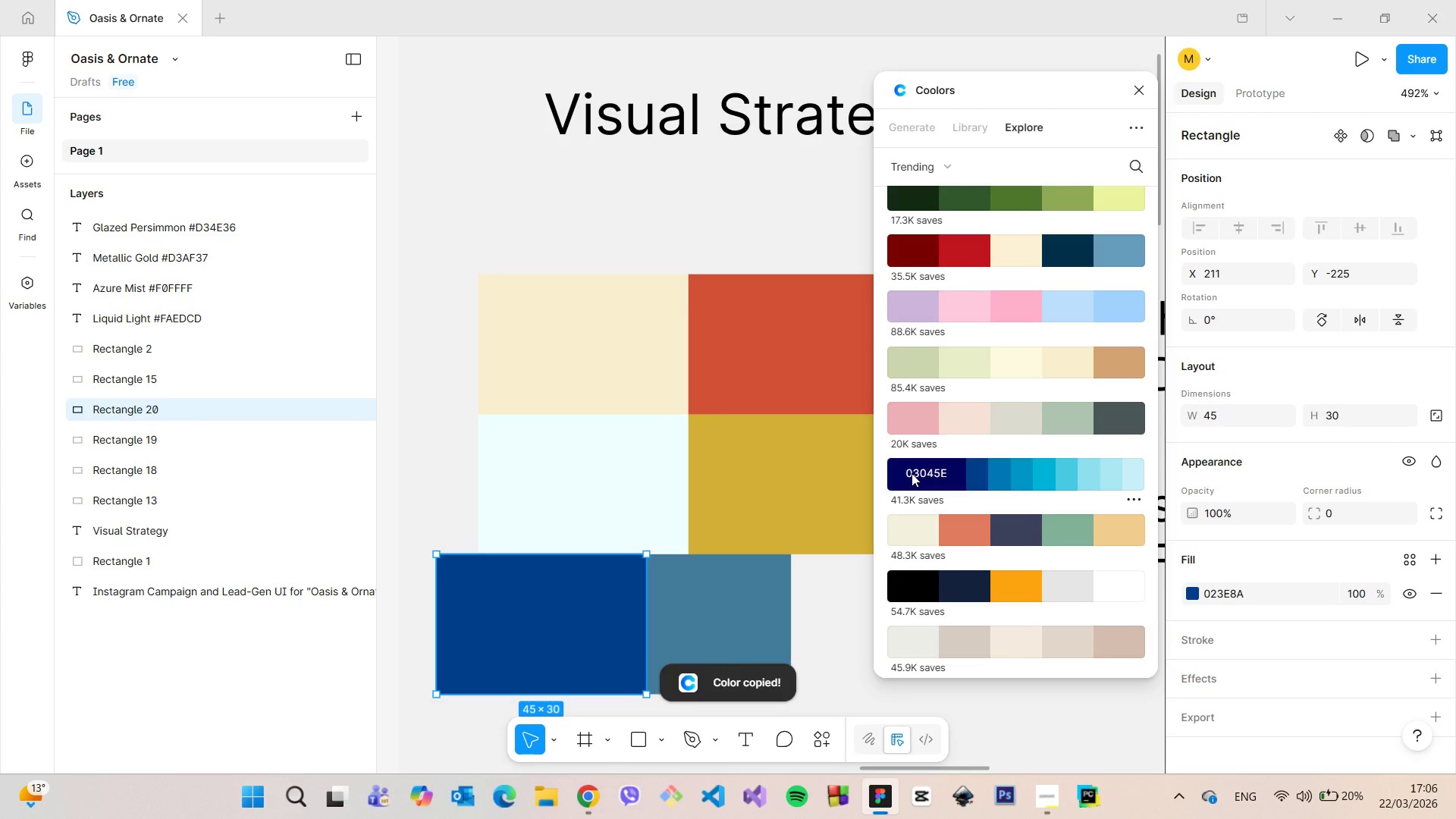 
left_click([912, 473])
 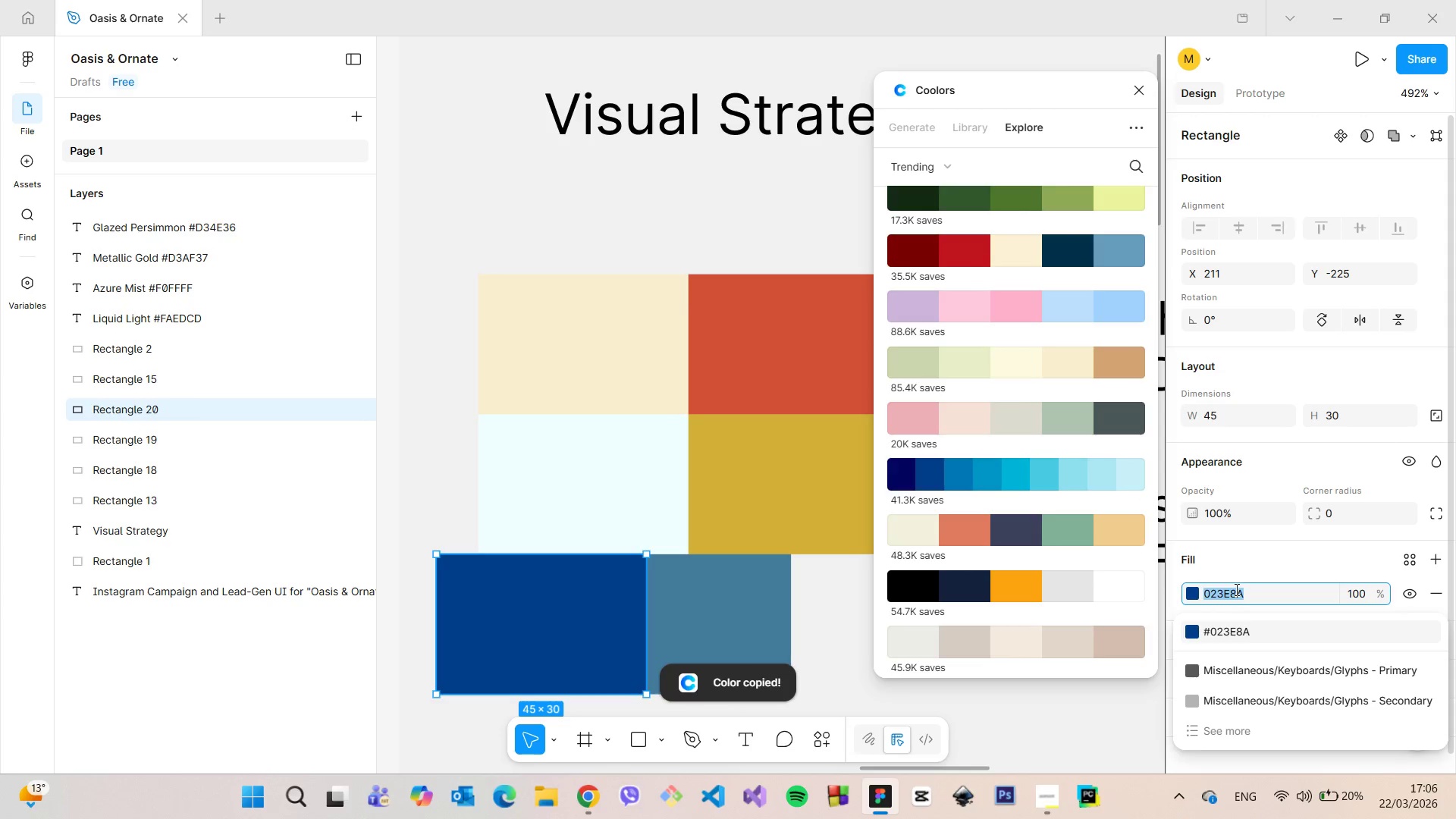 
key(Control+V)
 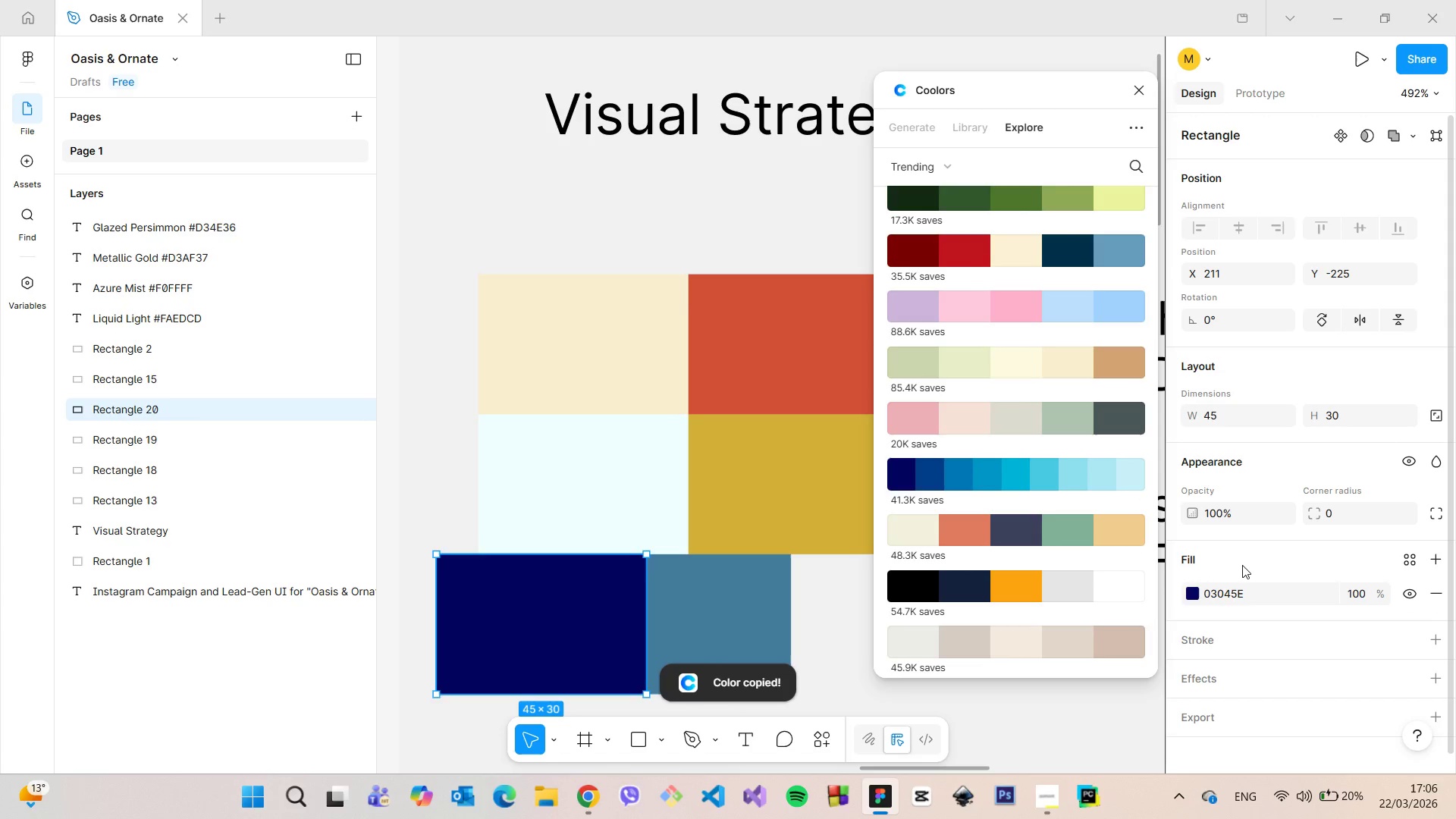 
left_click([1242, 565])
 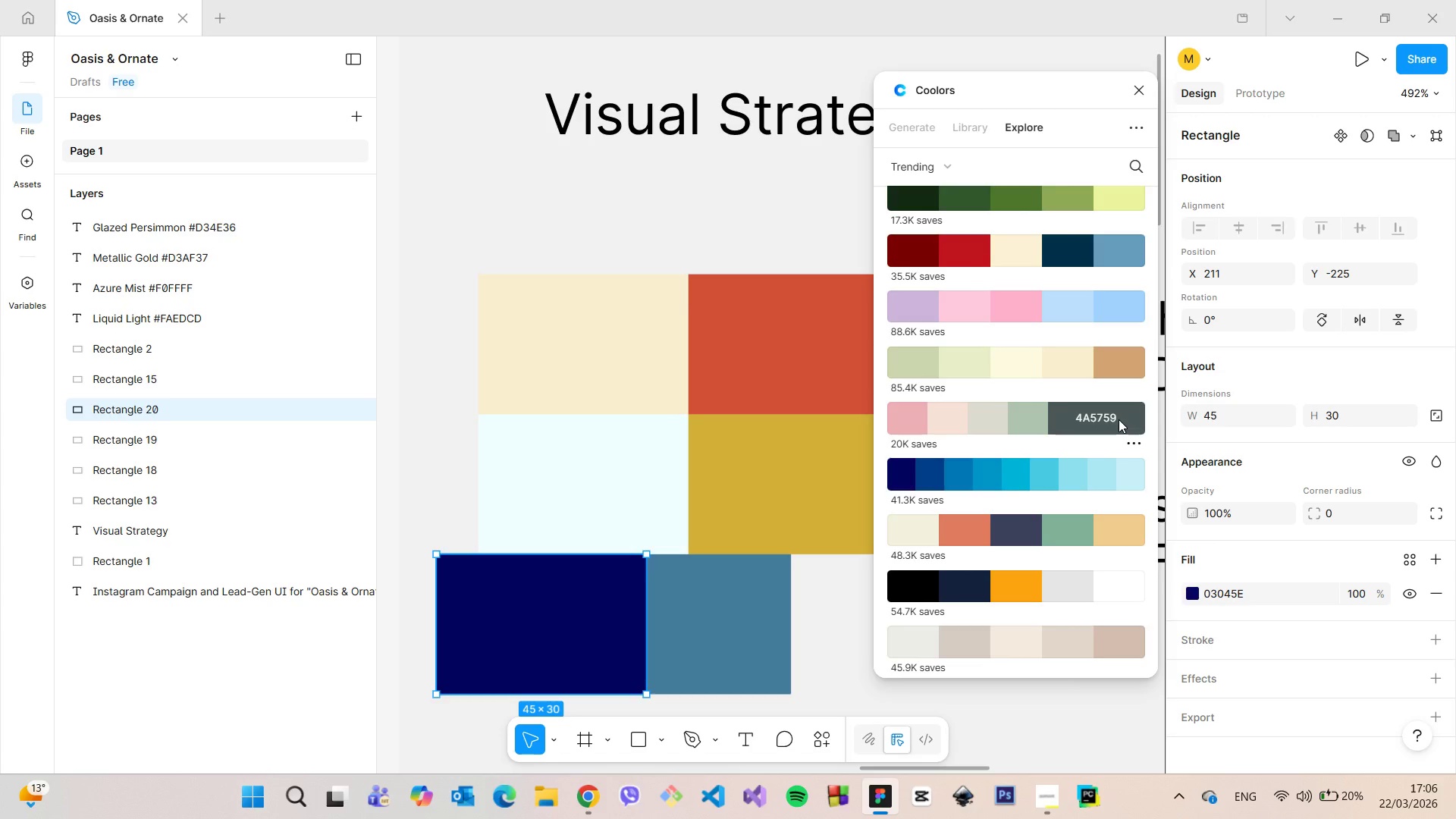 
left_click([1118, 419])
 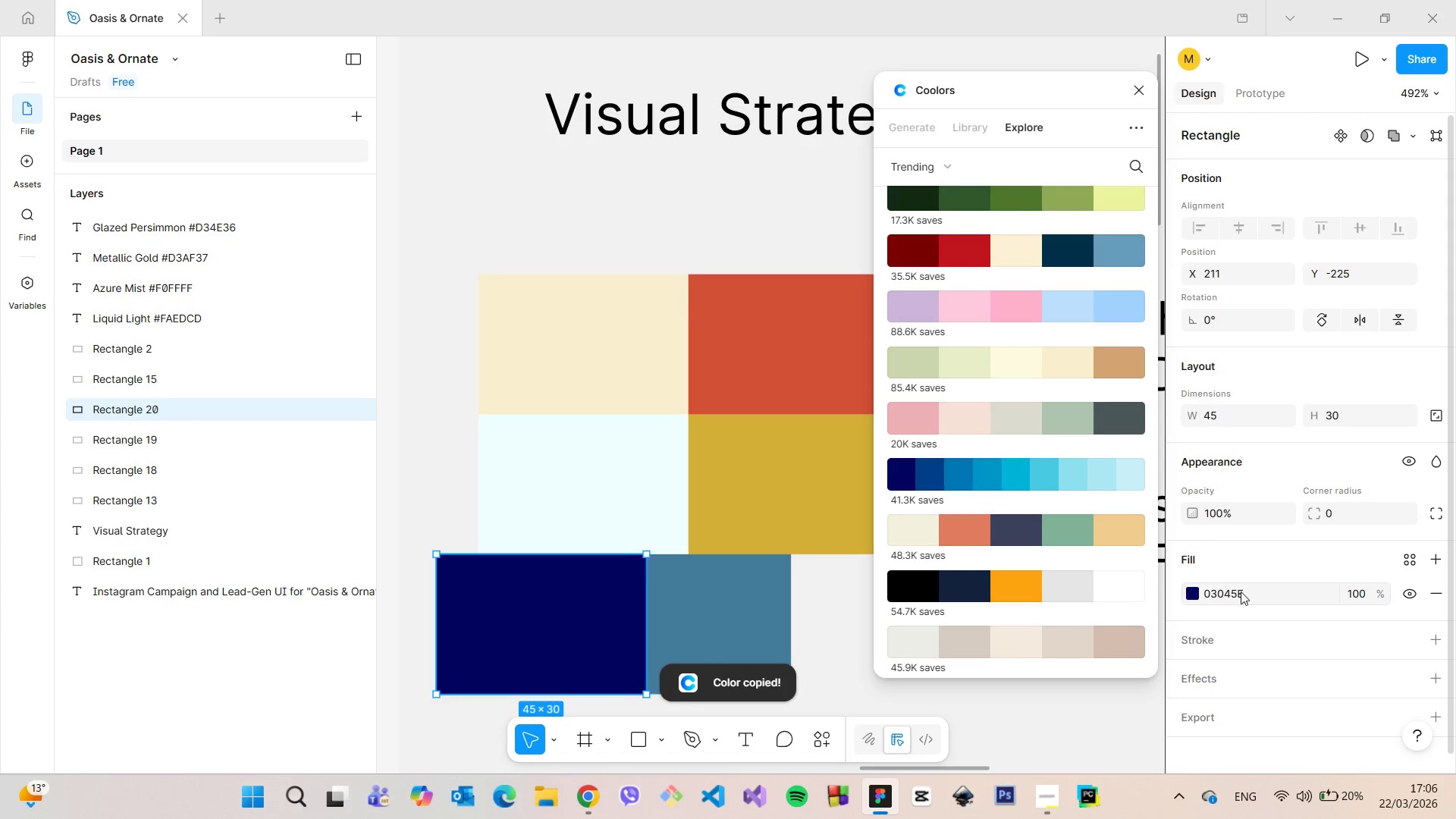 
left_click([1241, 592])
 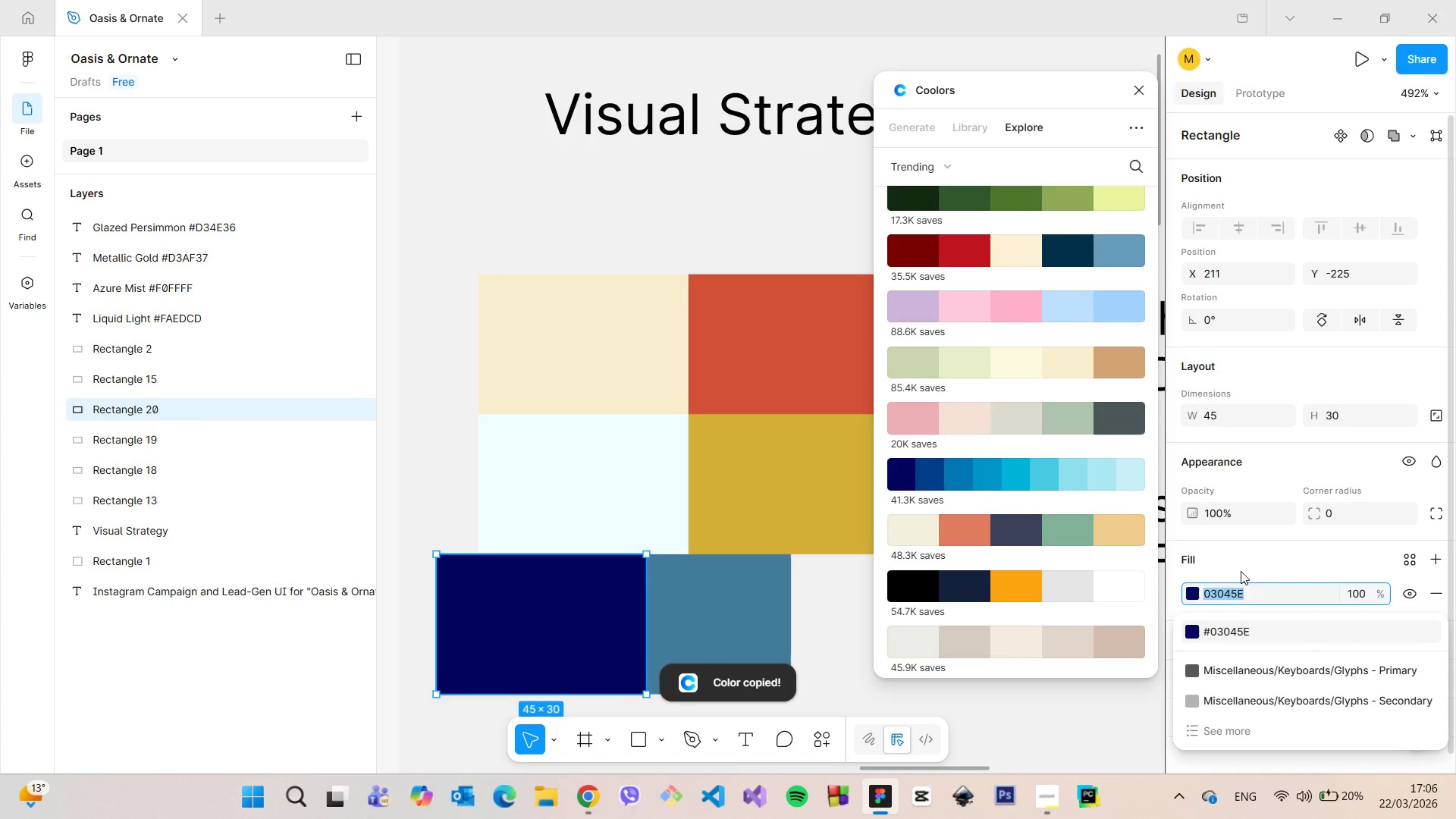 
key(Control+V)
 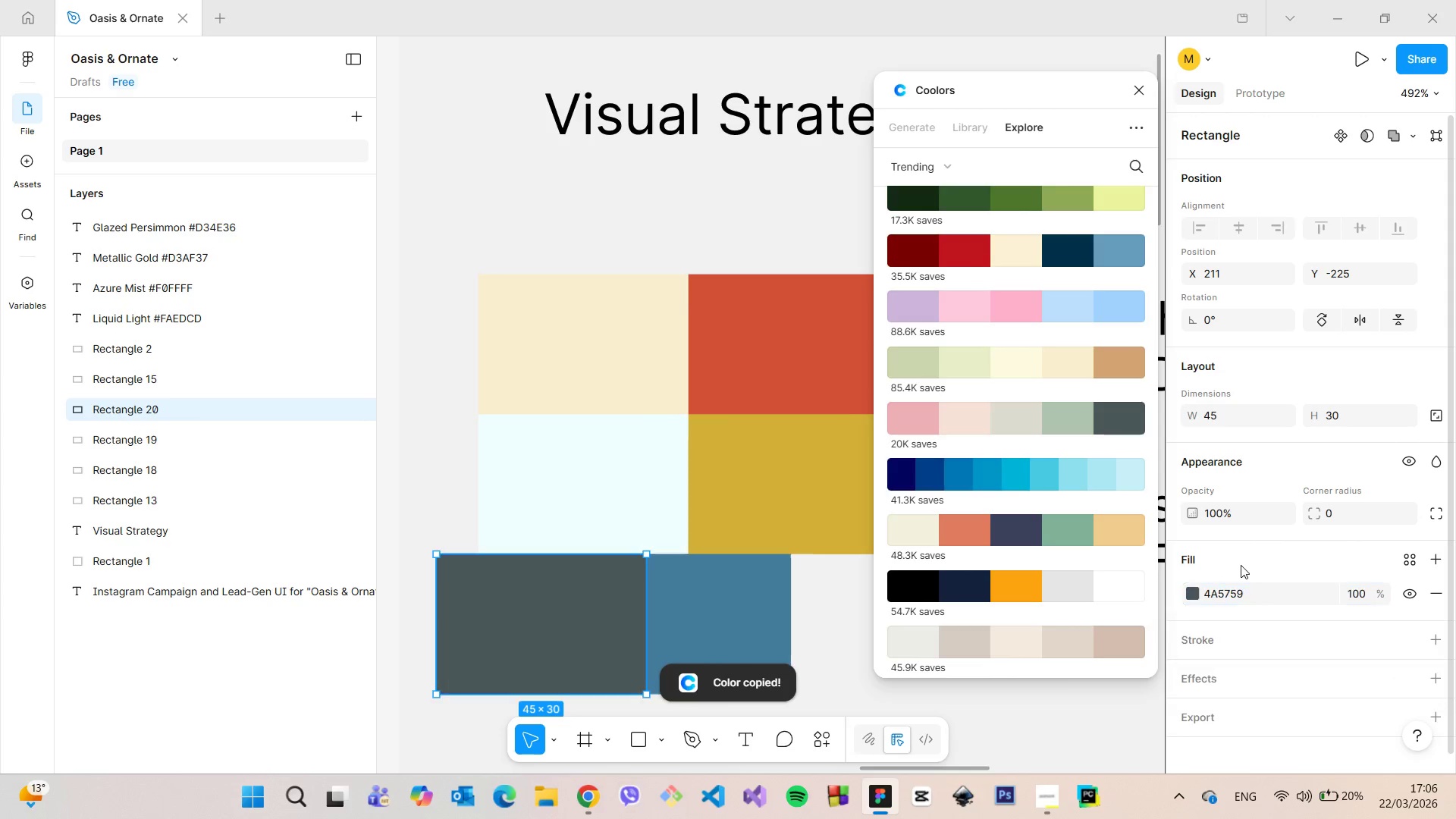 
left_click([1241, 565])
 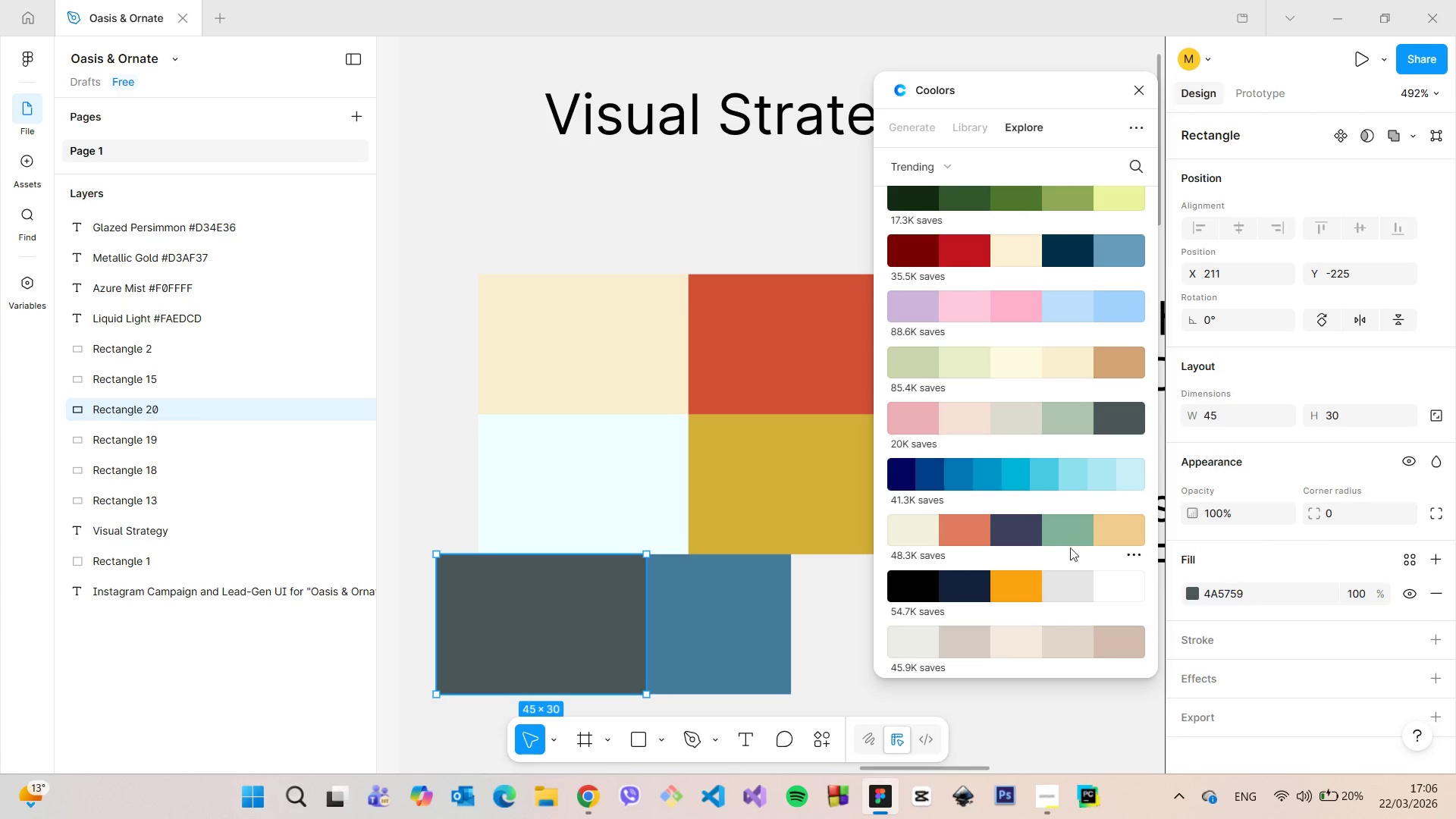 
left_click([1073, 558])
 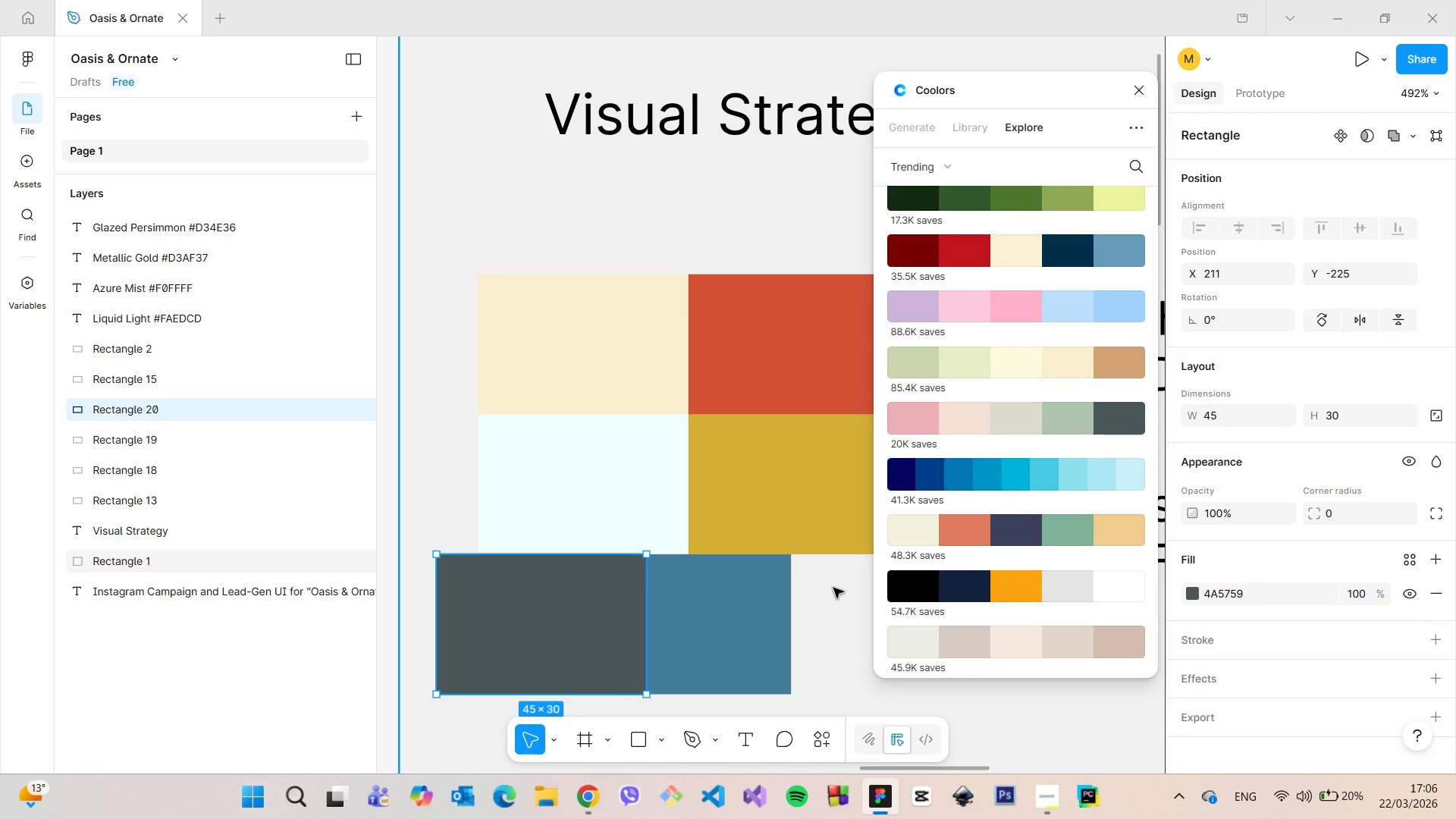 
scroll: coordinate [833, 589], scroll_direction: down, amount: 11.0
 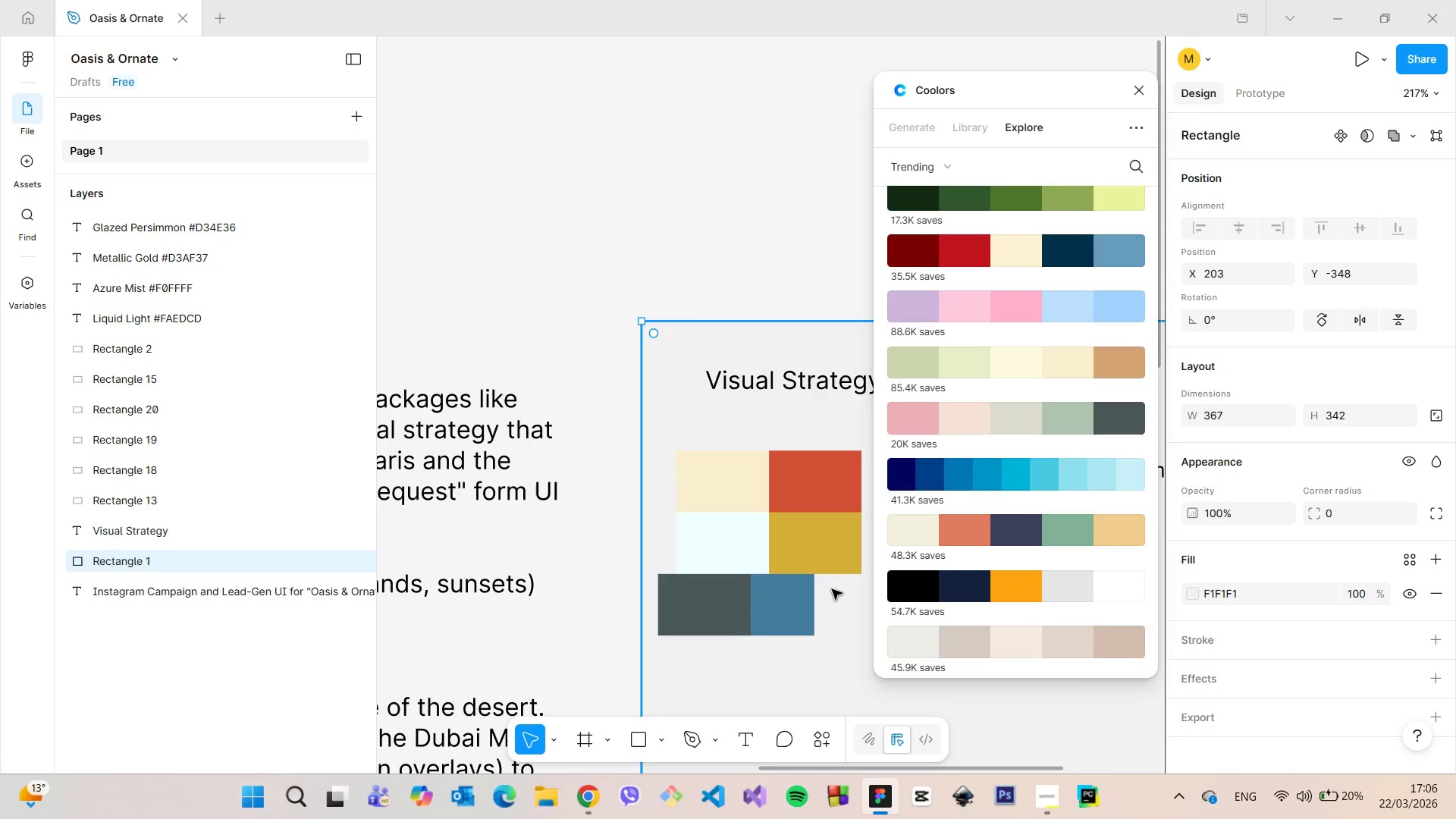 
scroll: coordinate [832, 589], scroll_direction: up, amount: 5.0
 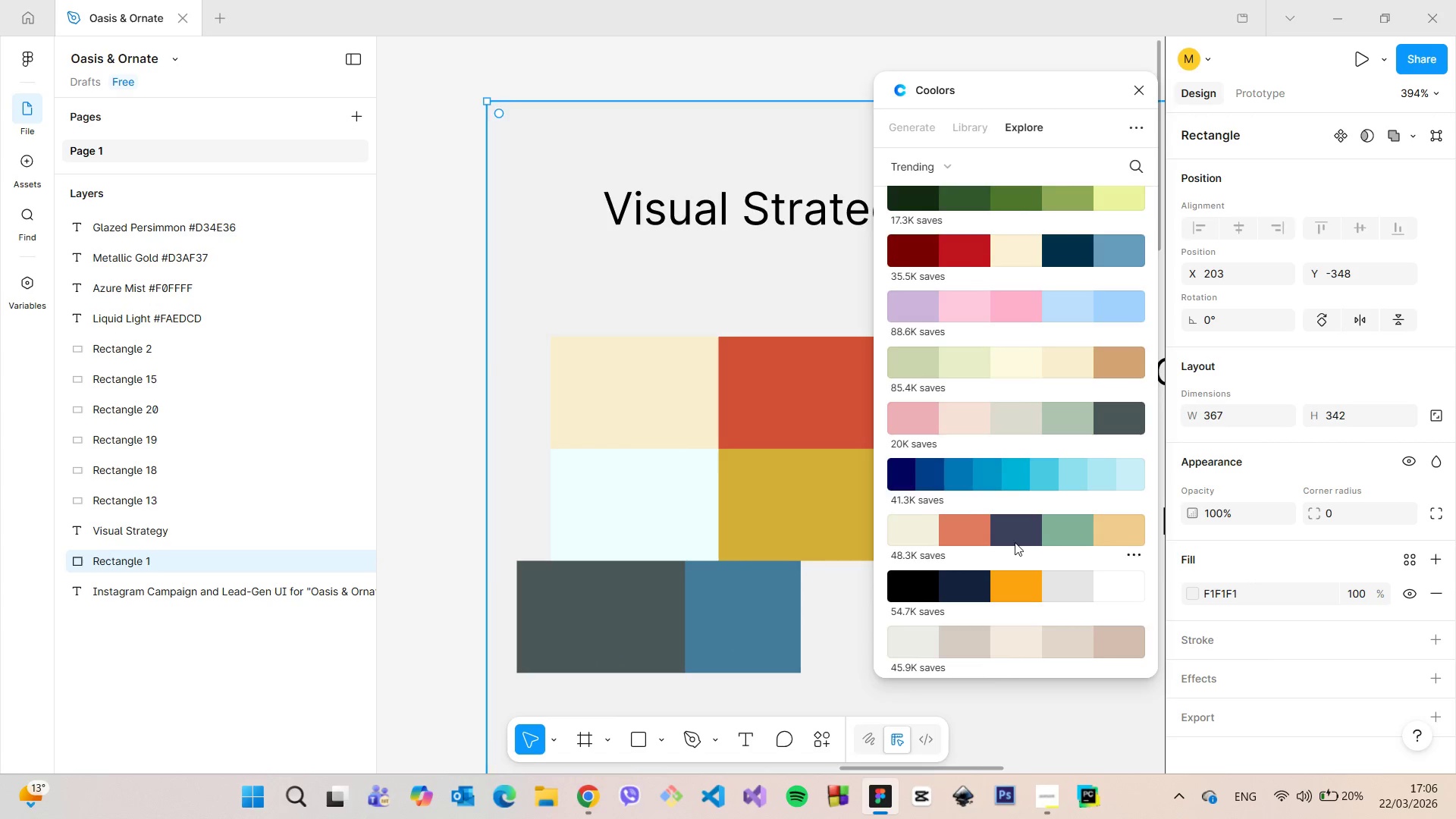 
scroll: coordinate [1059, 540], scroll_direction: down, amount: 3.0
 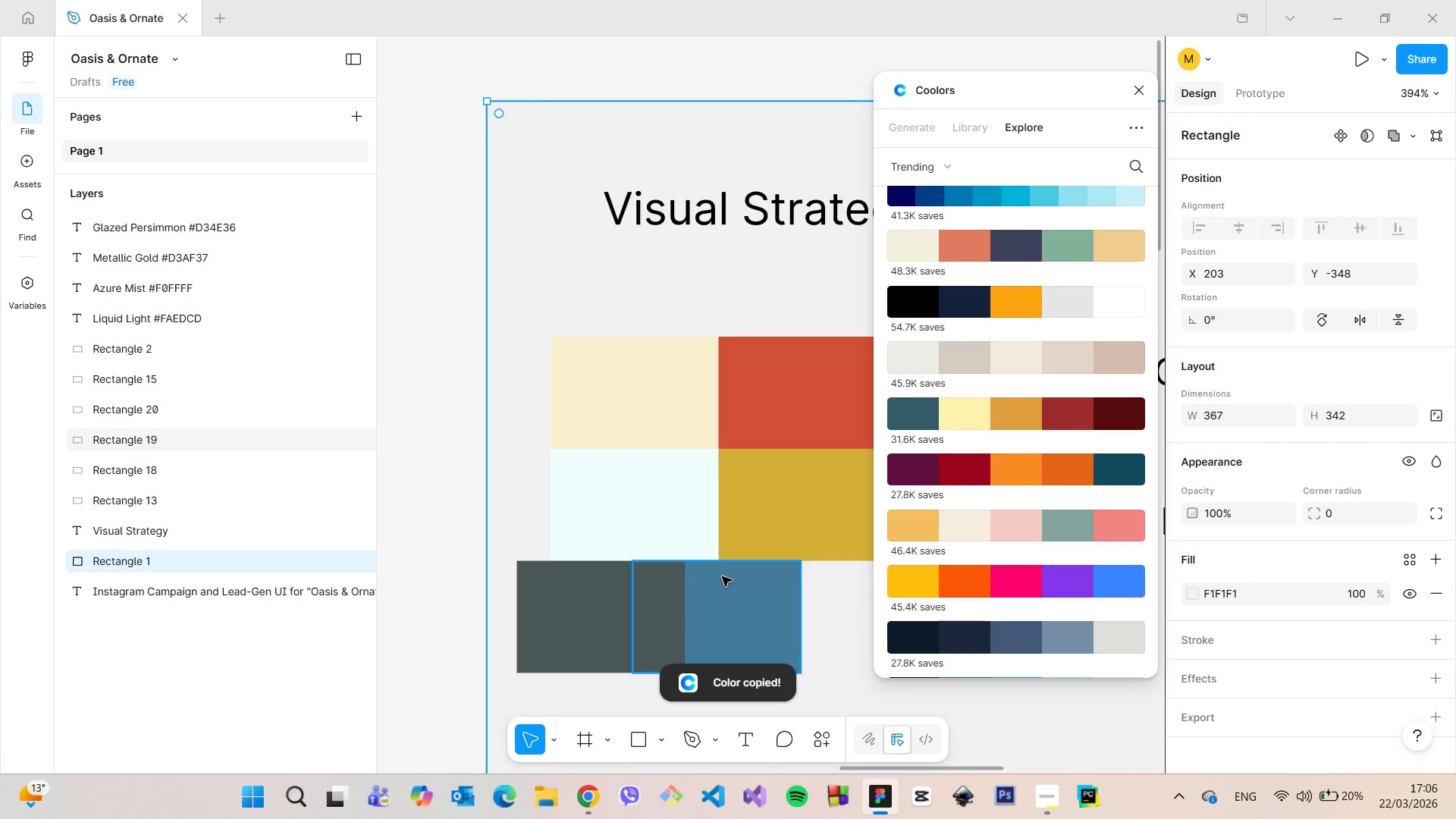 
left_click([1207, 594])
 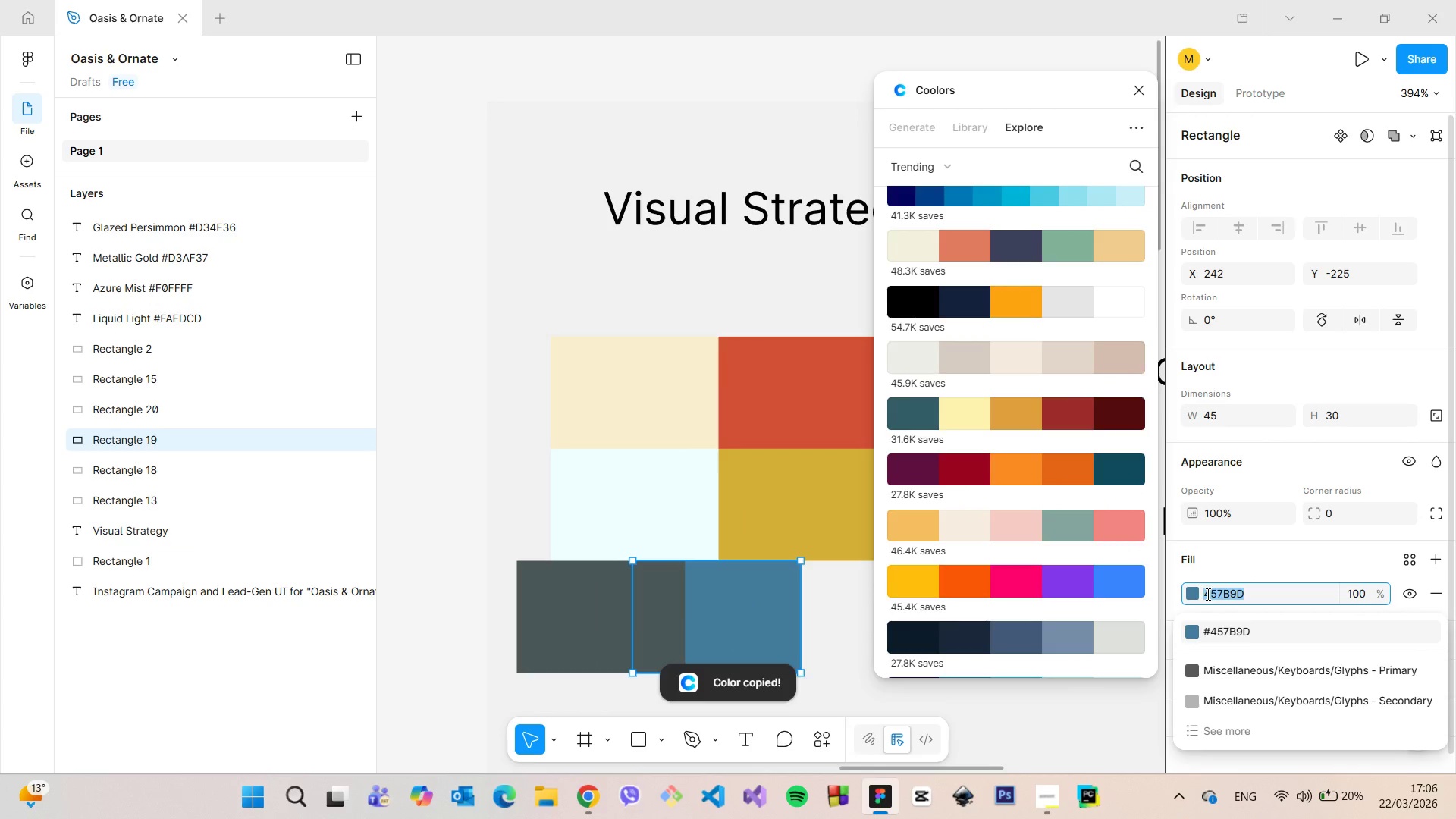 
key(V)
 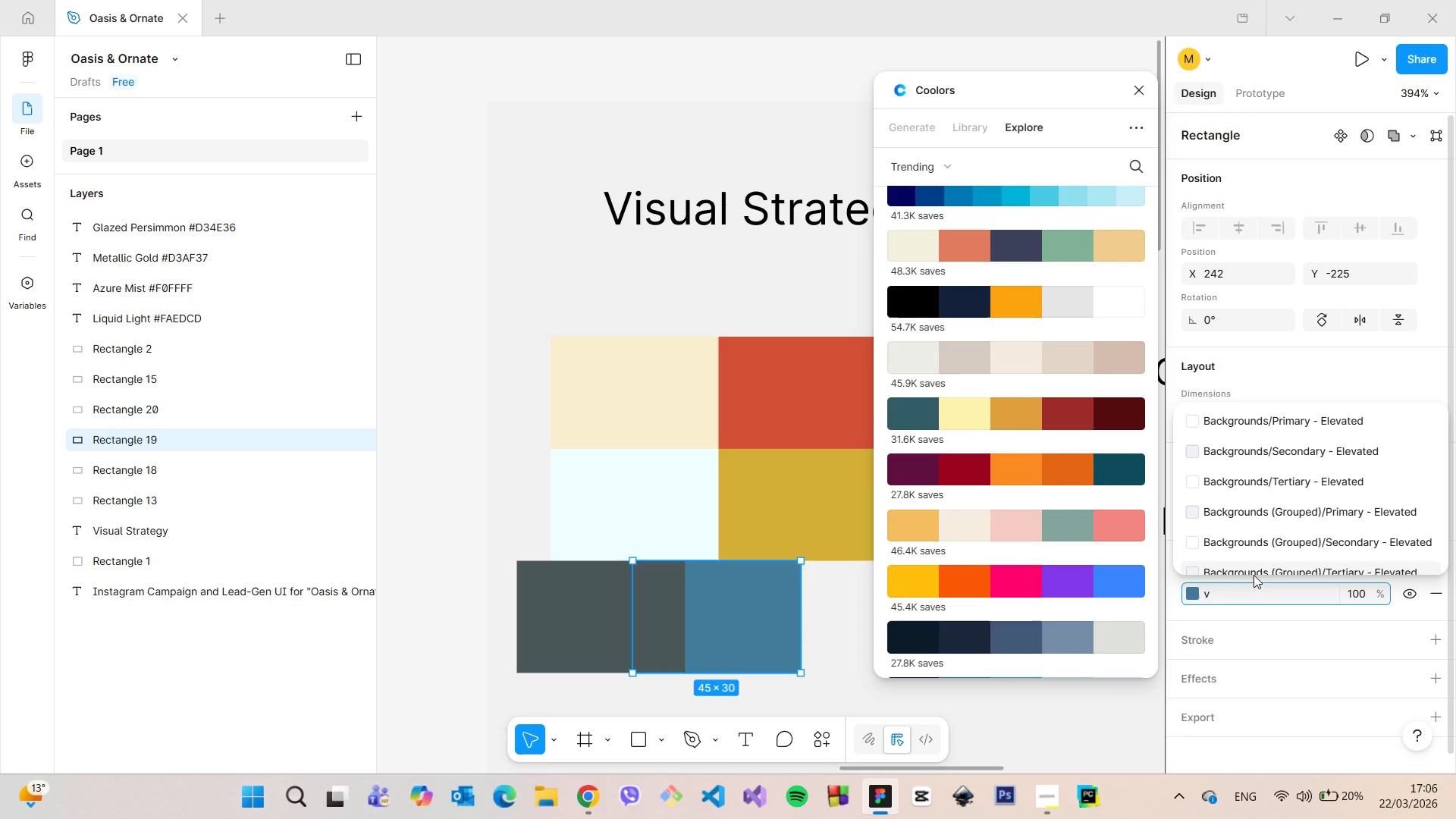 
key(Backspace)
 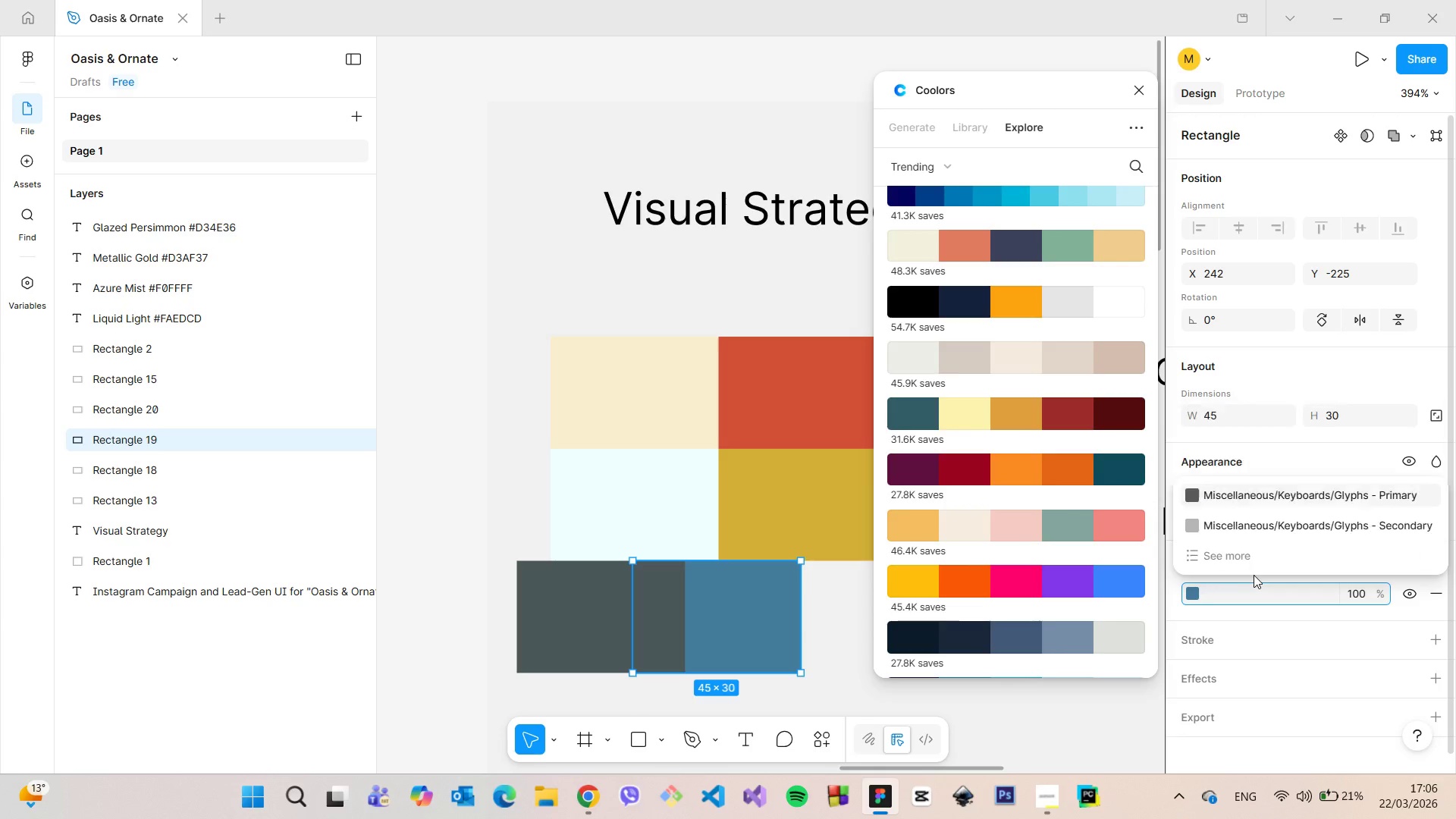 
key(Control+V)
 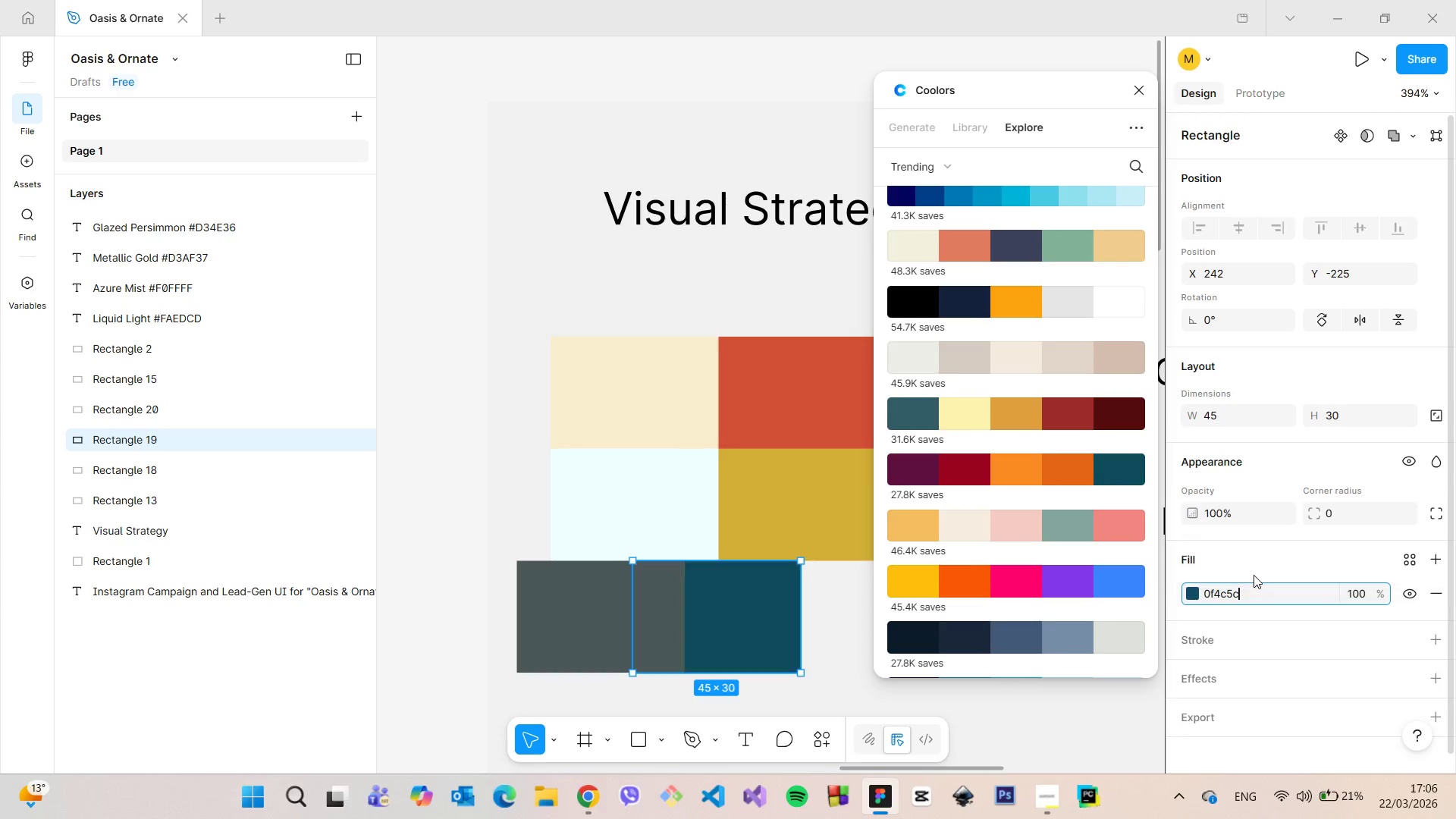 
key(Enter)
 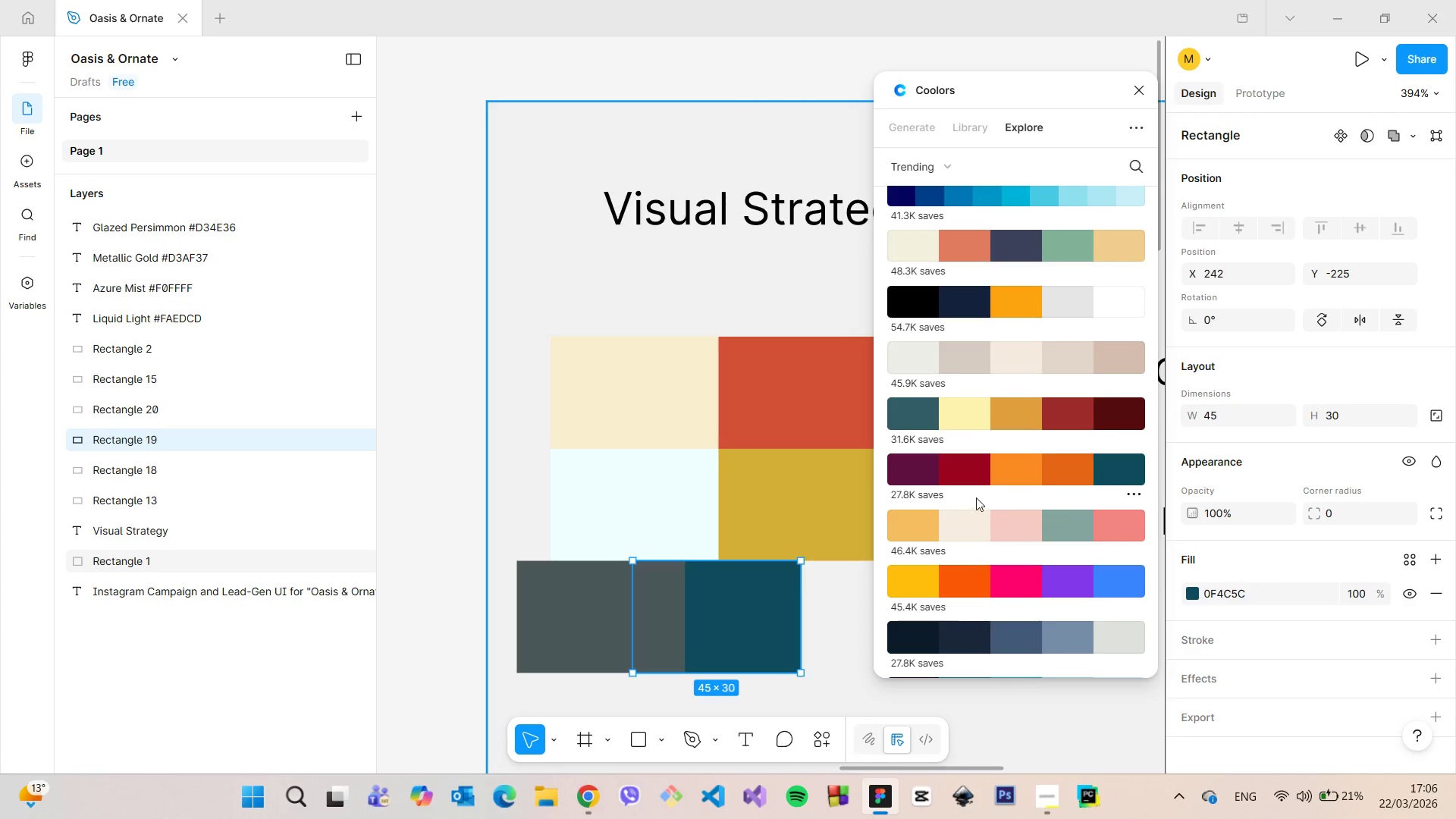 
scroll: coordinate [1010, 499], scroll_direction: down, amount: 3.0
 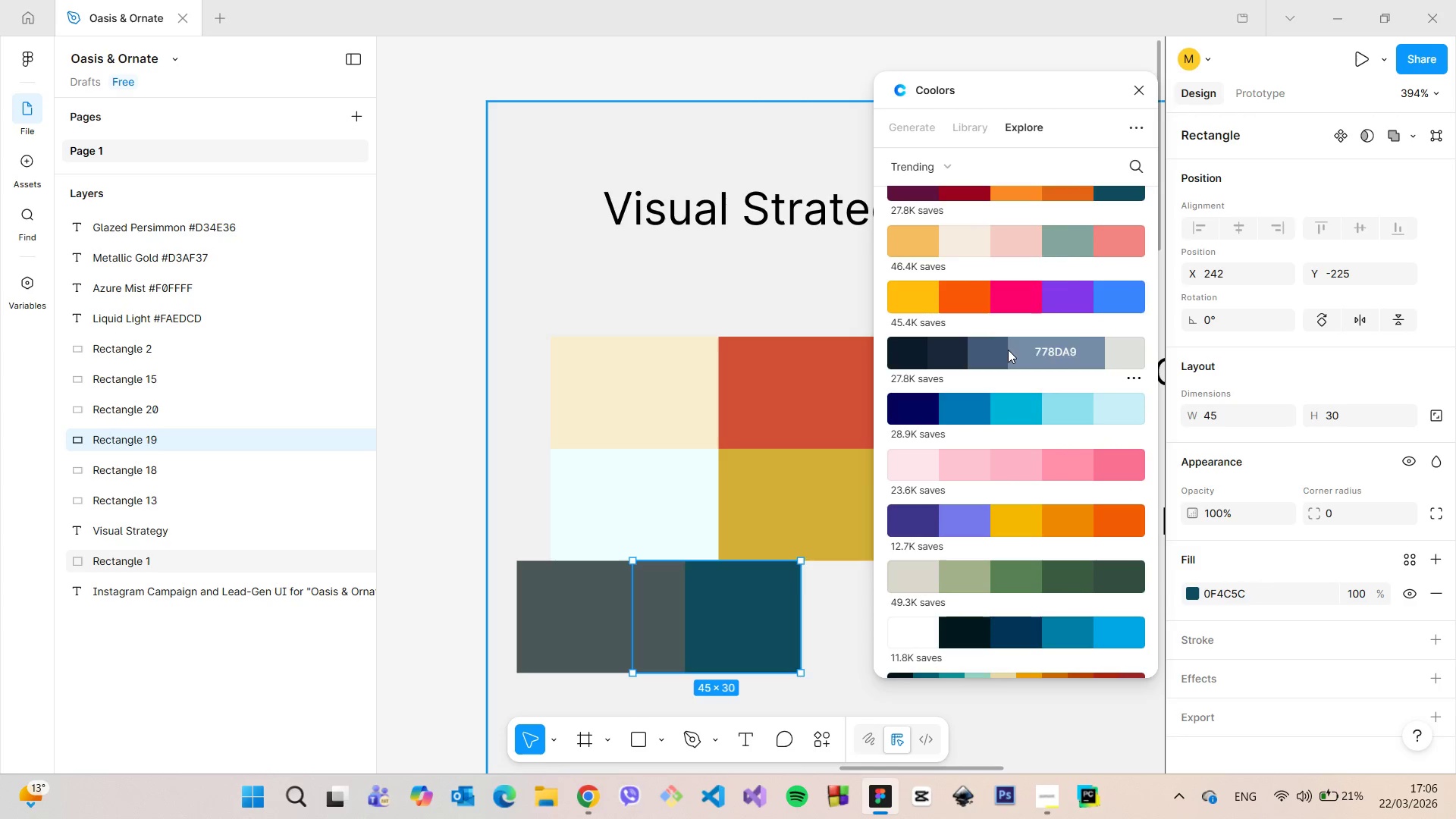 
left_click([1002, 349])
 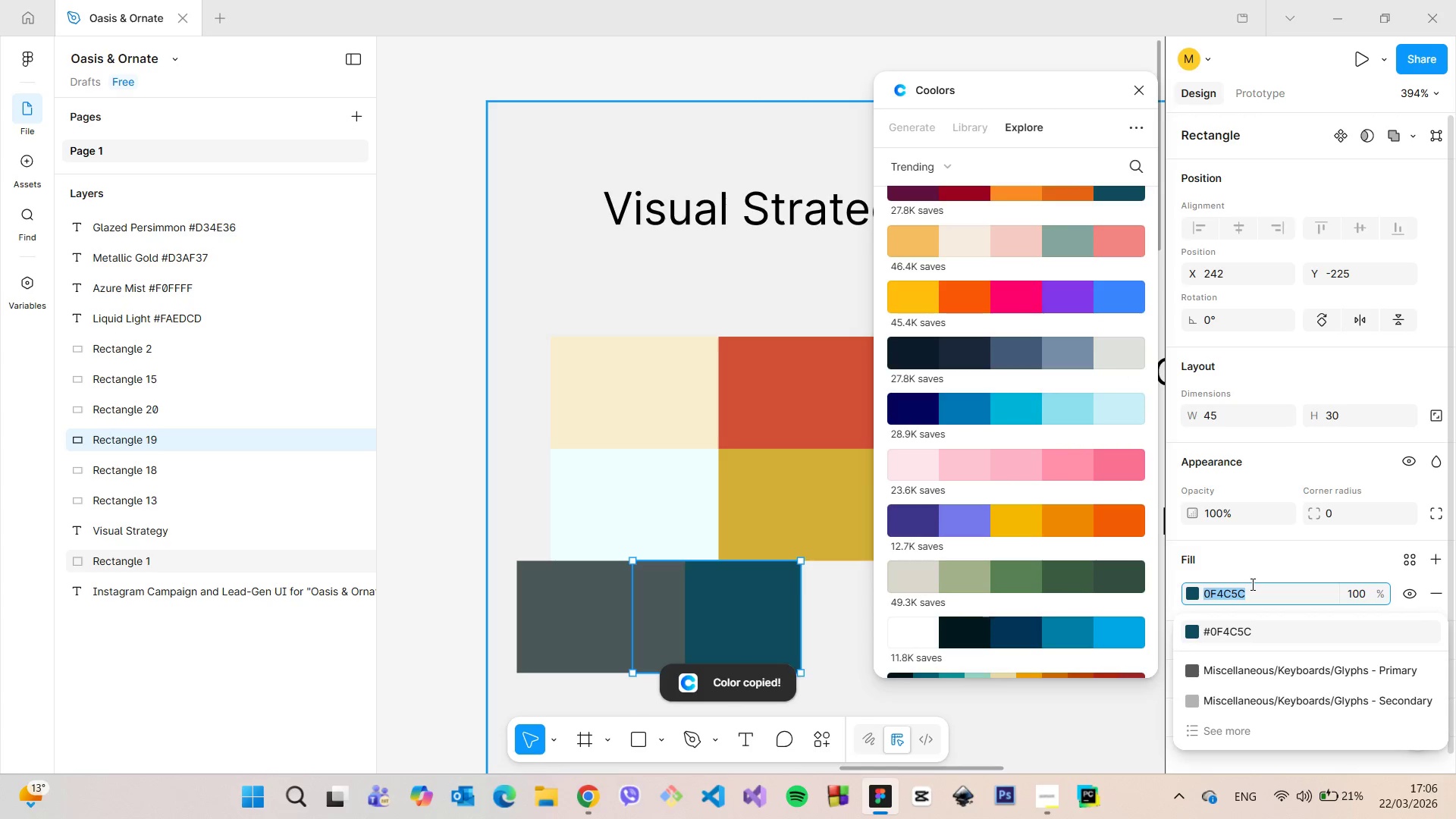 
key(Control+V)
 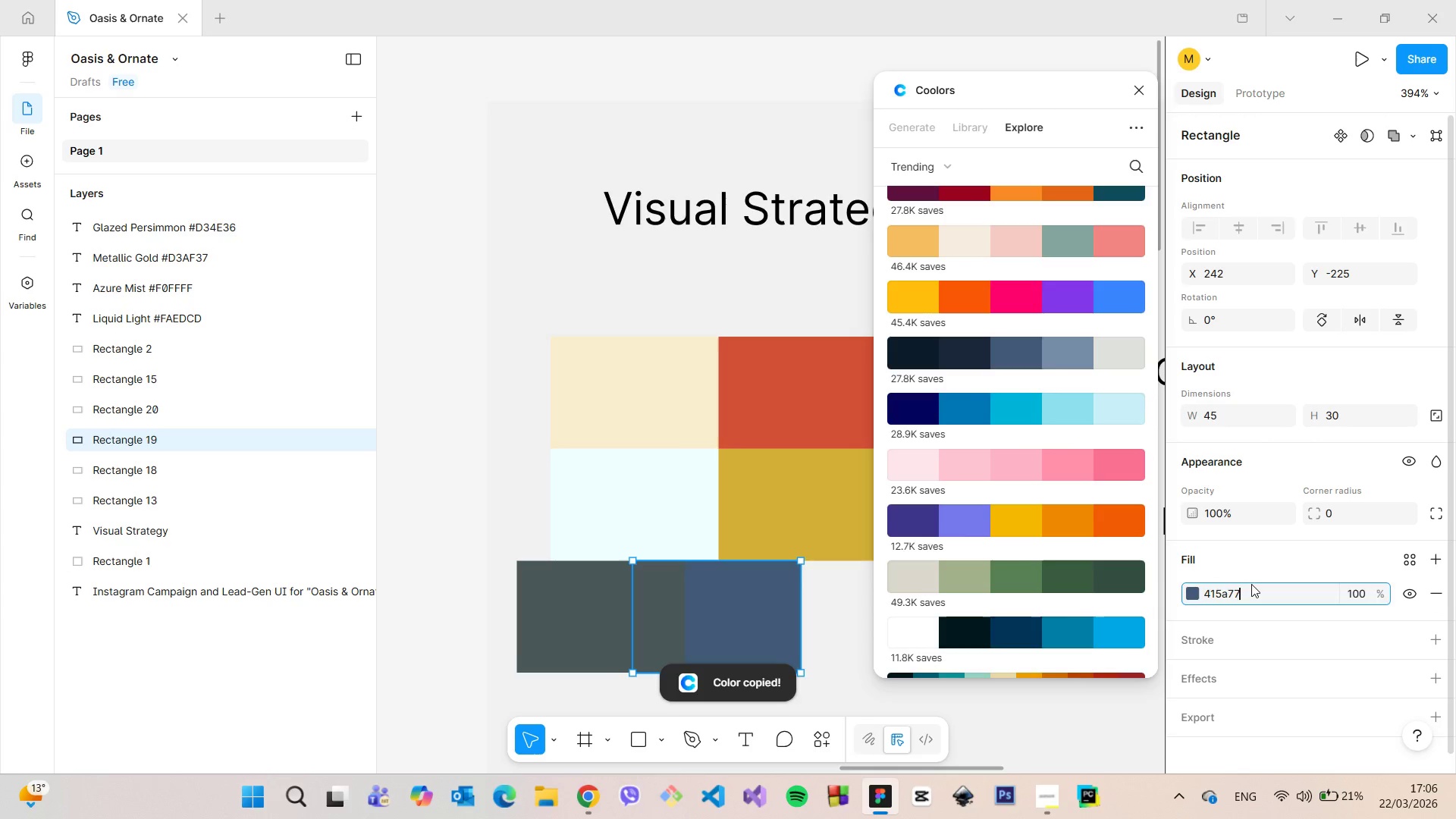 
key(Enter)
 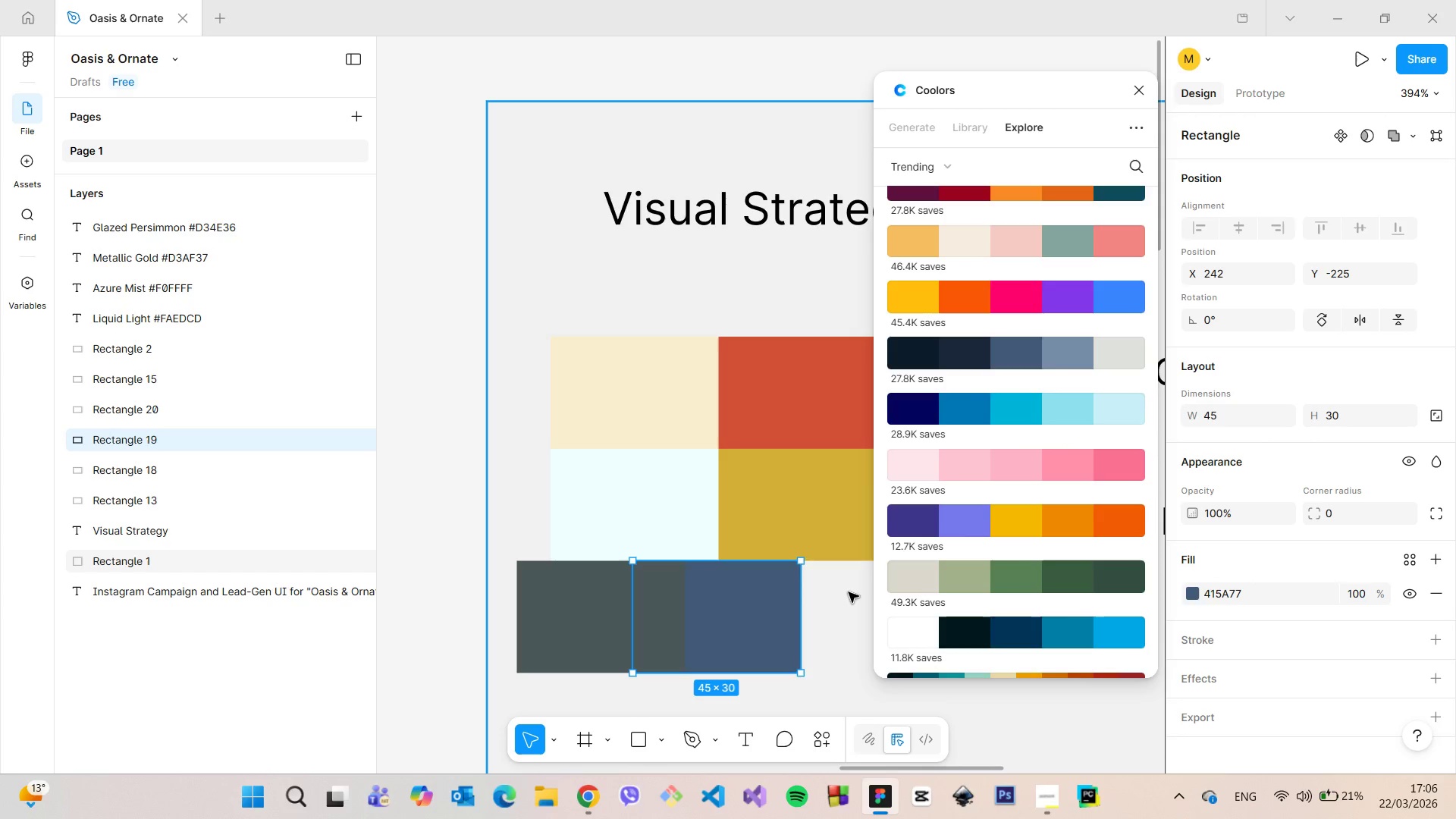 
left_click([848, 592])
 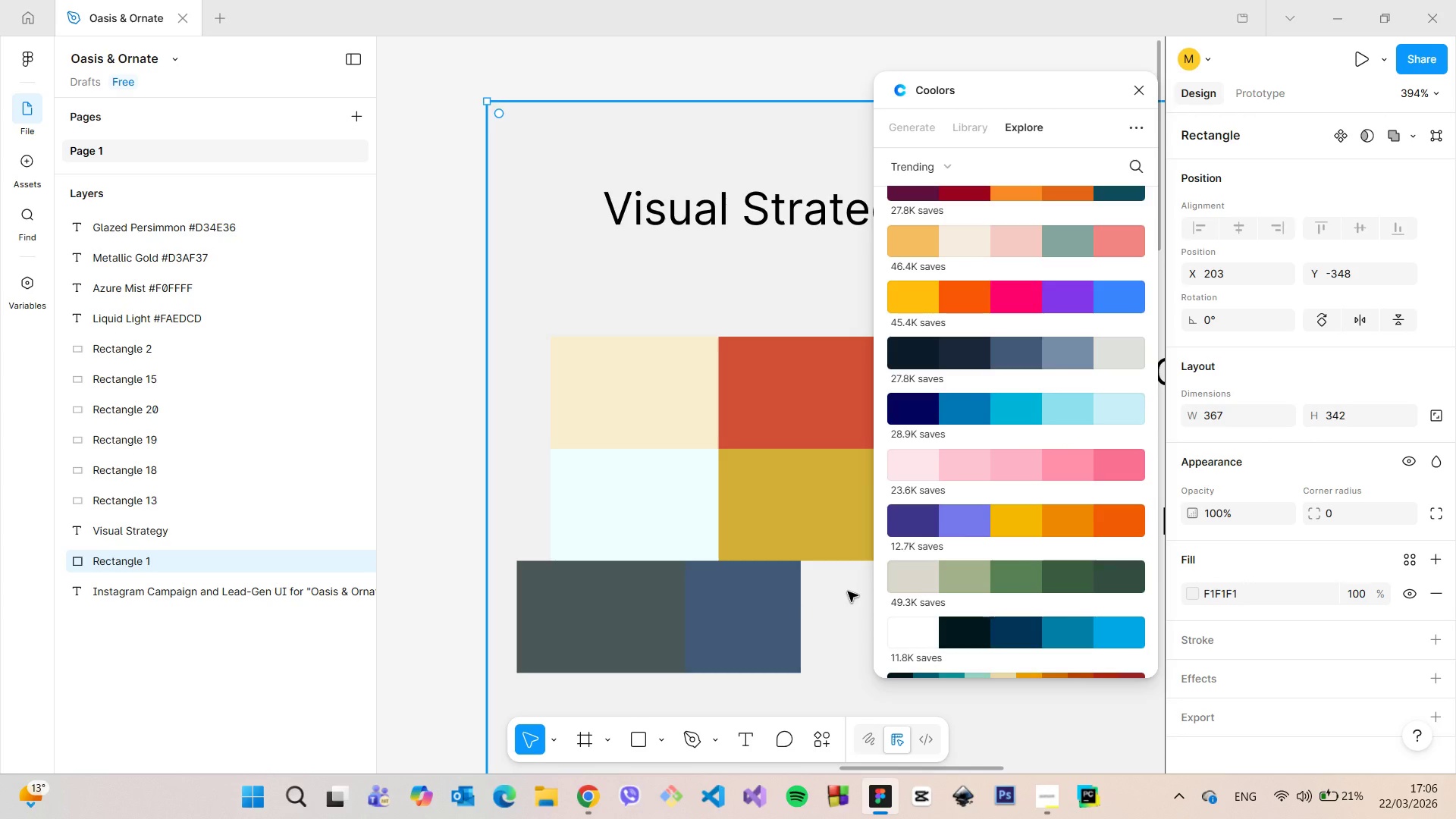 
scroll: coordinate [848, 592], scroll_direction: down, amount: 2.0
 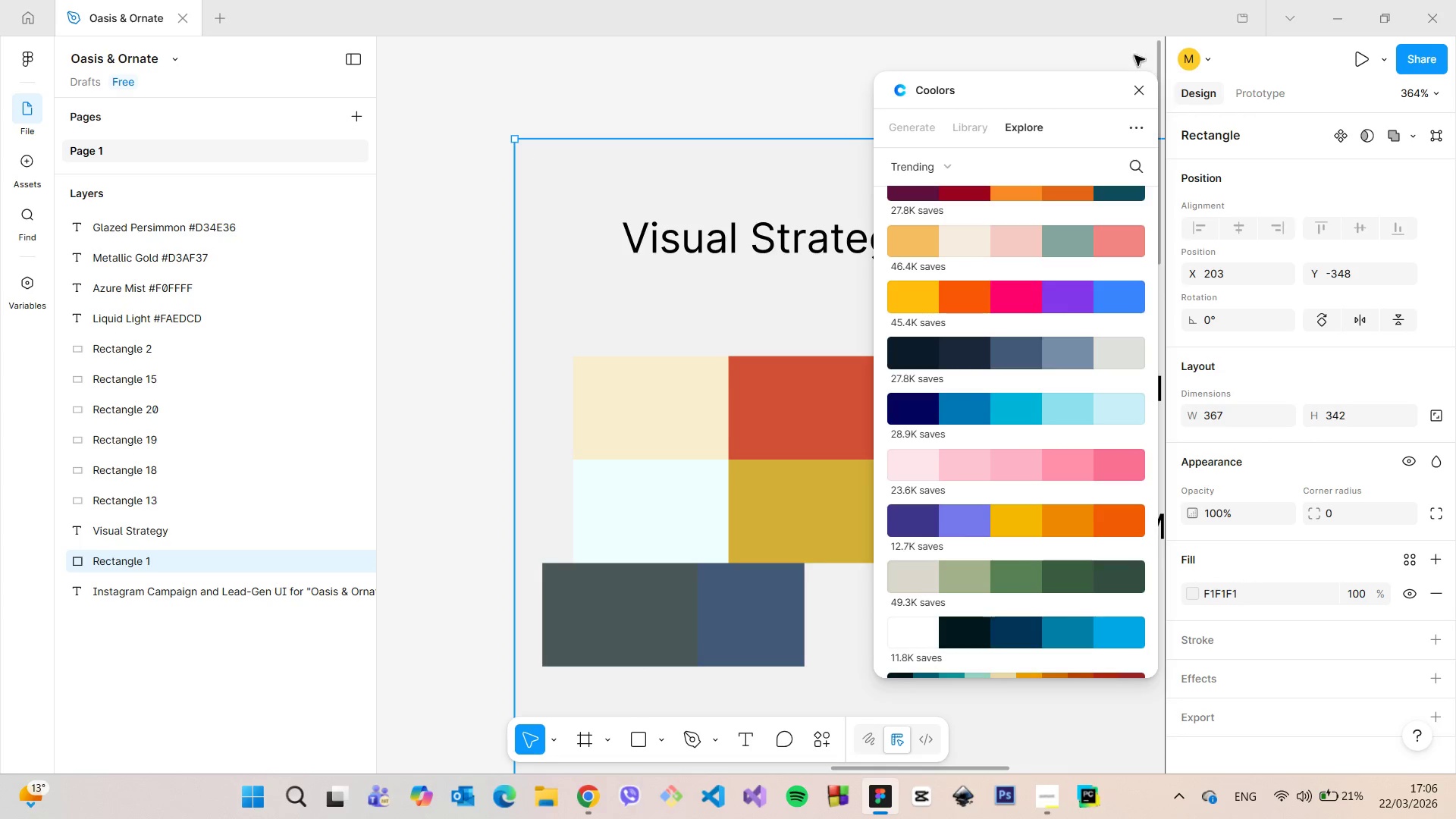 
left_click([1138, 85])
 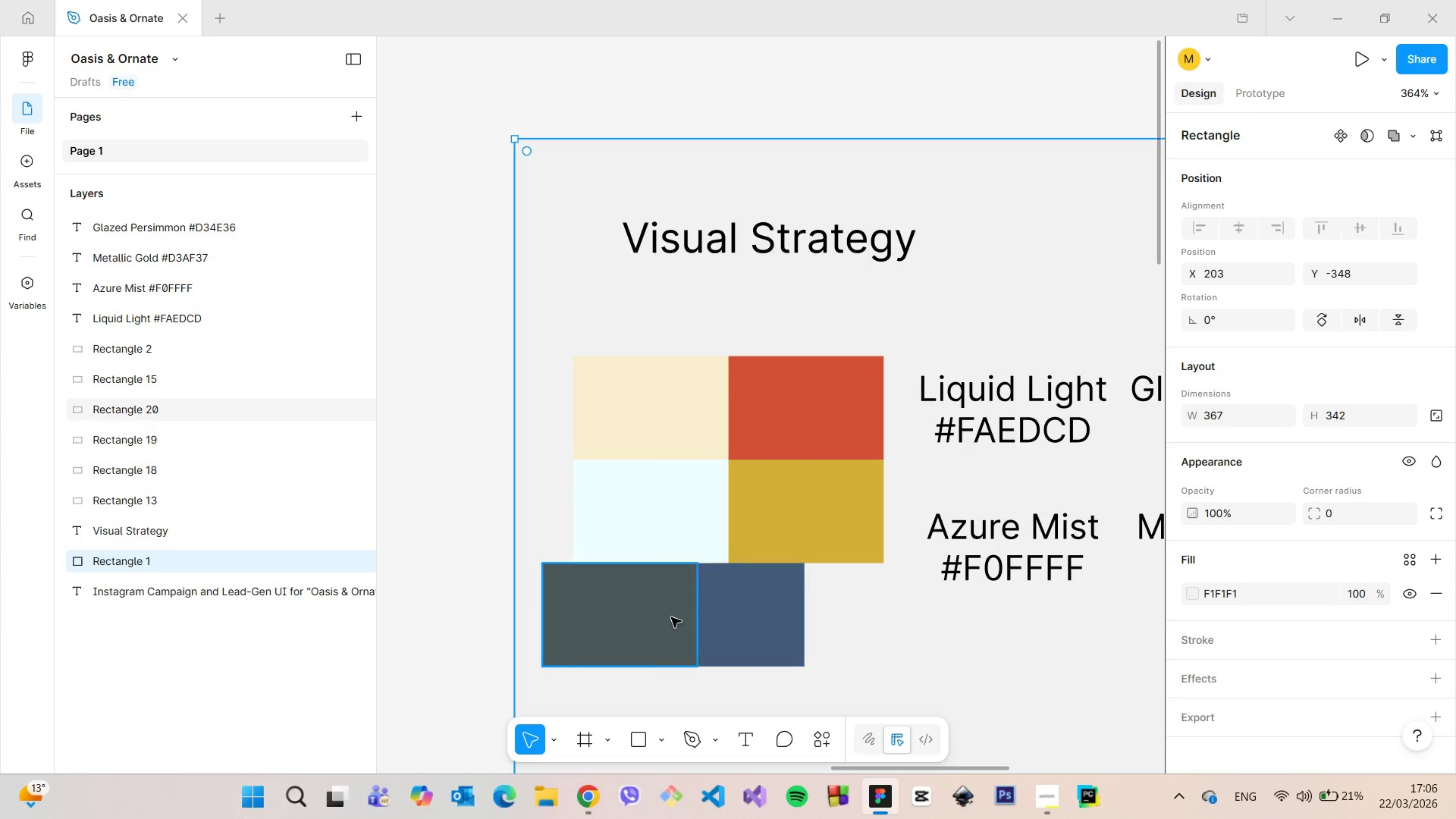 
left_click([671, 618])
 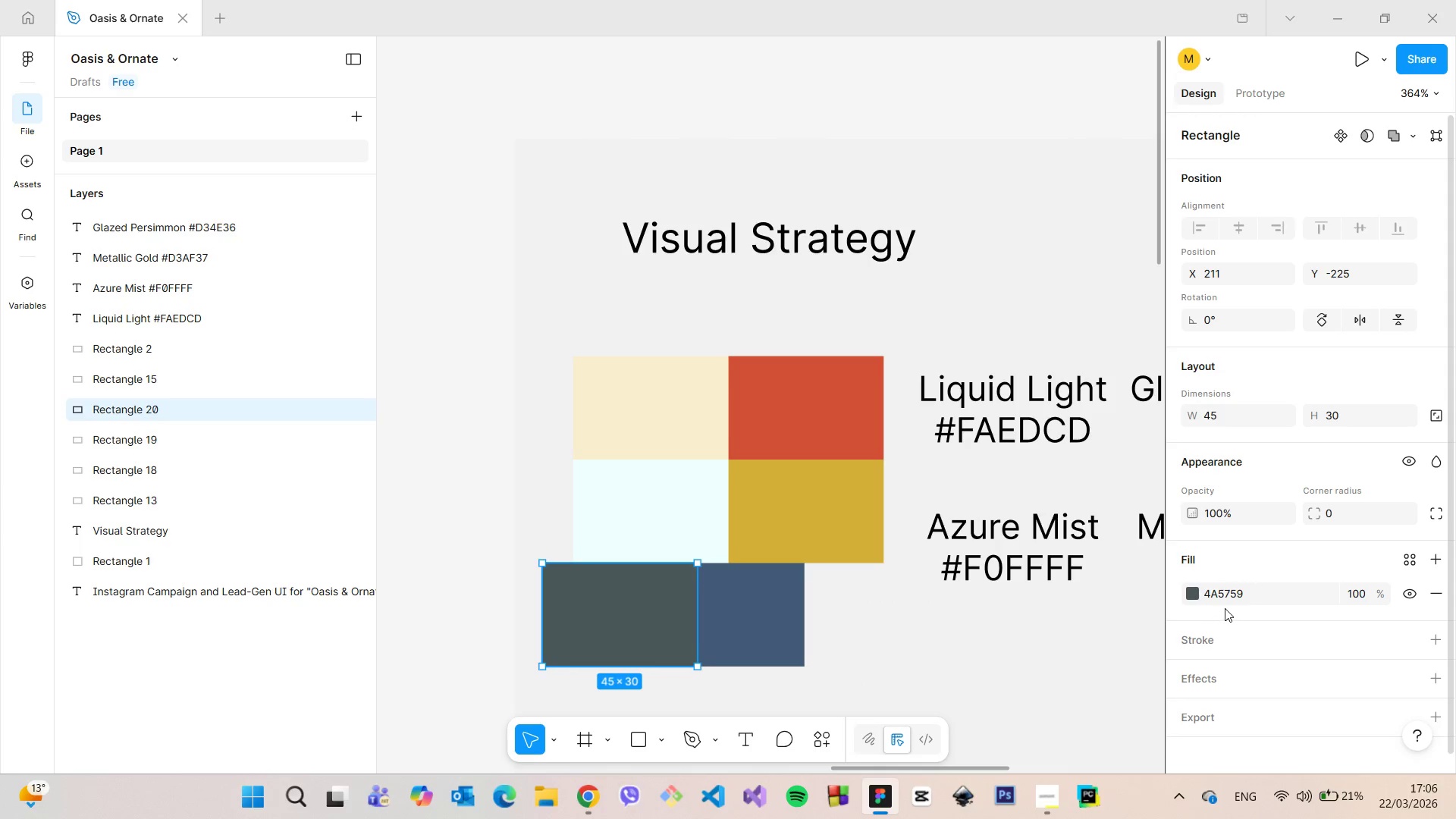 
left_click([1233, 593])
 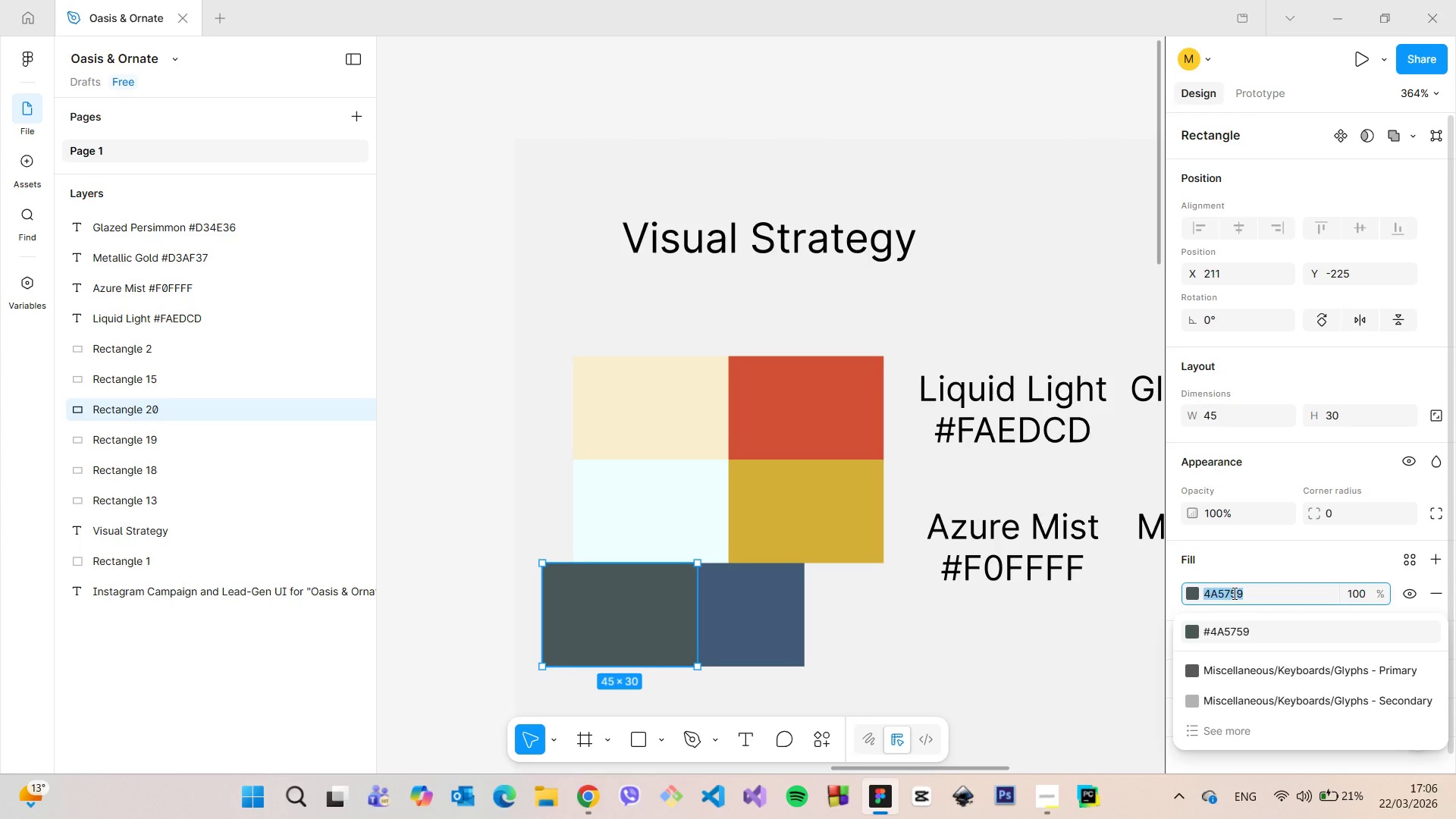 
key(Control+C)
 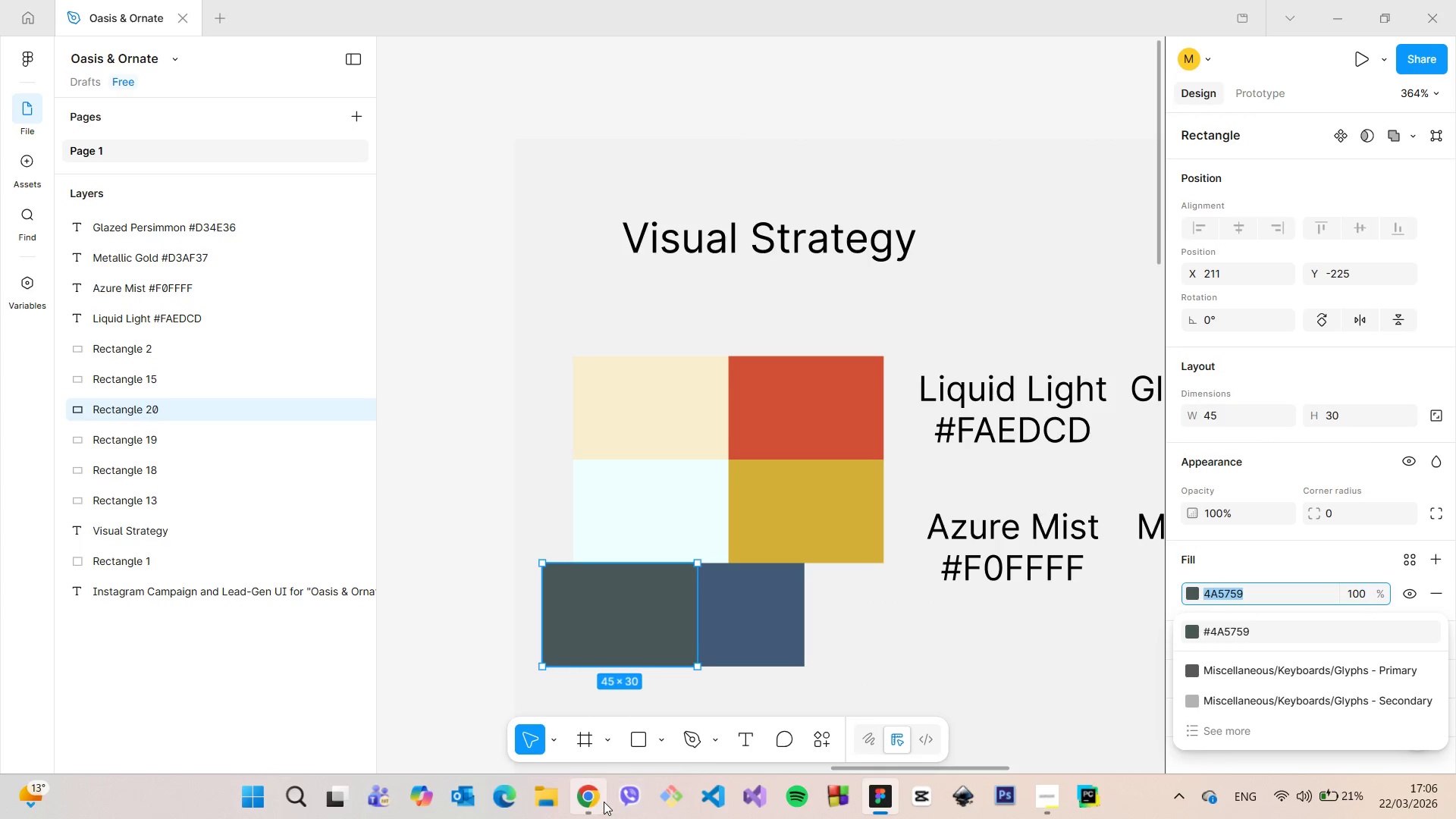 
left_click([597, 799])
 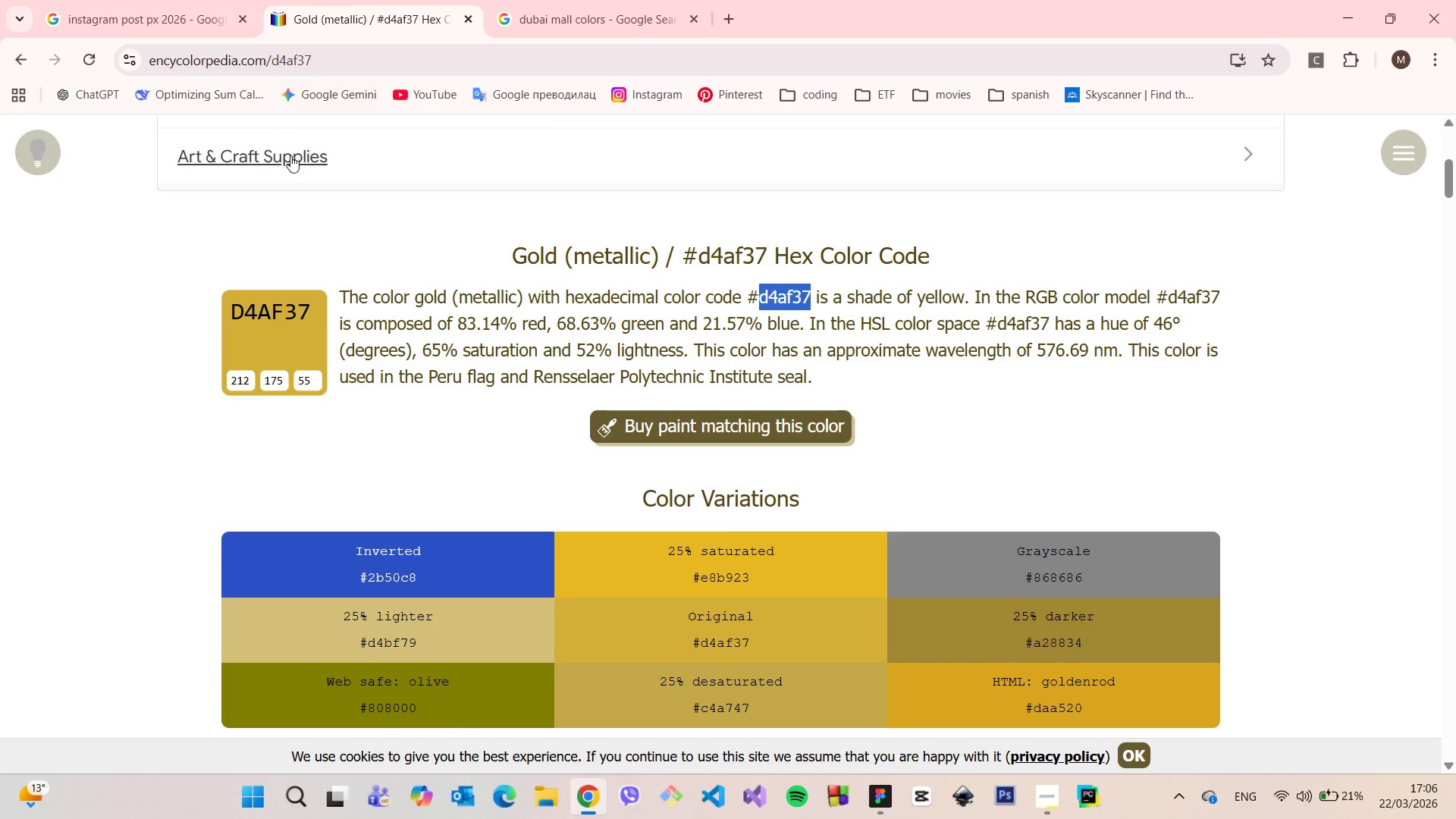 
scroll: coordinate [432, 197], scroll_direction: up, amount: 10.0
 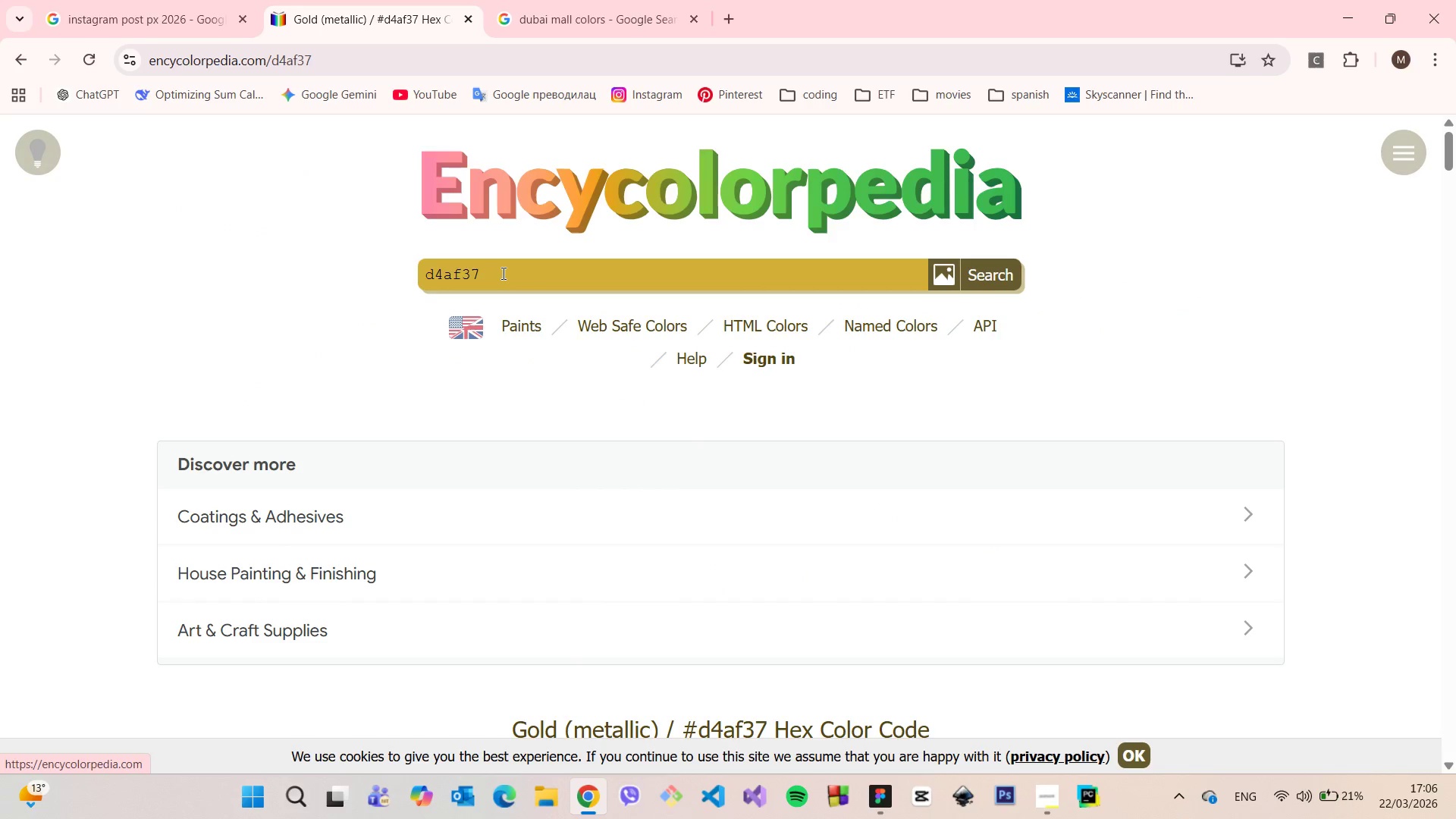 
left_click_drag(start_coordinate=[502, 273], to_coordinate=[444, 267])
 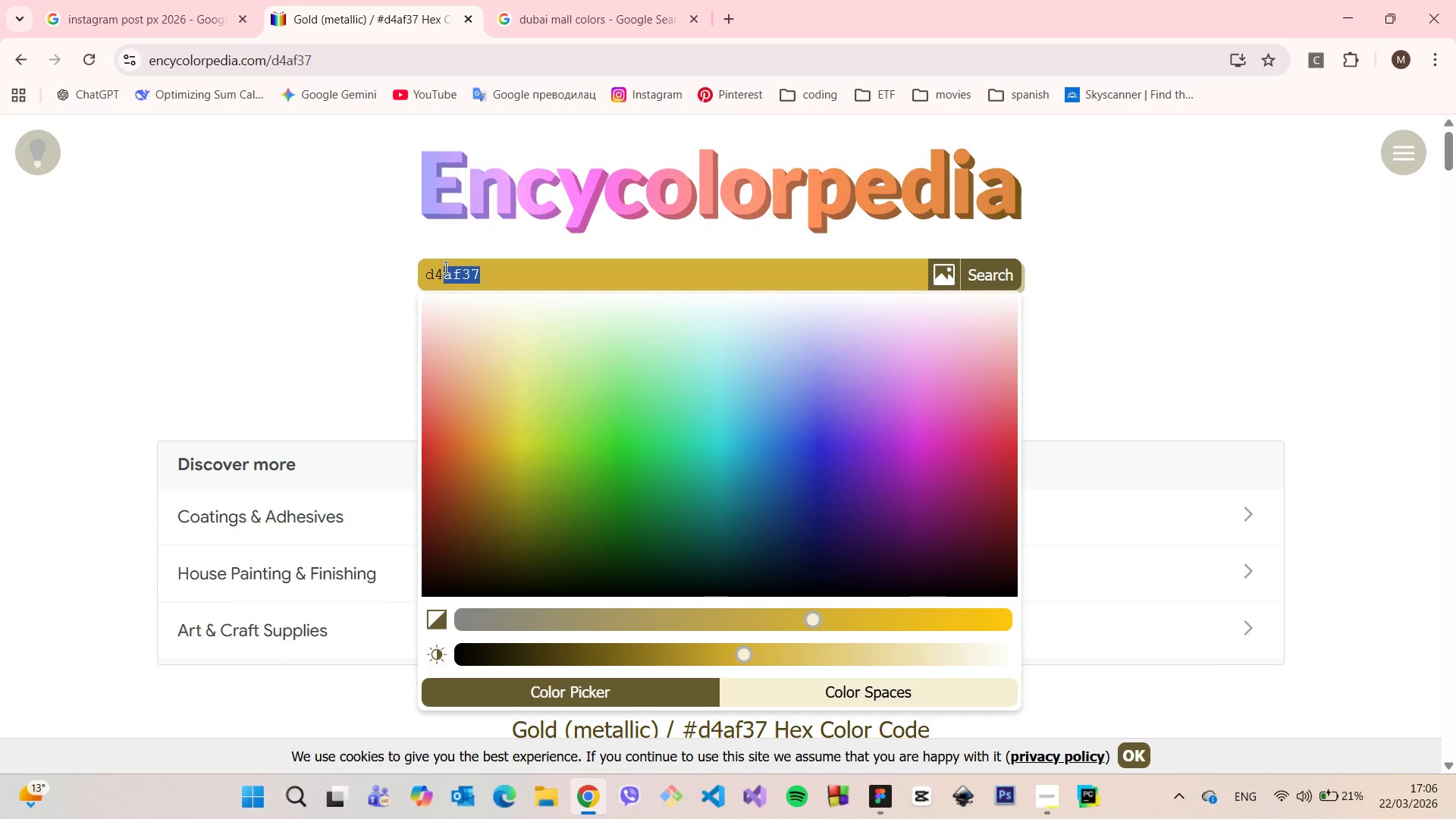 
key(Backspace)
 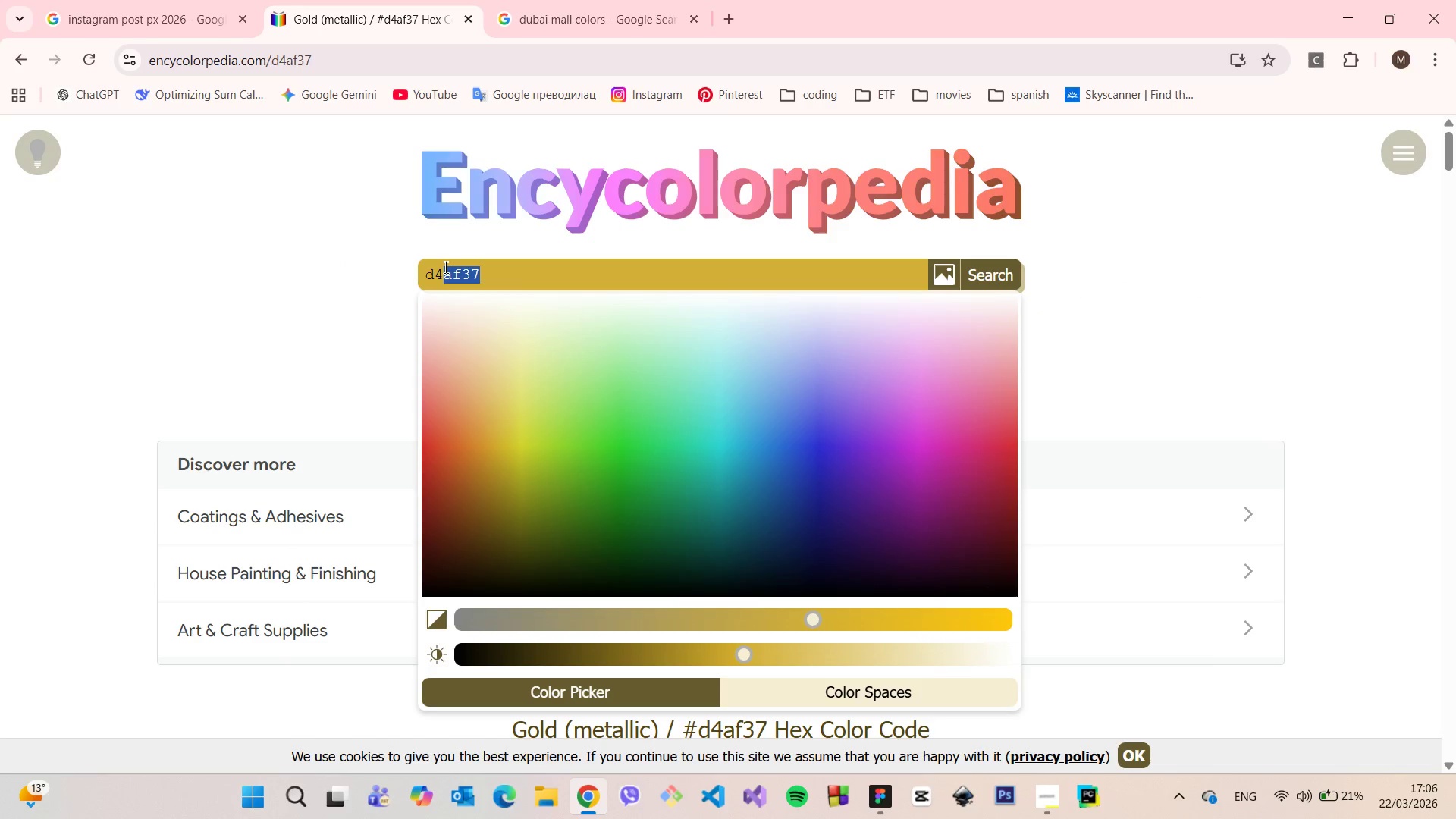 
key(Backspace)
 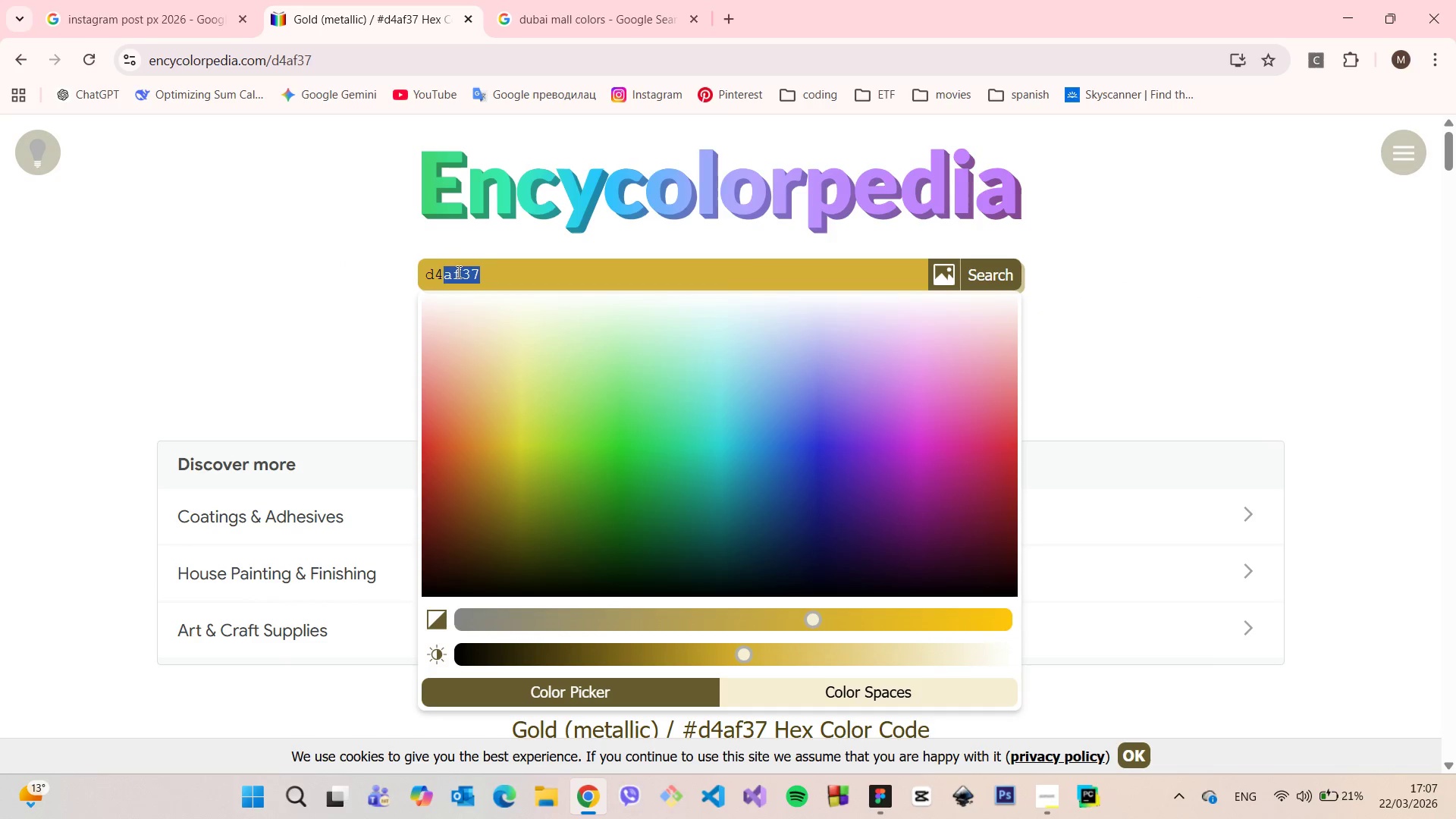 
left_click([492, 275])
 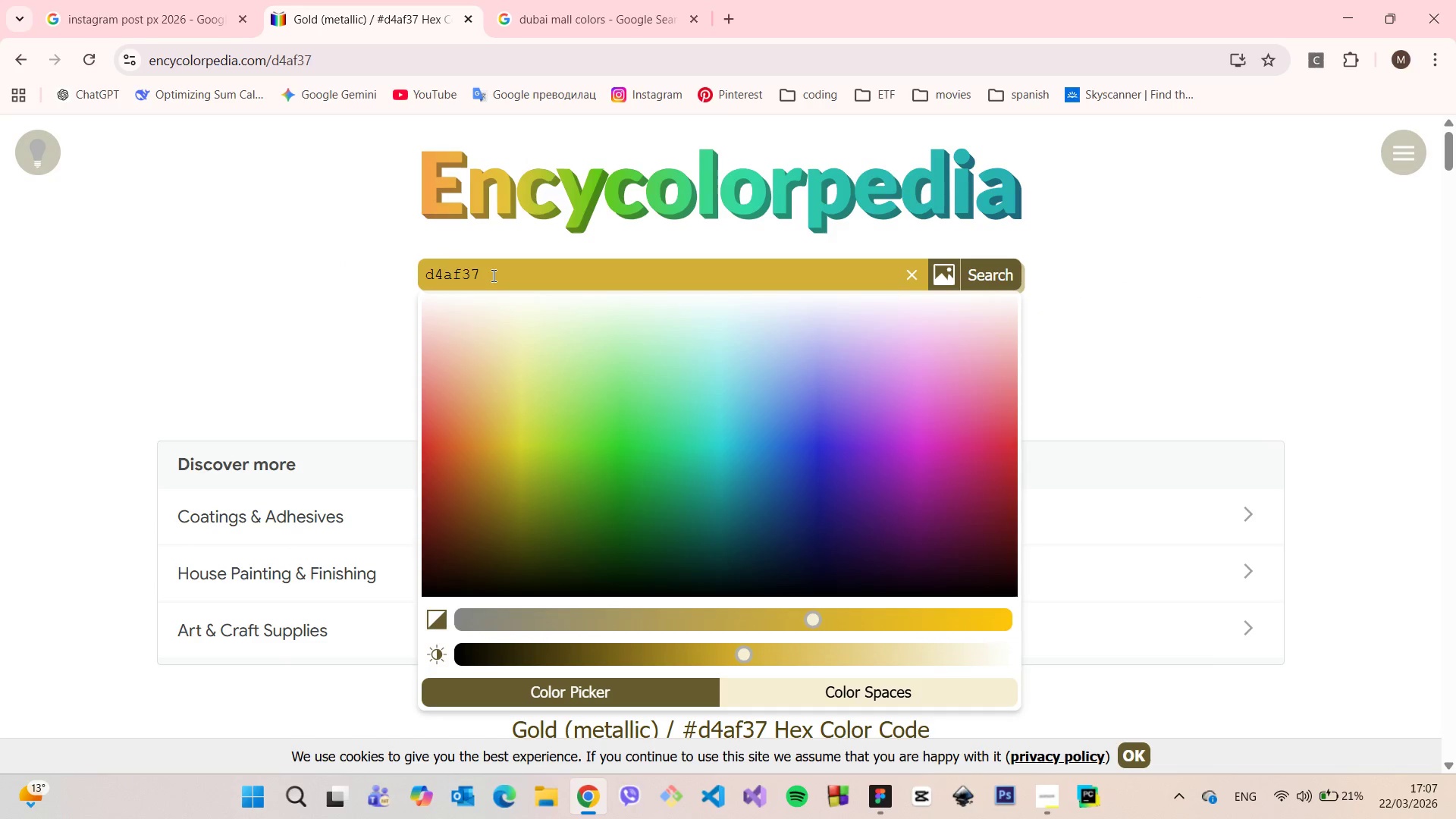 
key(Backspace)
 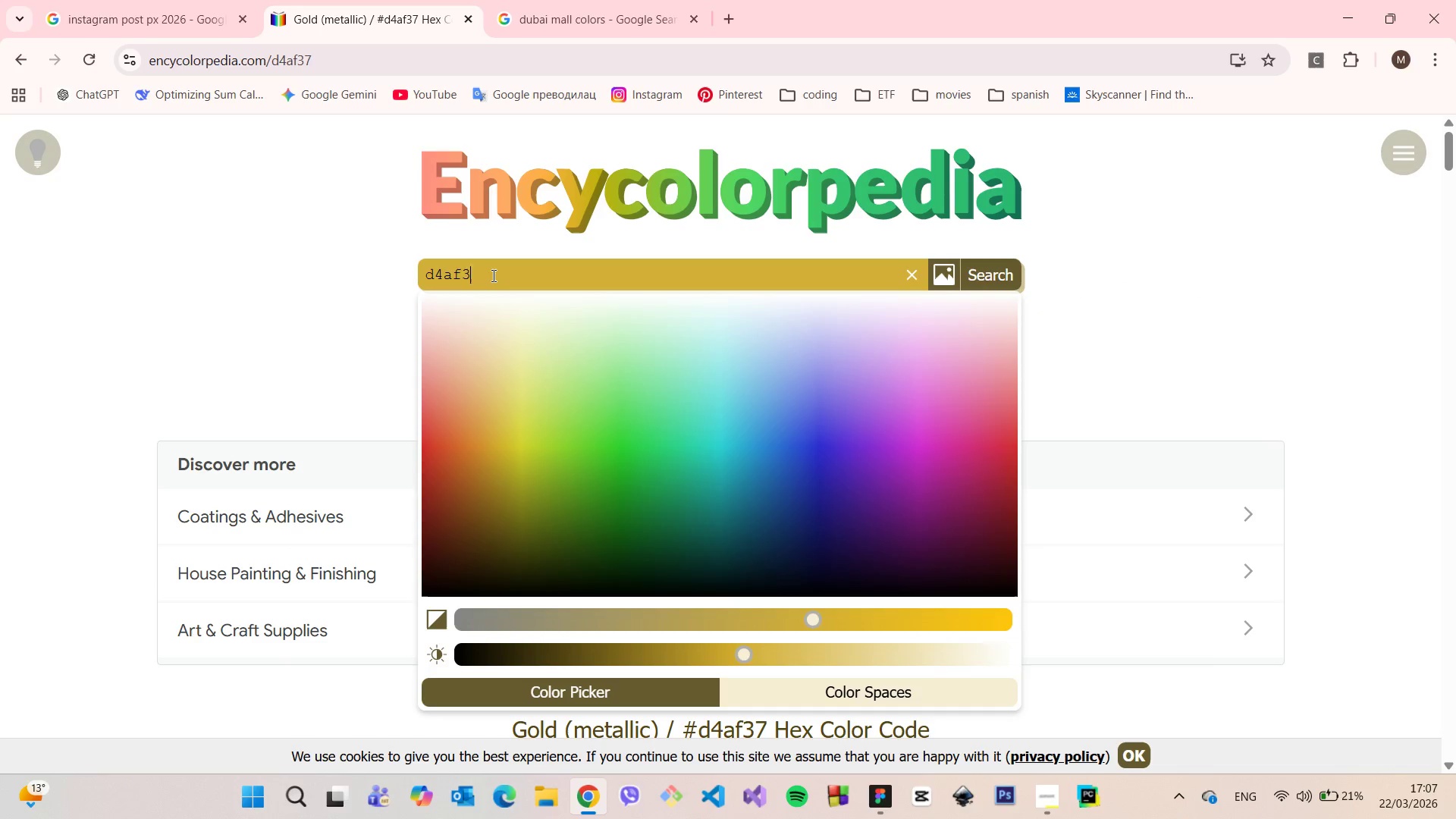 
key(Backspace)
 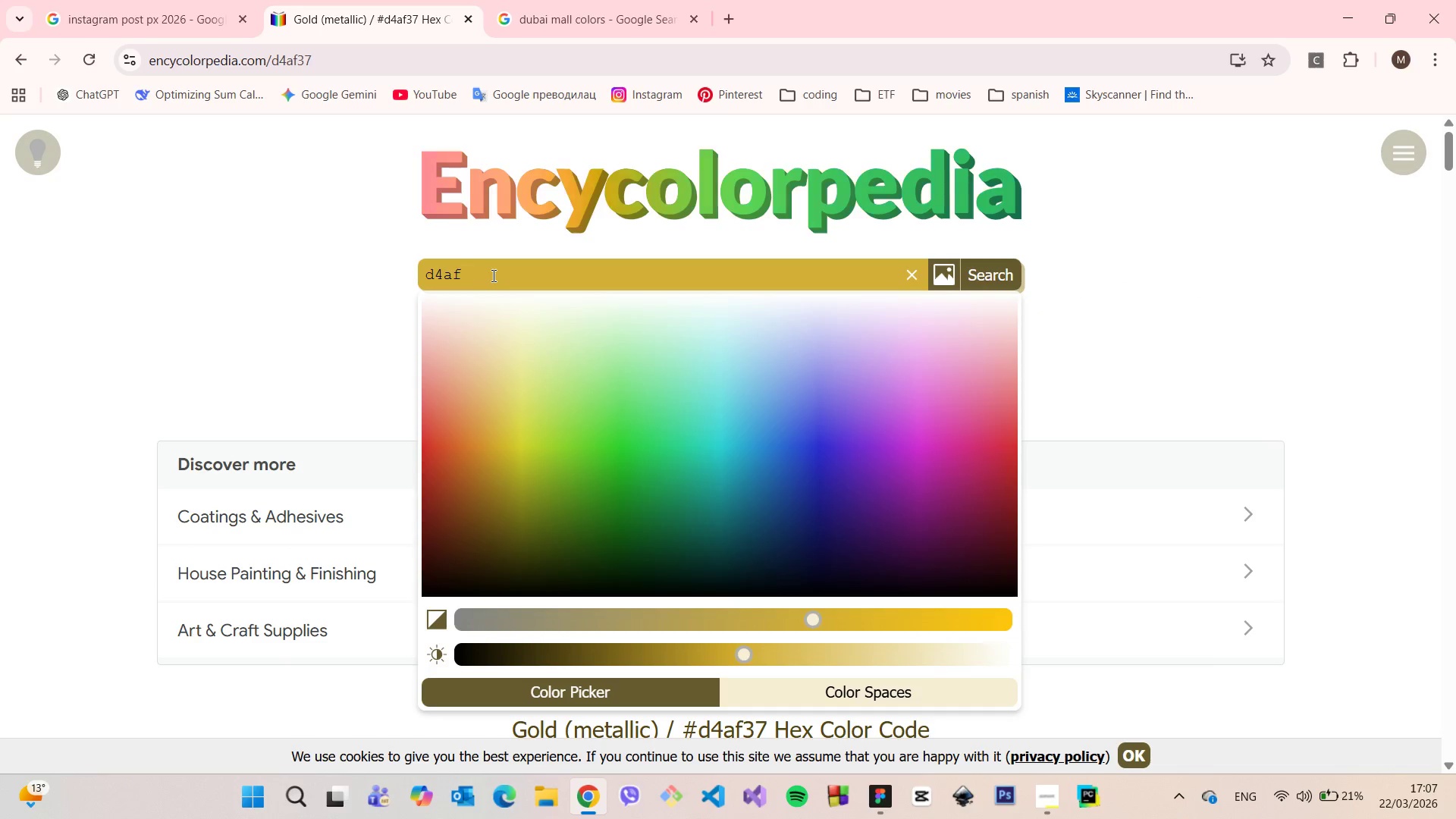 
key(Backspace)
 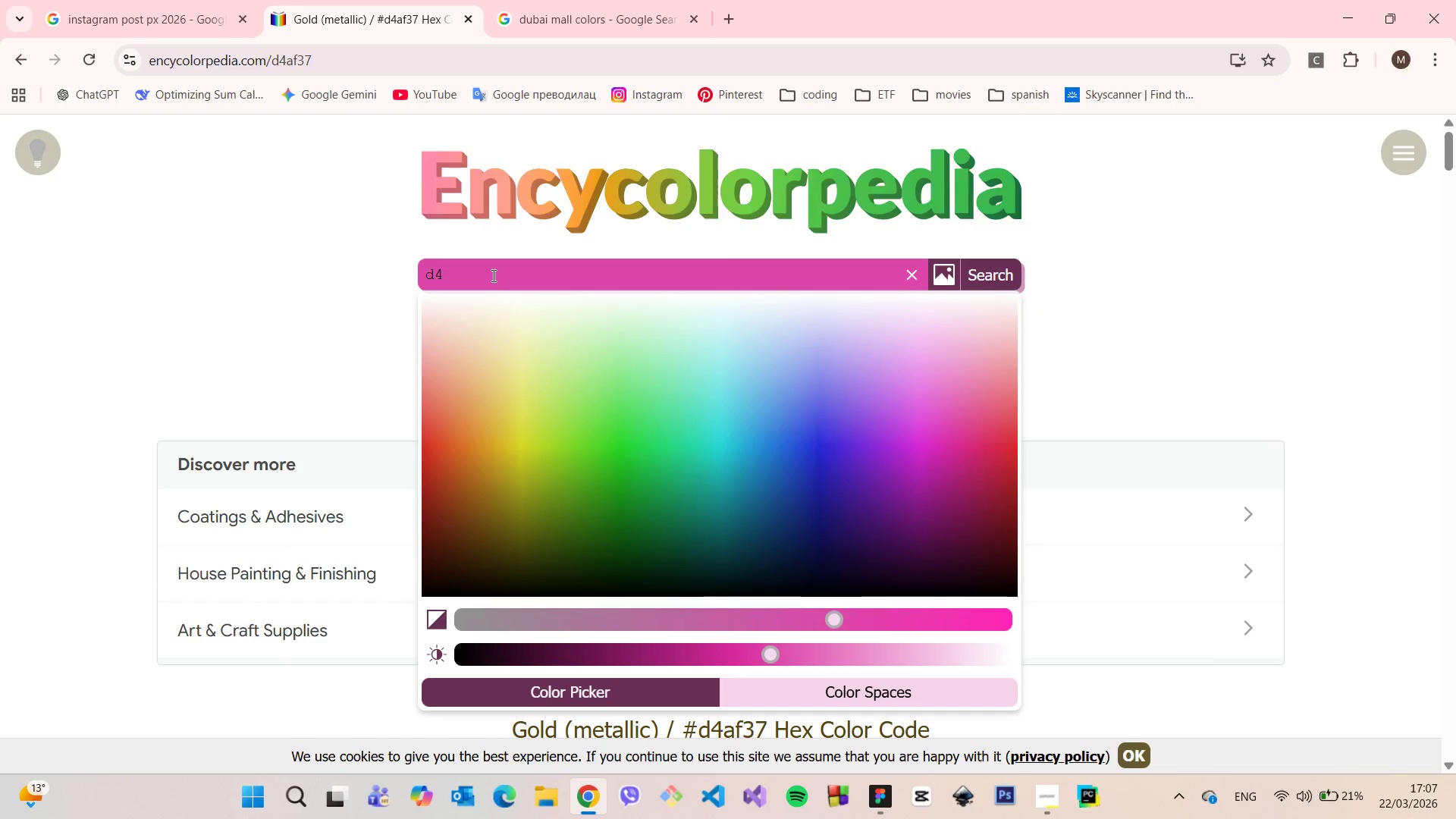 
key(Backspace)
 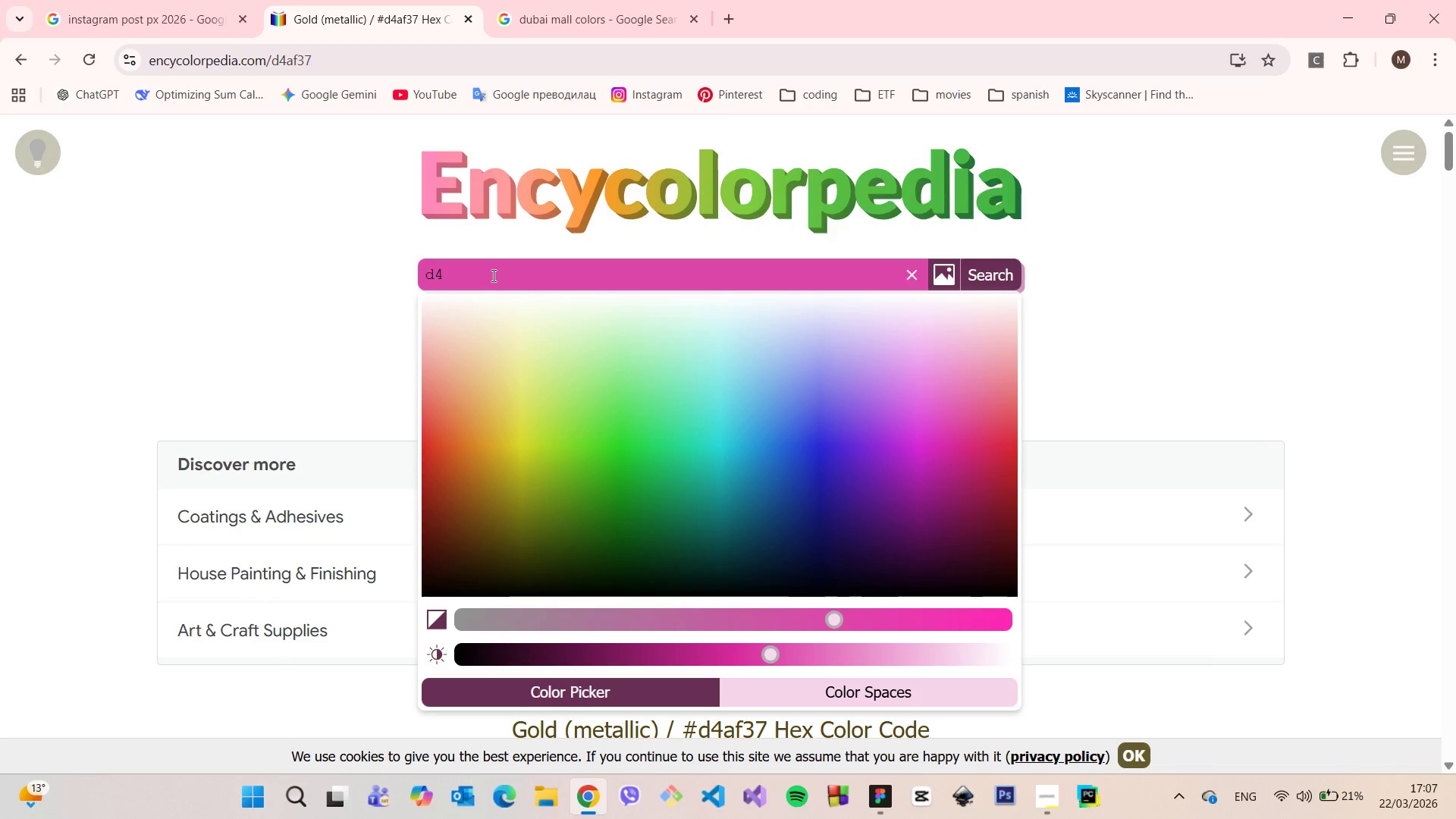 
key(Backspace)
 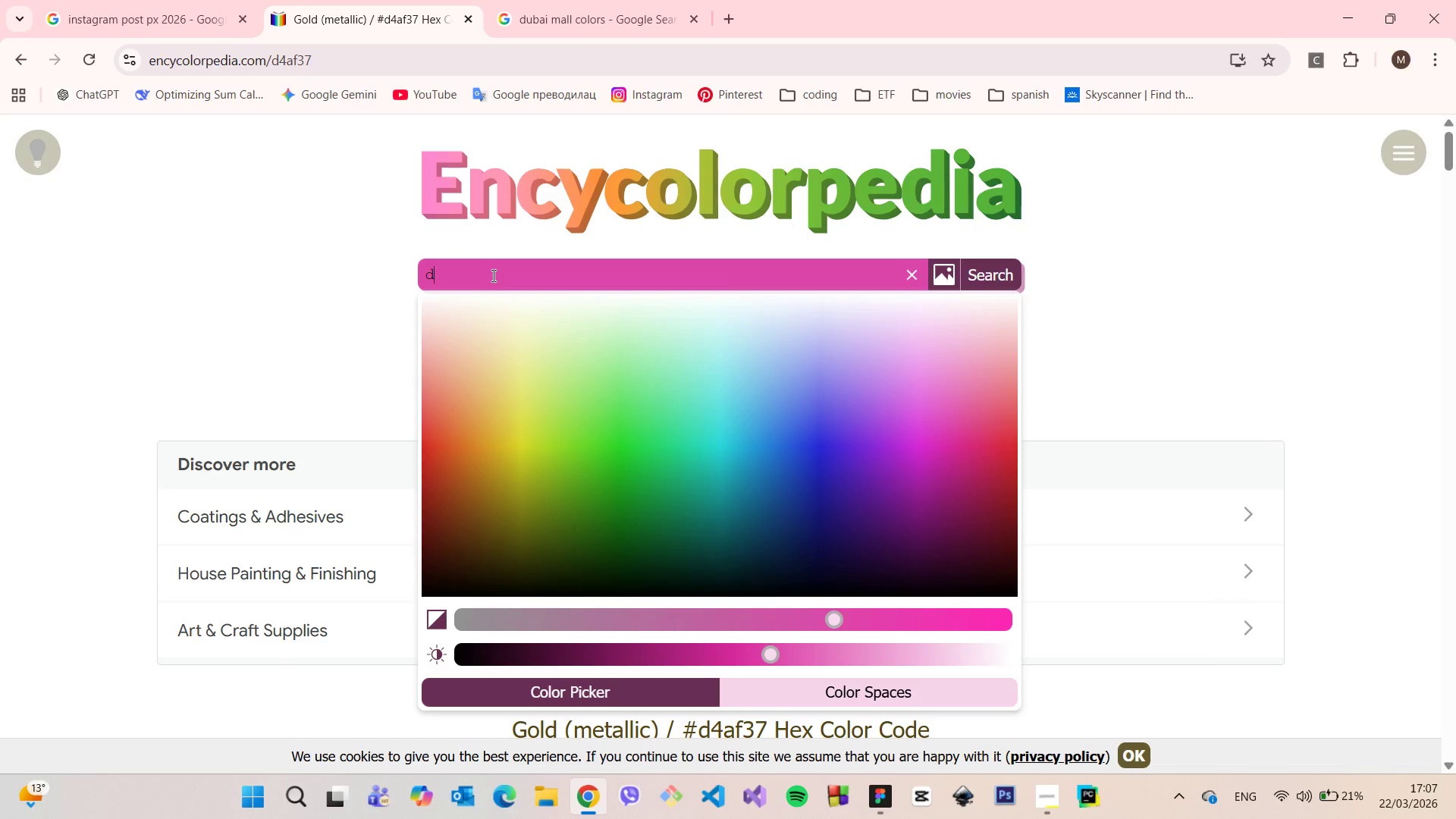 
key(Backspace)
 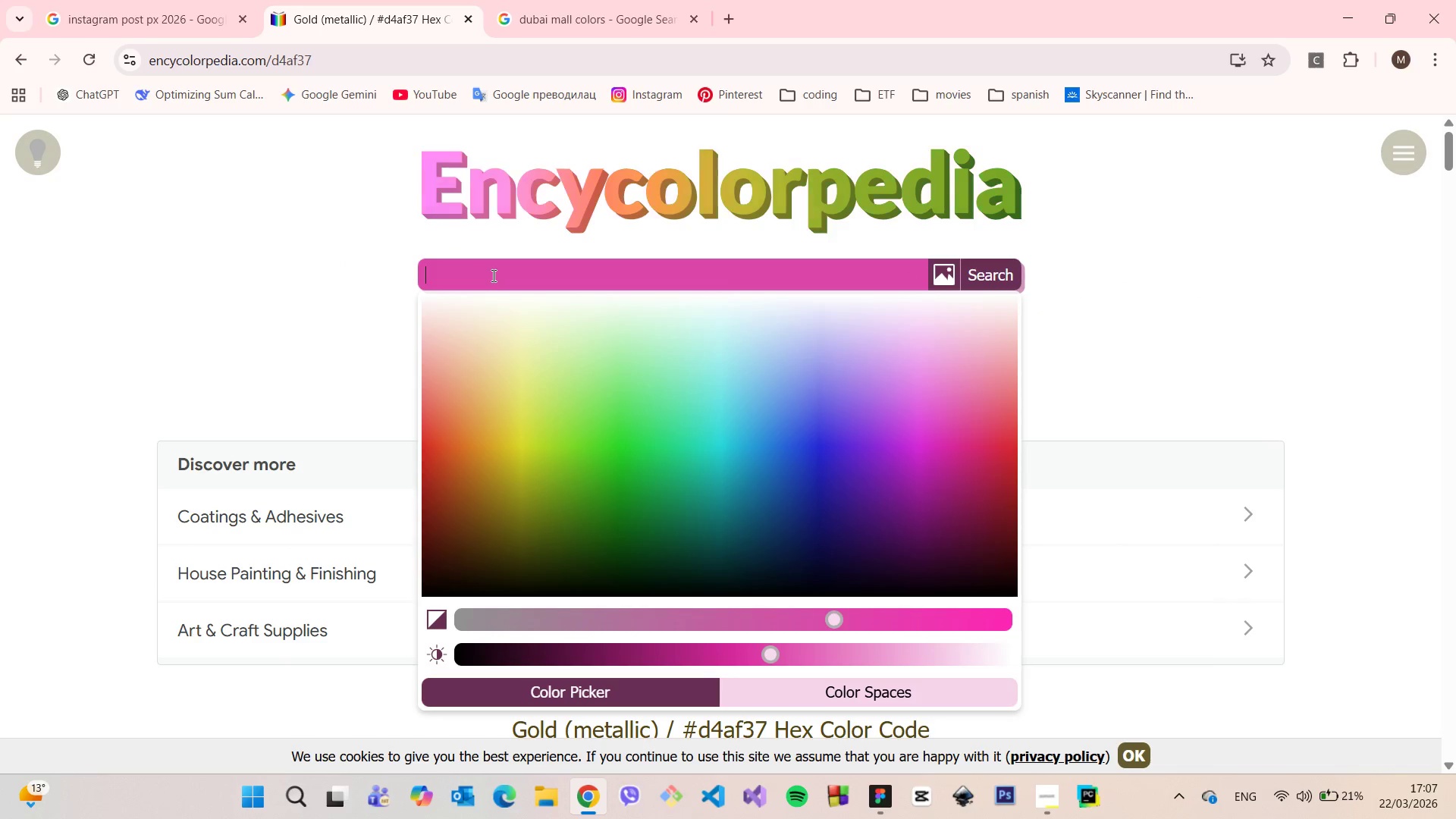 
key(Control+V)
 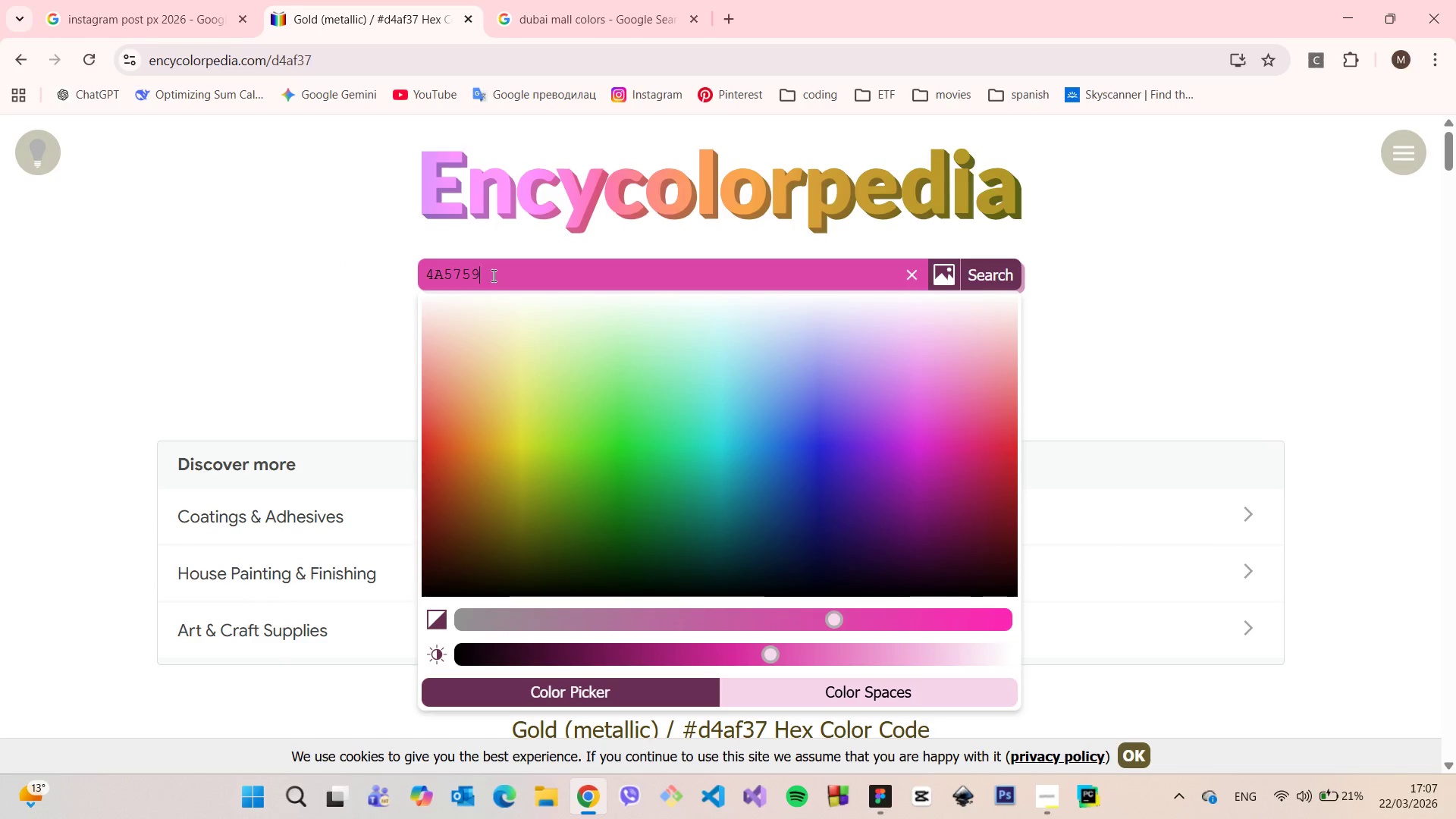 
key(Enter)
 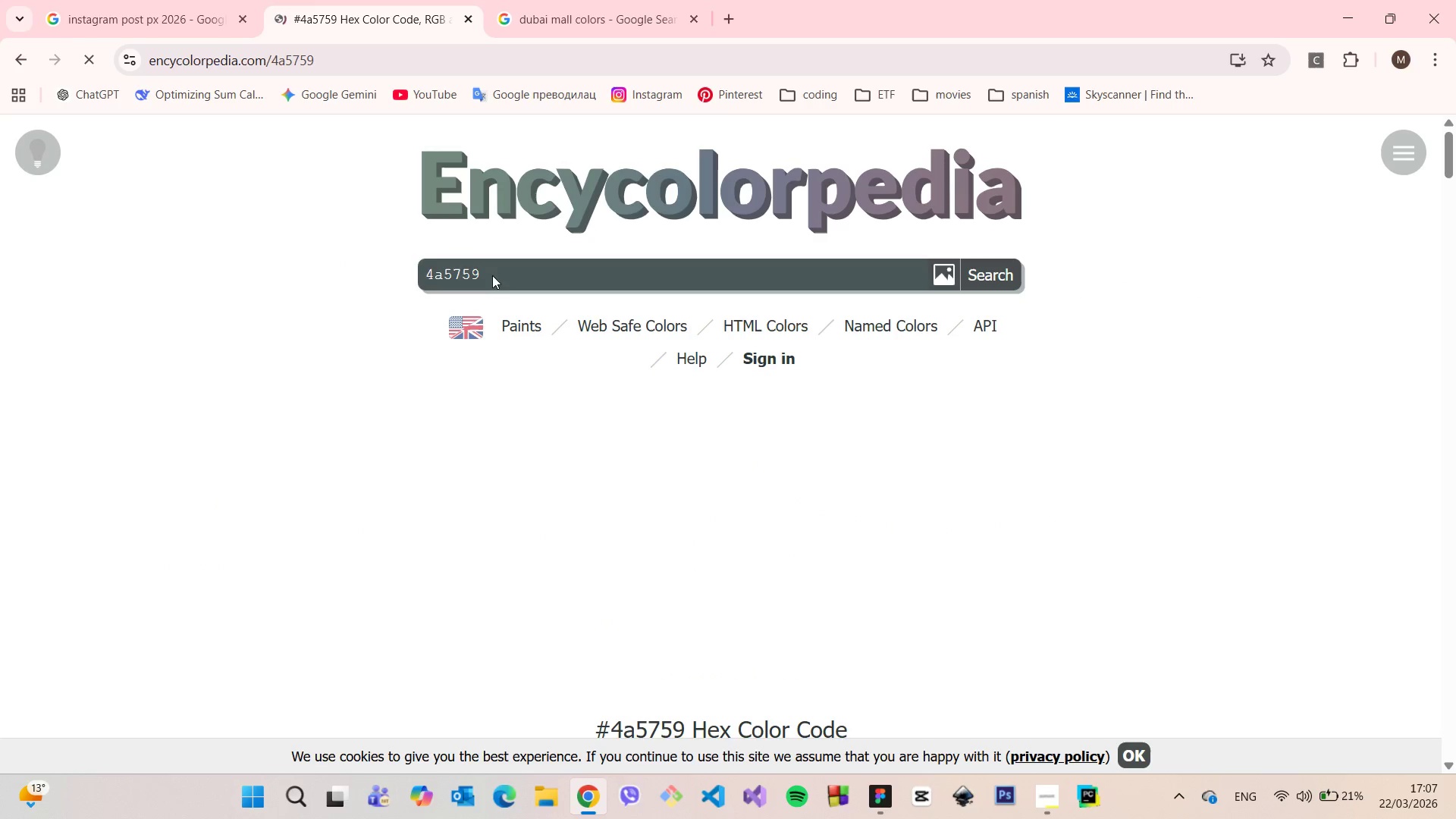 
scroll: coordinate [585, 428], scroll_direction: down, amount: 12.0
 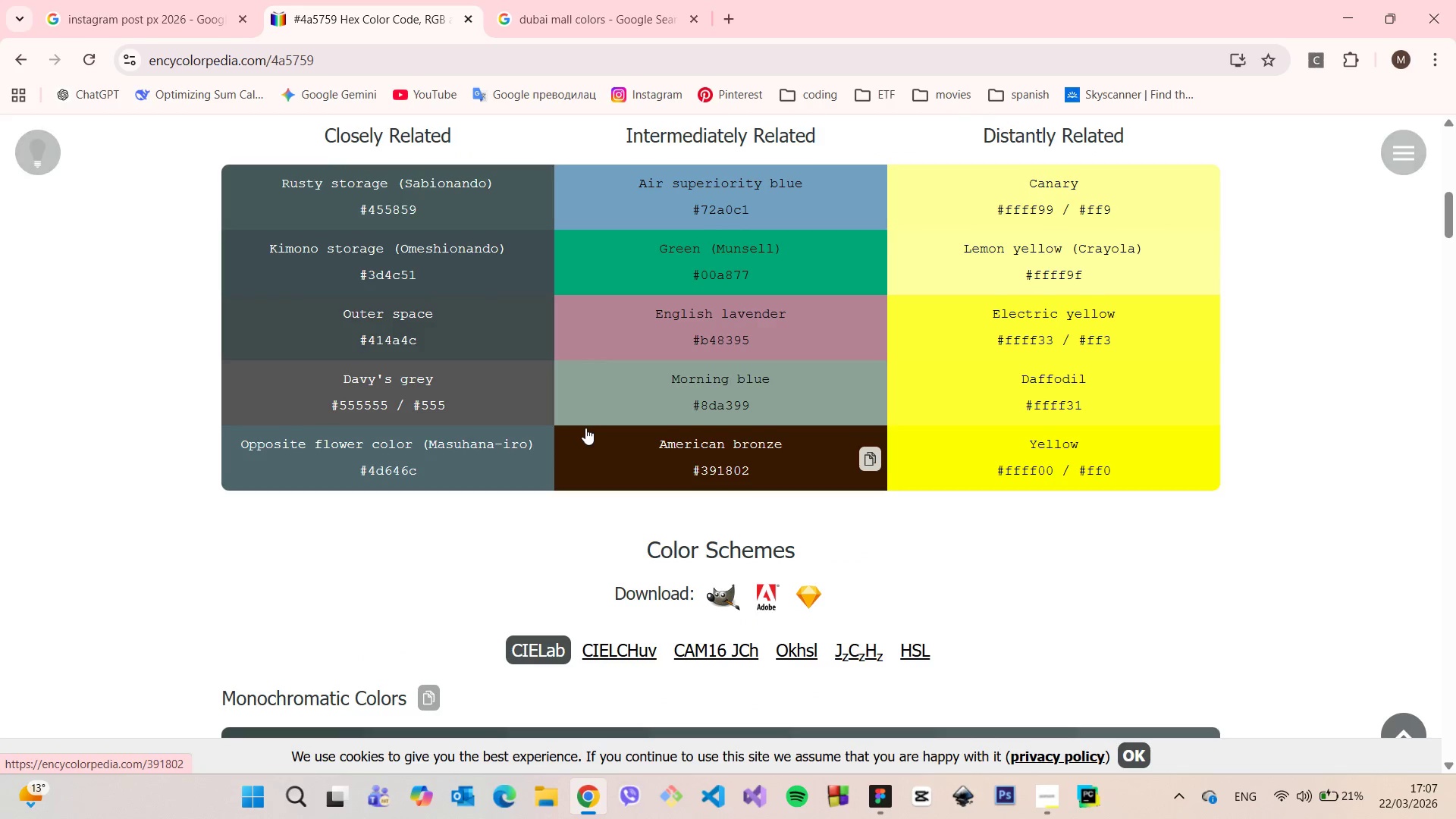 
scroll: coordinate [585, 428], scroll_direction: up, amount: 4.0
 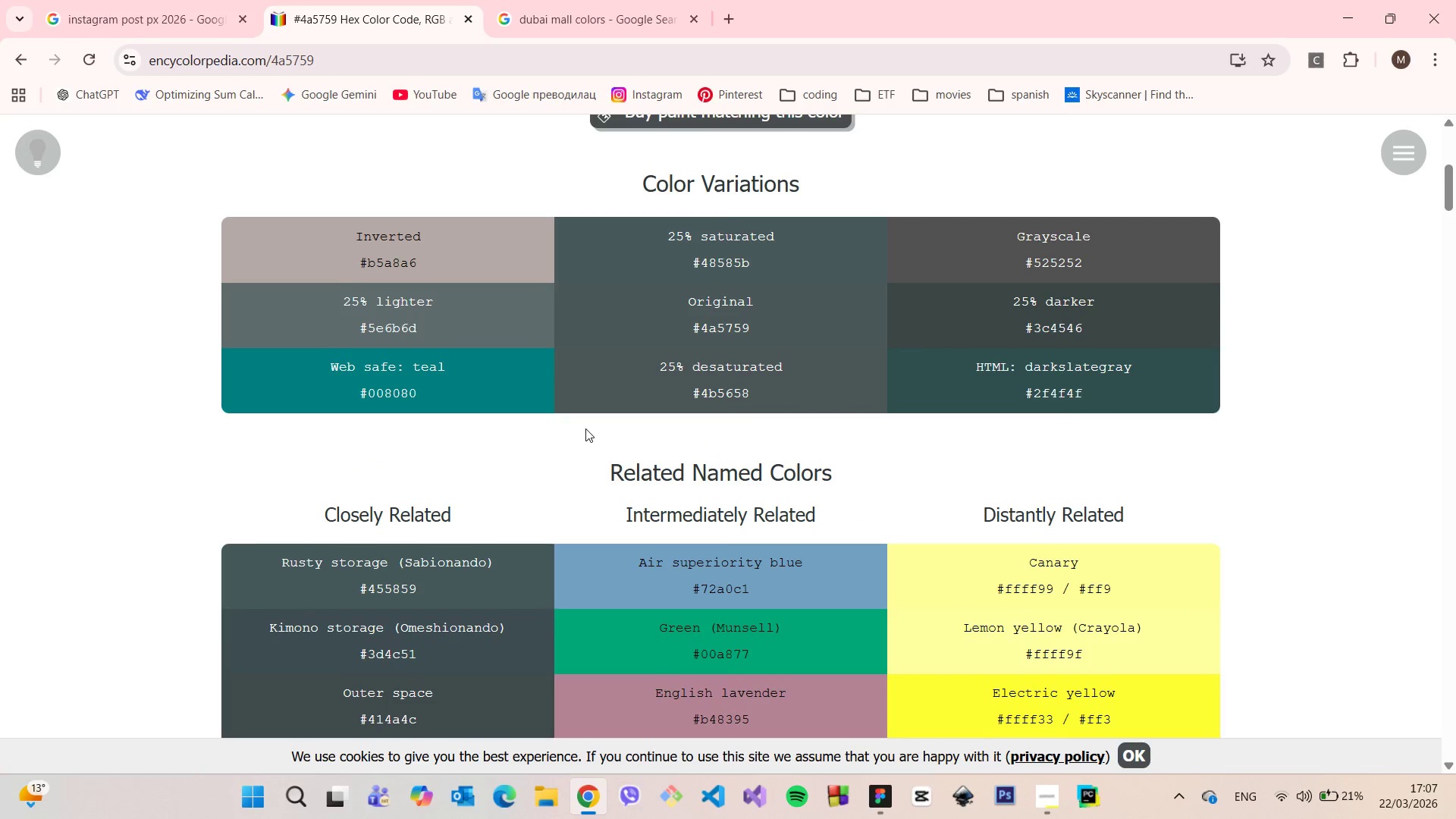 
scroll: coordinate [514, 427], scroll_direction: down, amount: 2.0
 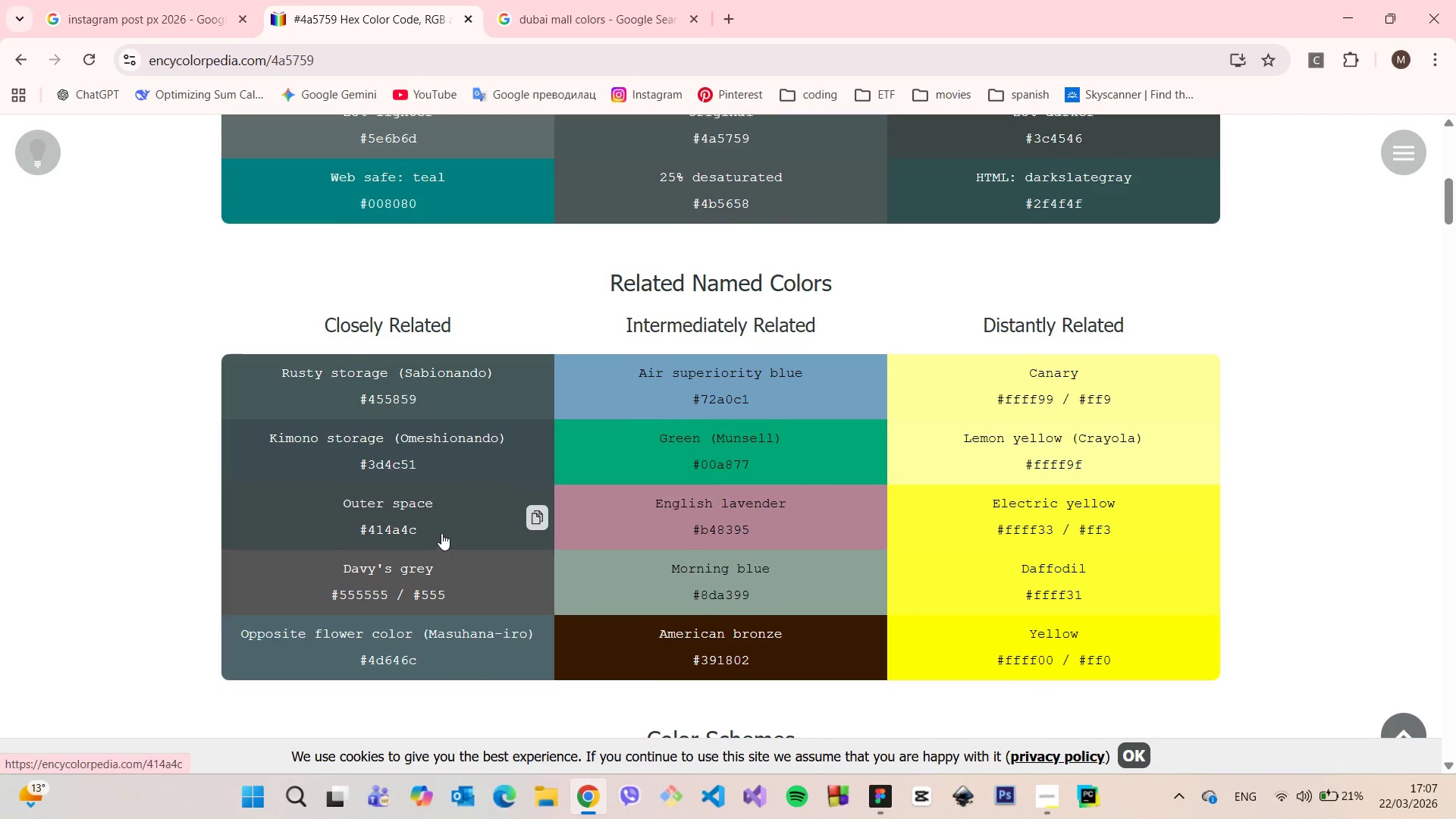 
left_click([438, 523])
 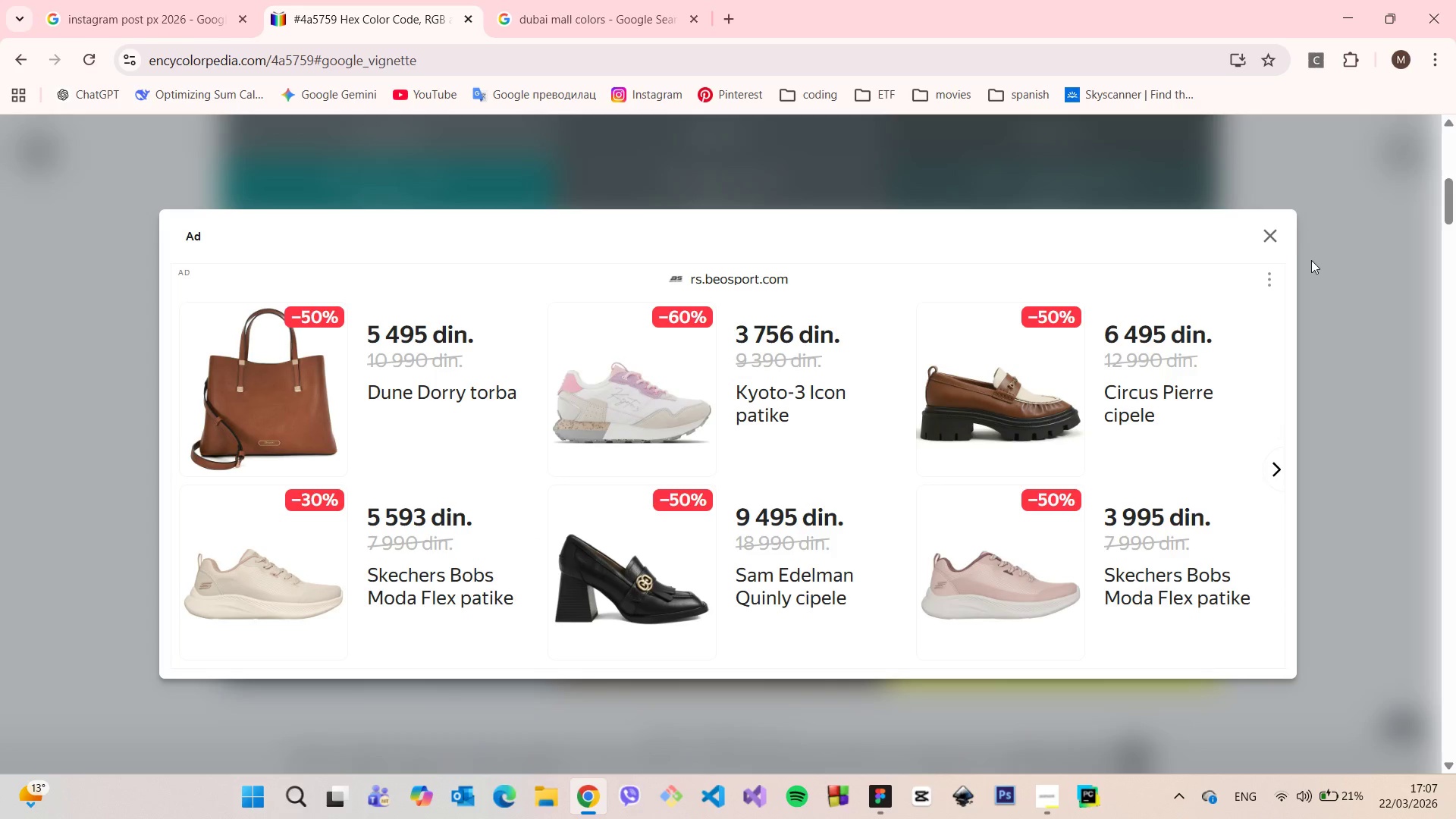 
left_click([1272, 233])
 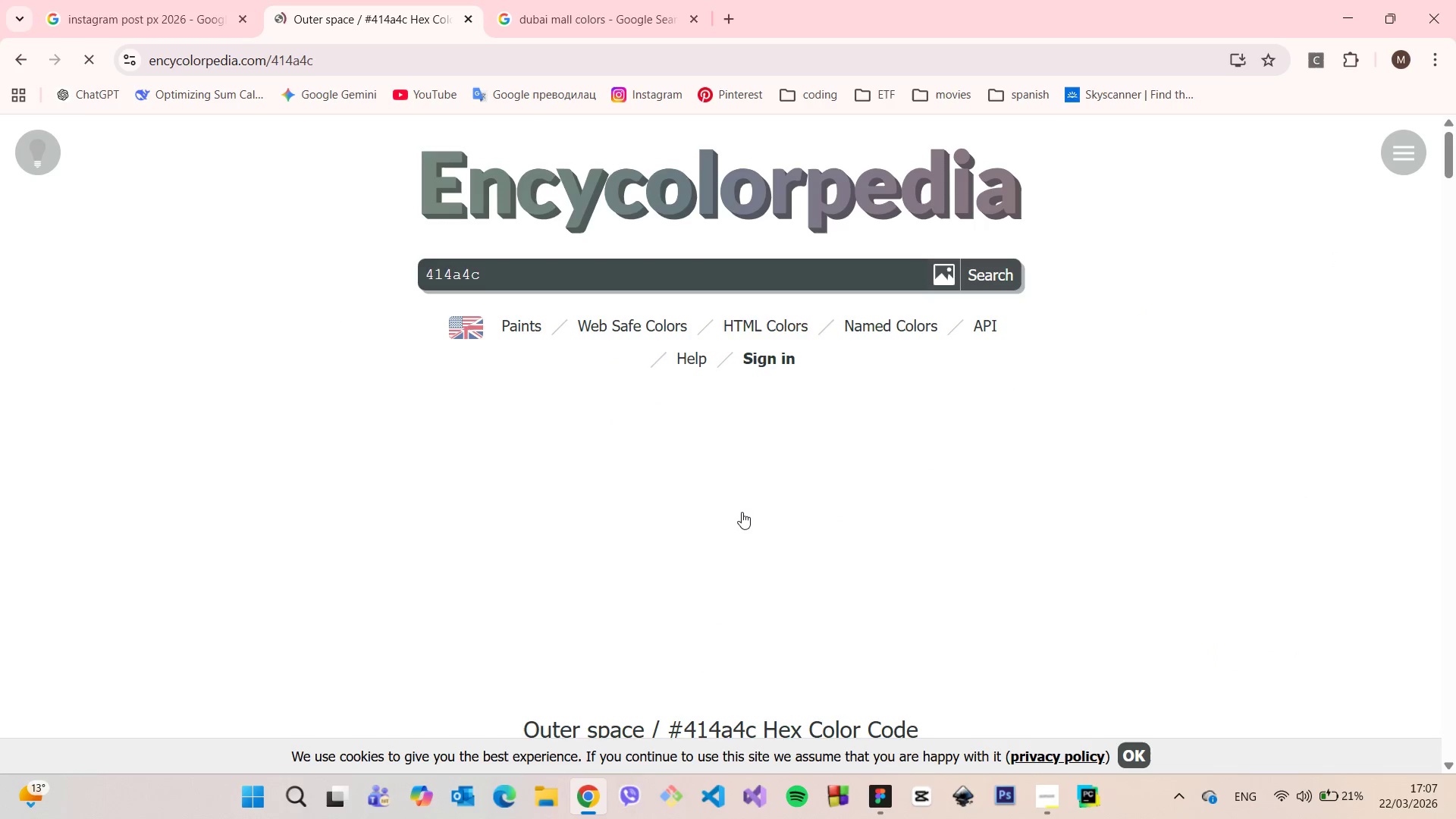 
scroll: coordinate [742, 512], scroll_direction: down, amount: 6.0
 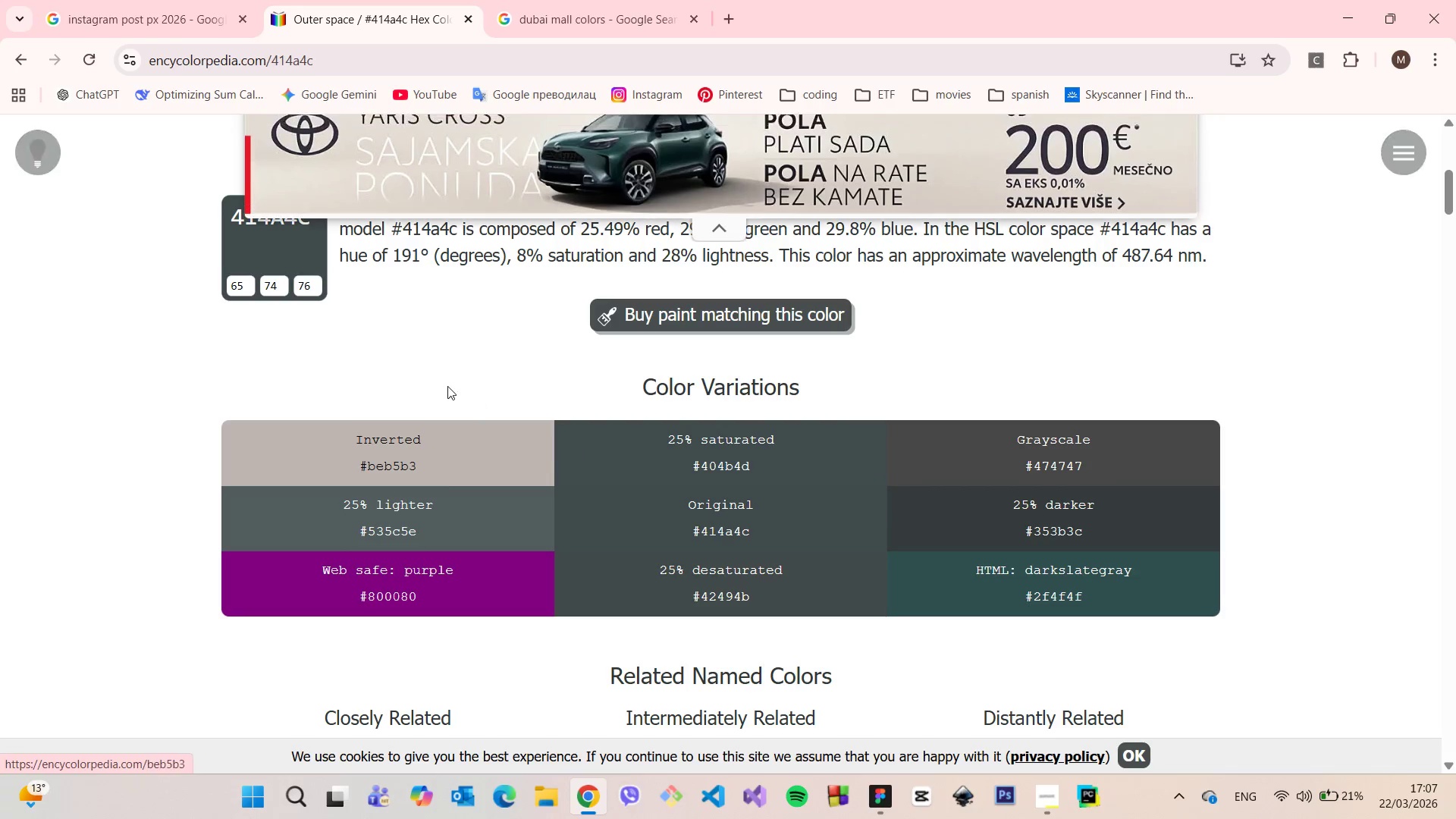 
scroll: coordinate [444, 384], scroll_direction: up, amount: 3.0
 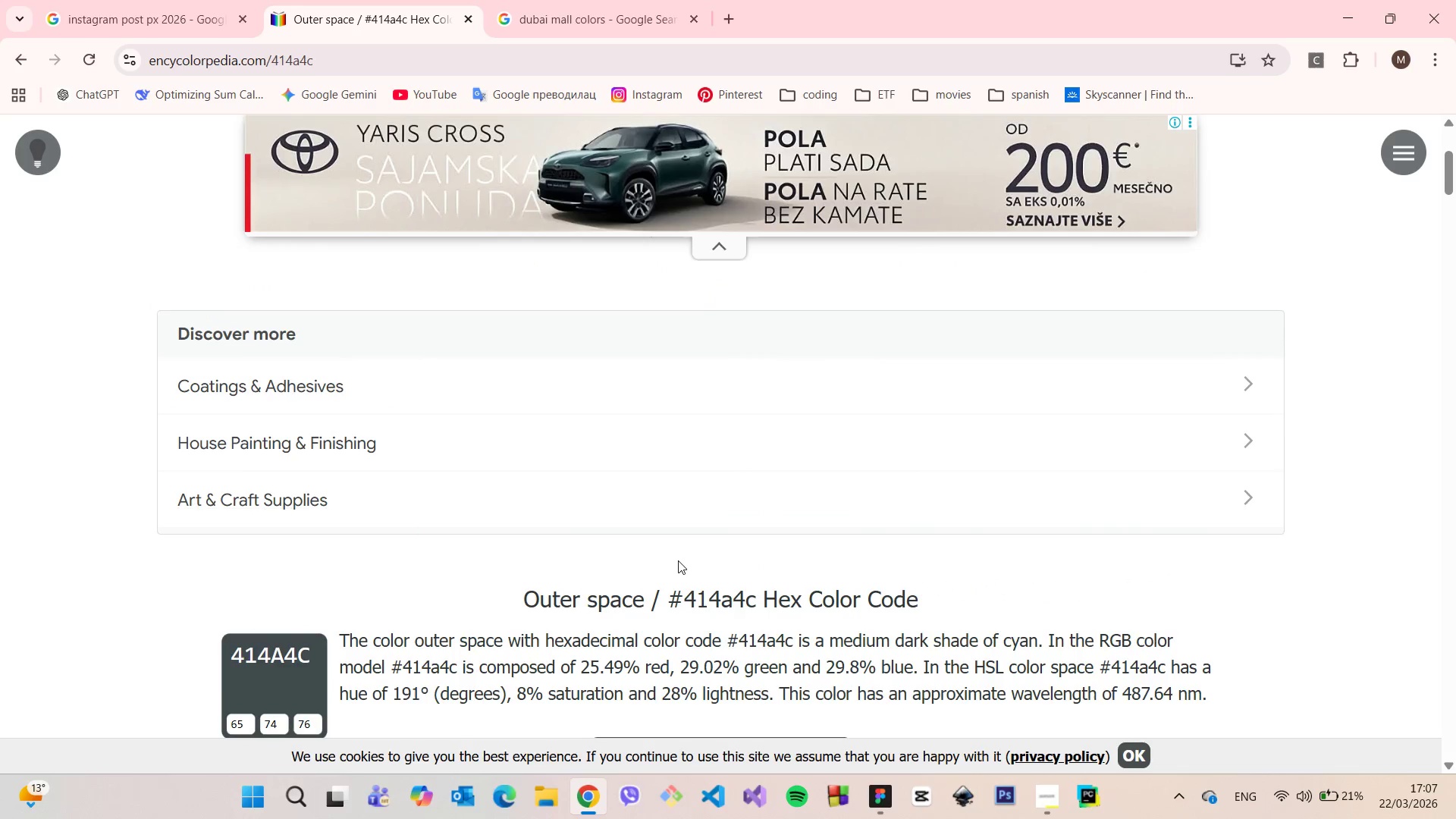 
scroll: coordinate [678, 560], scroll_direction: down, amount: 2.0
 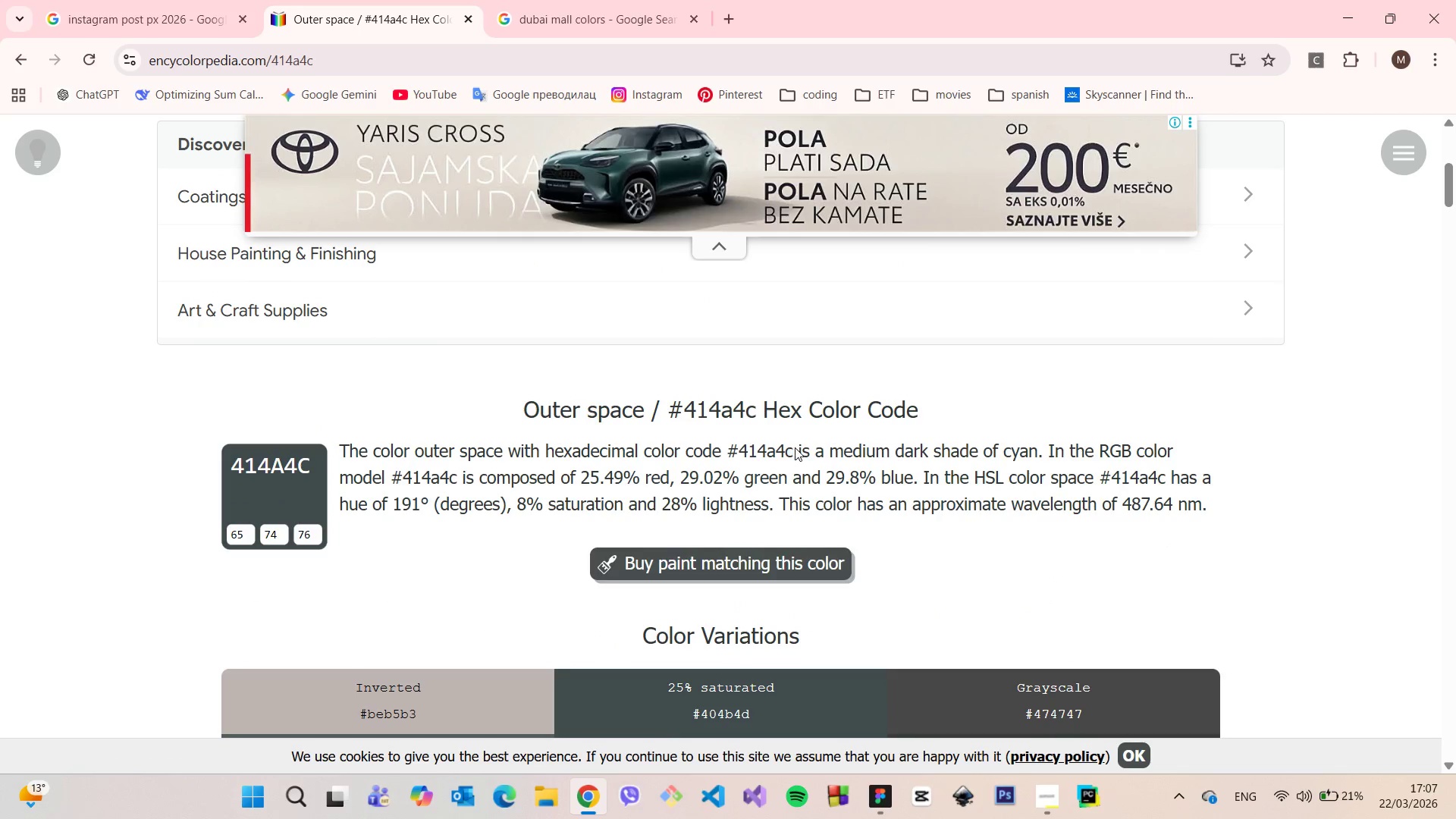 
left_click_drag(start_coordinate=[795, 447], to_coordinate=[742, 447])
 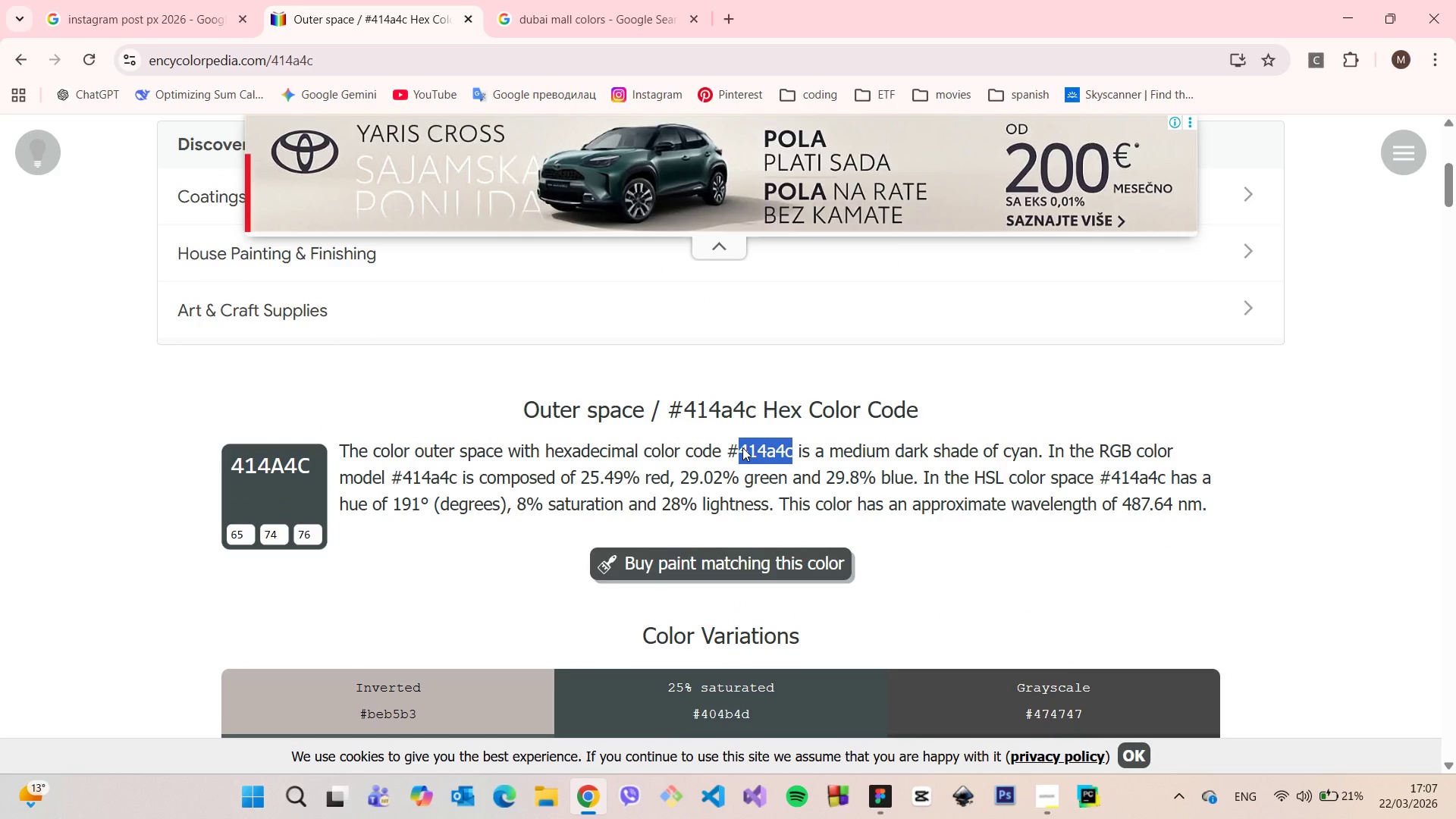 
key(Control+C)
 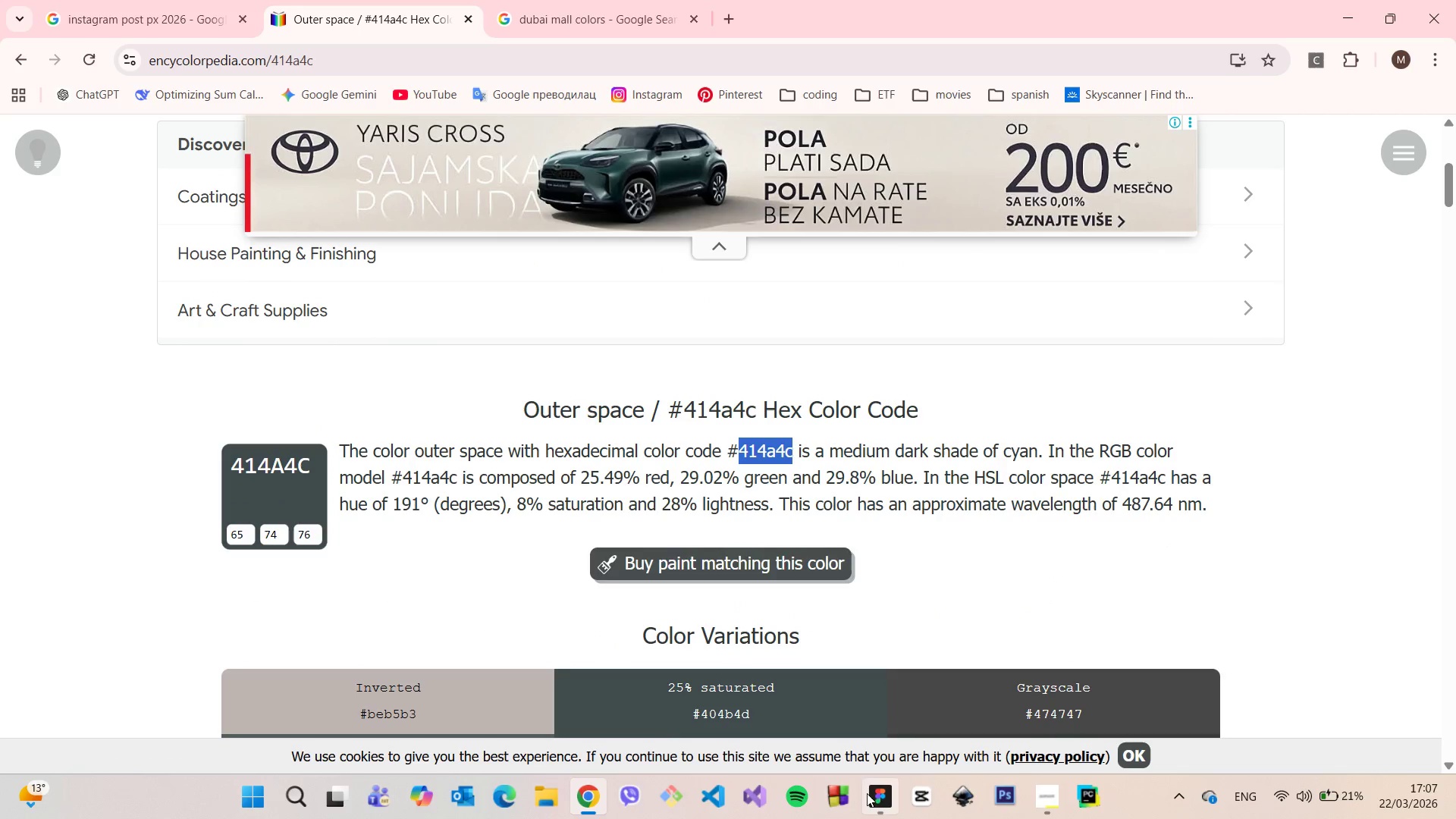 
left_click([870, 793])
 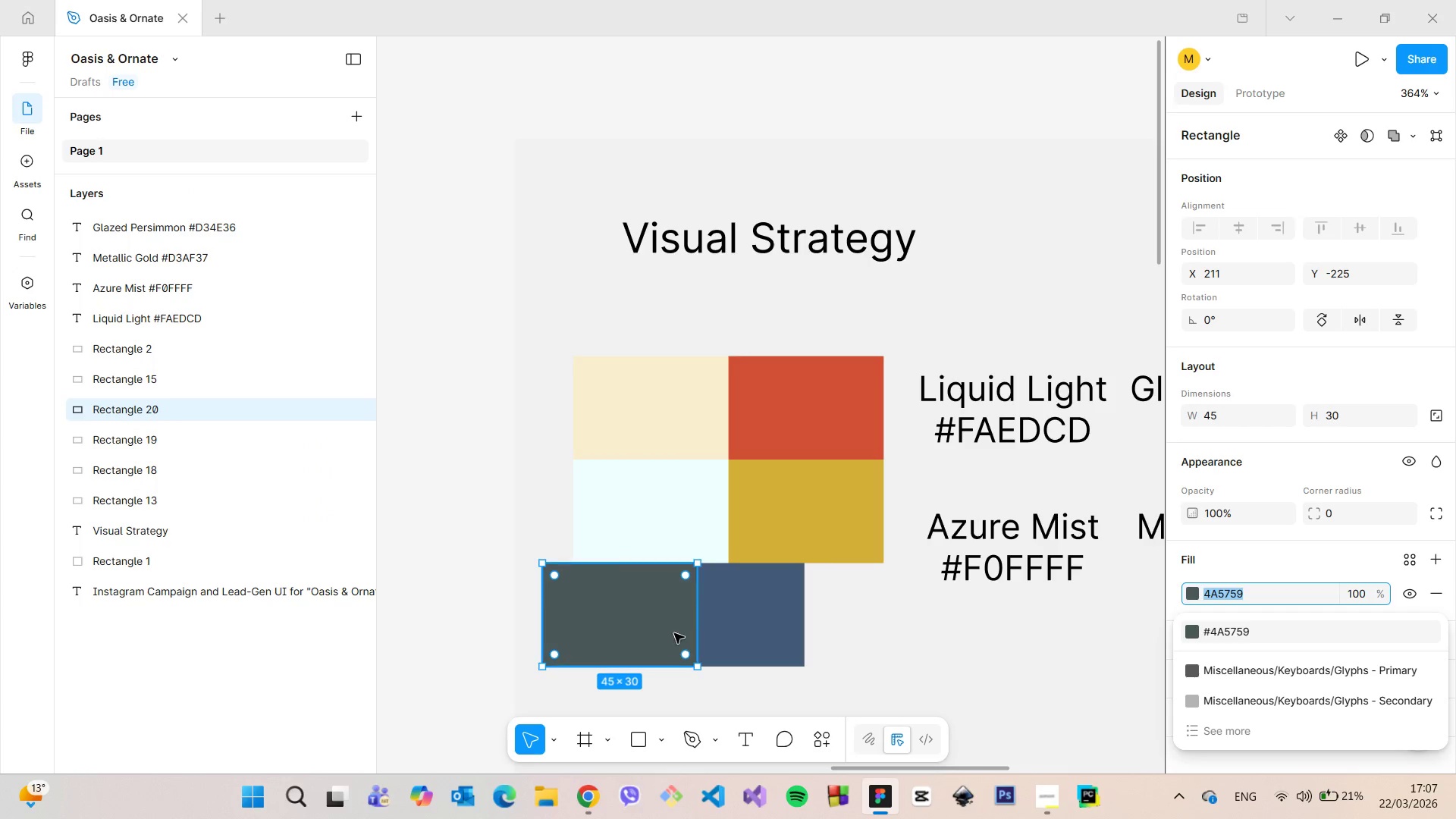 
left_click_drag(start_coordinate=[645, 623], to_coordinate=[854, 664])
 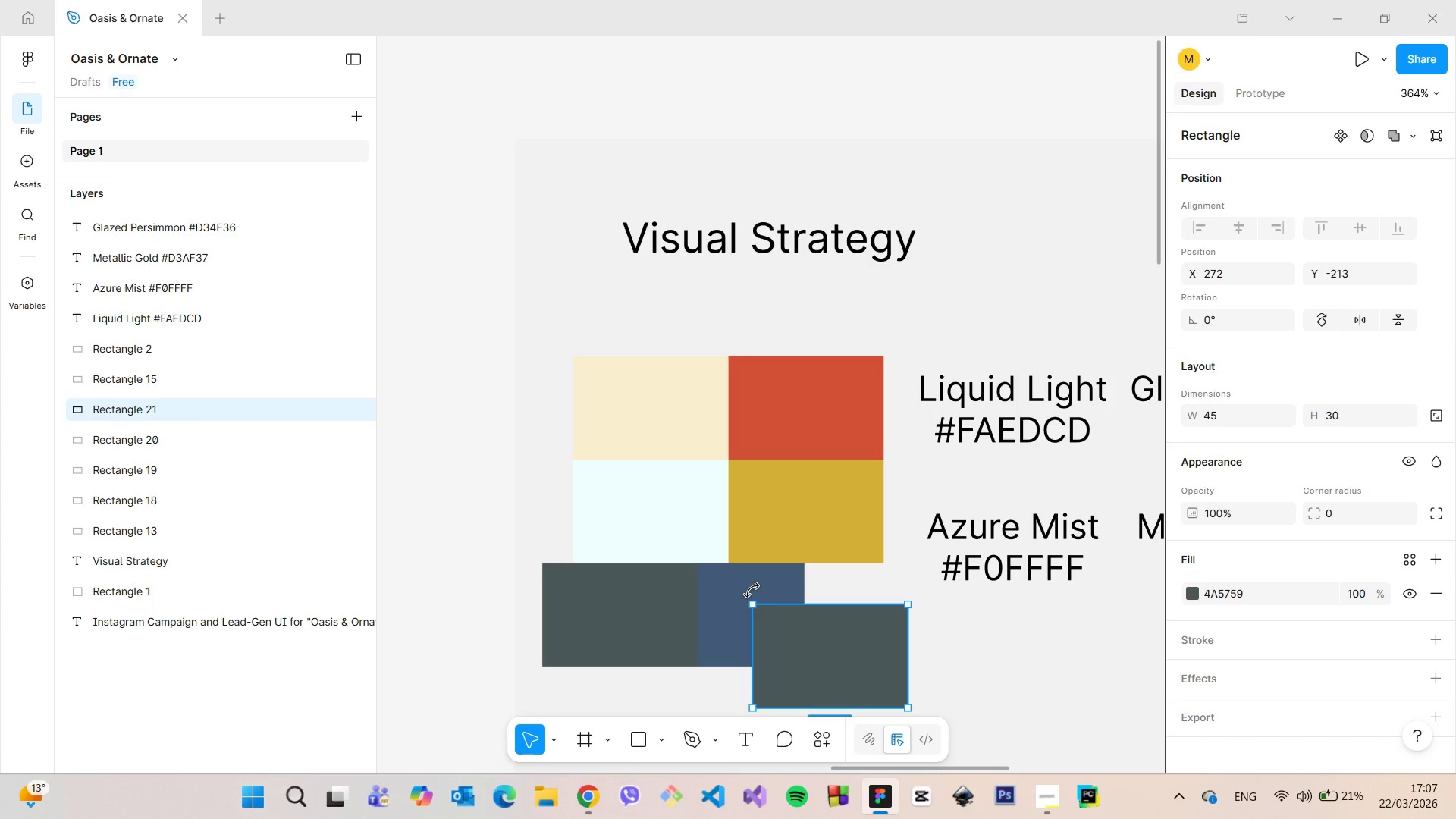 
hold_key(key=AltLeft, duration=0.83)
 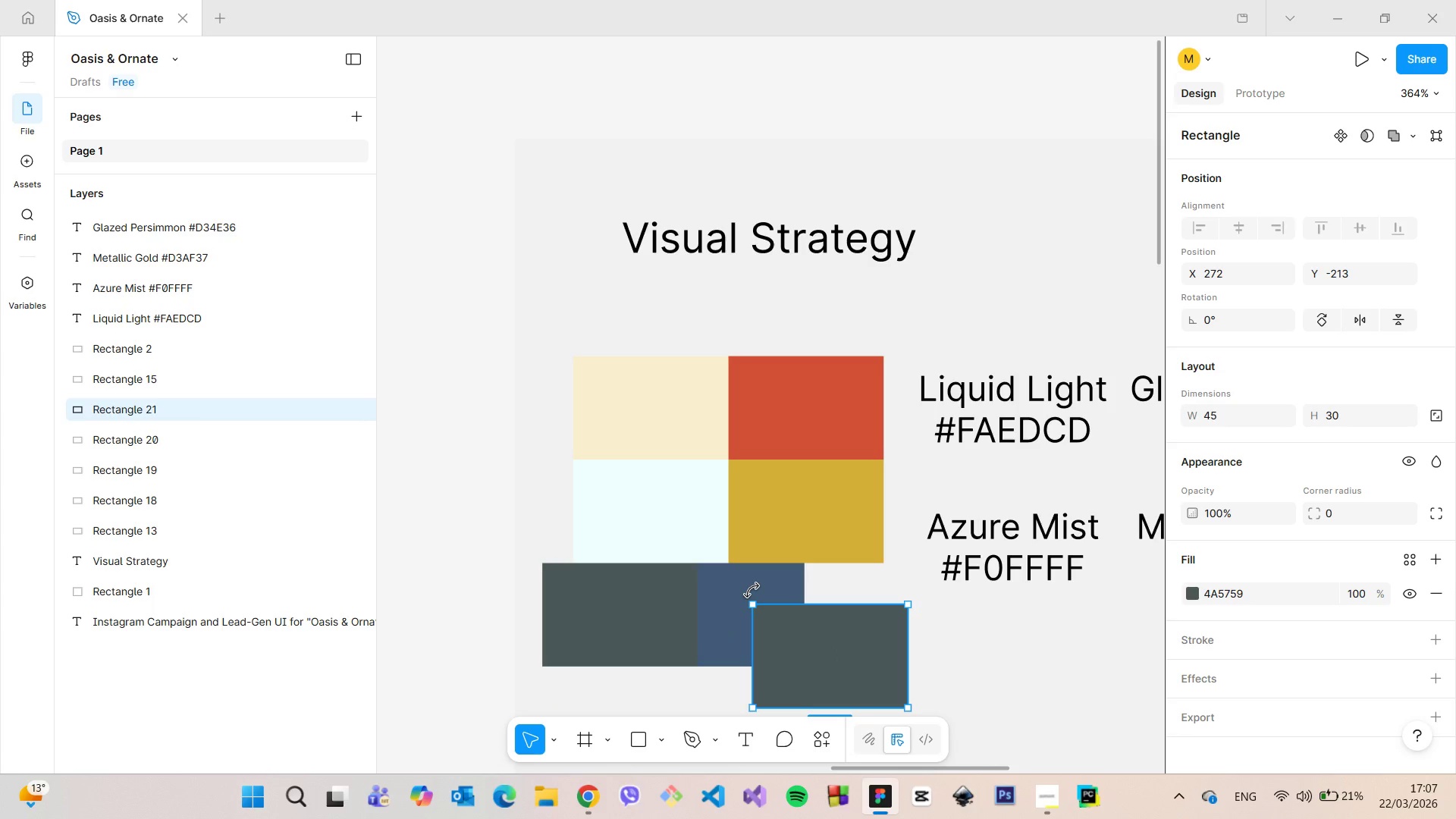 
left_click([752, 590])
 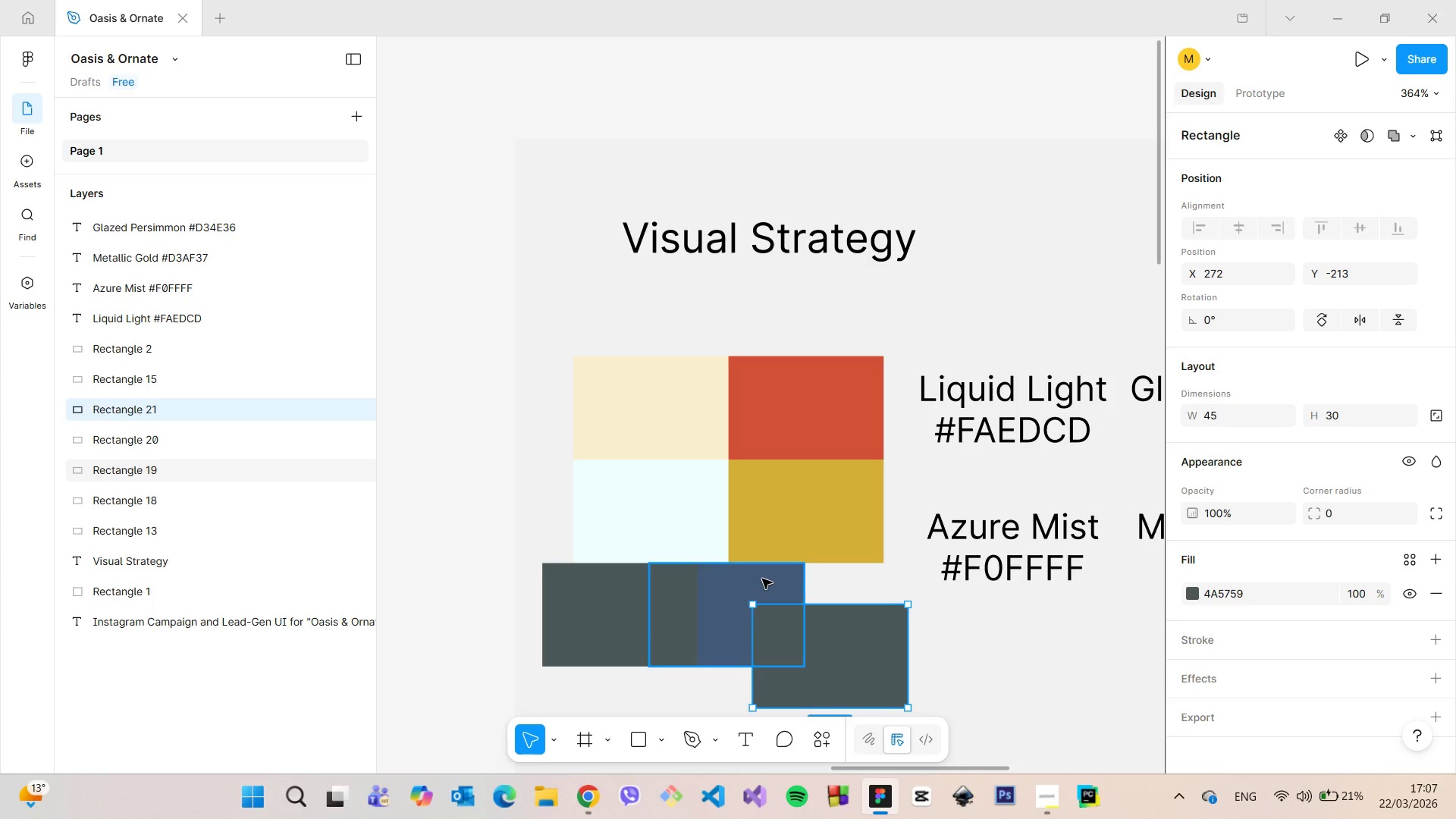 
left_click([762, 579])
 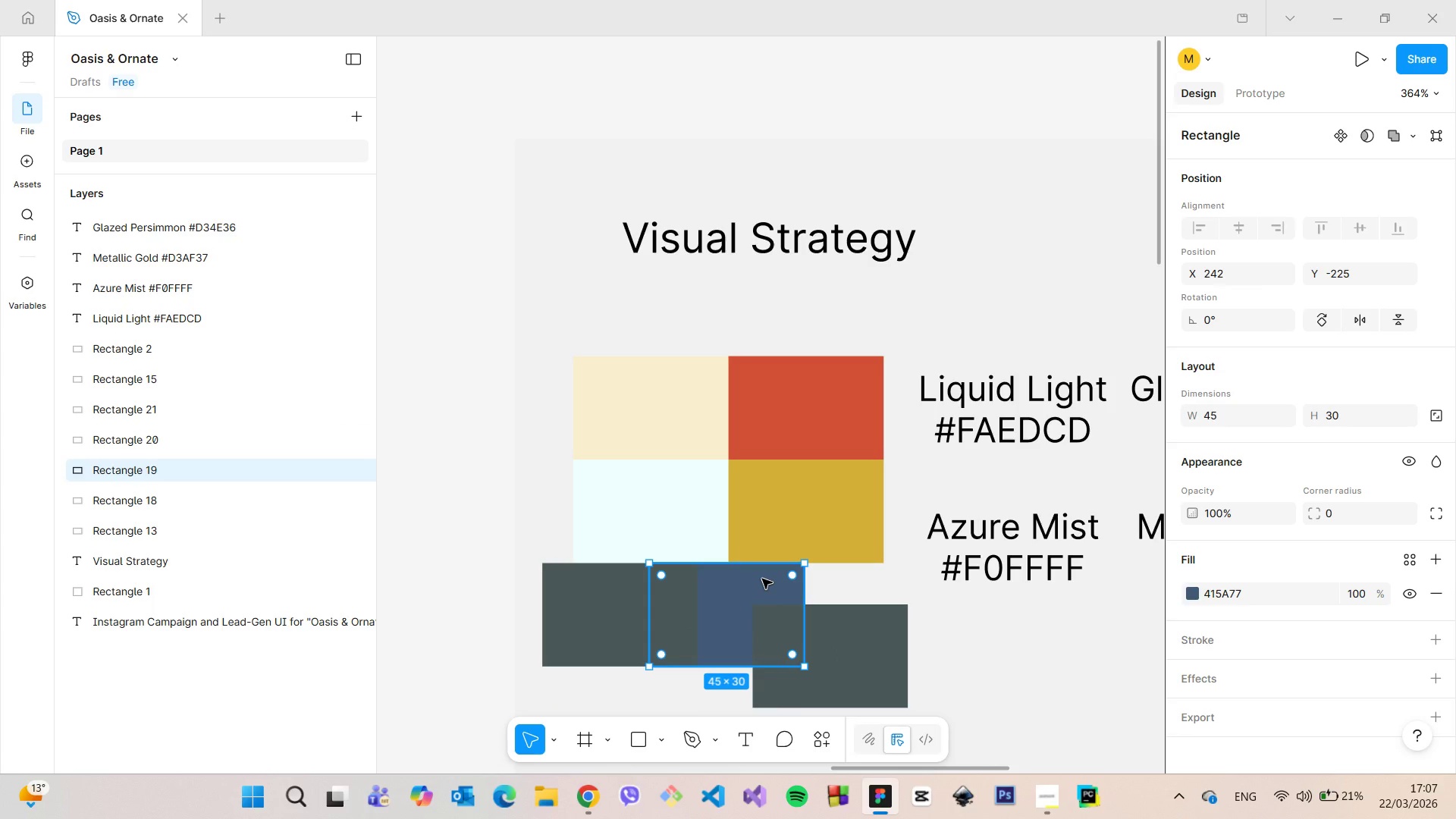 
key(Backspace)
 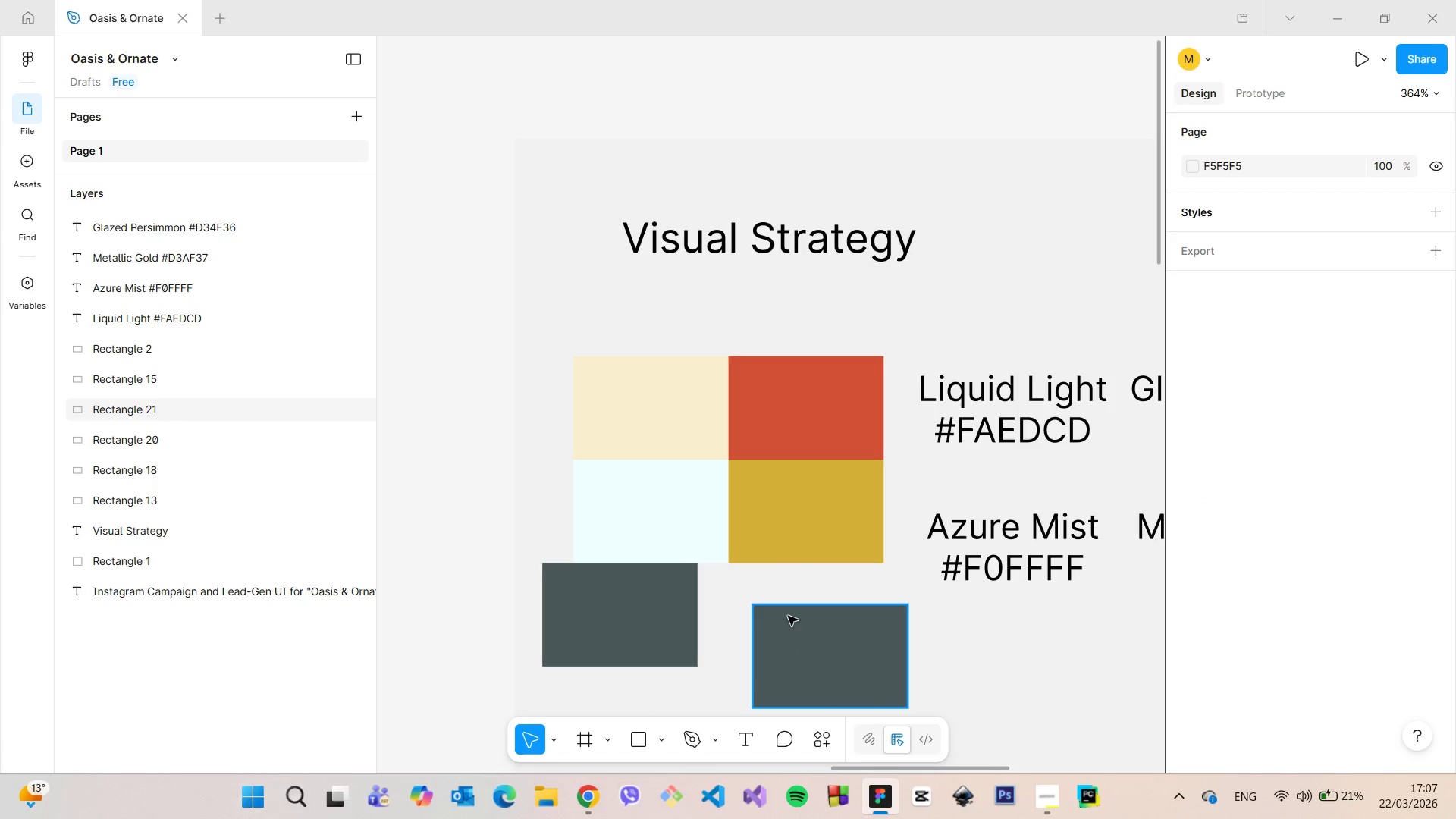 
left_click([804, 637])
 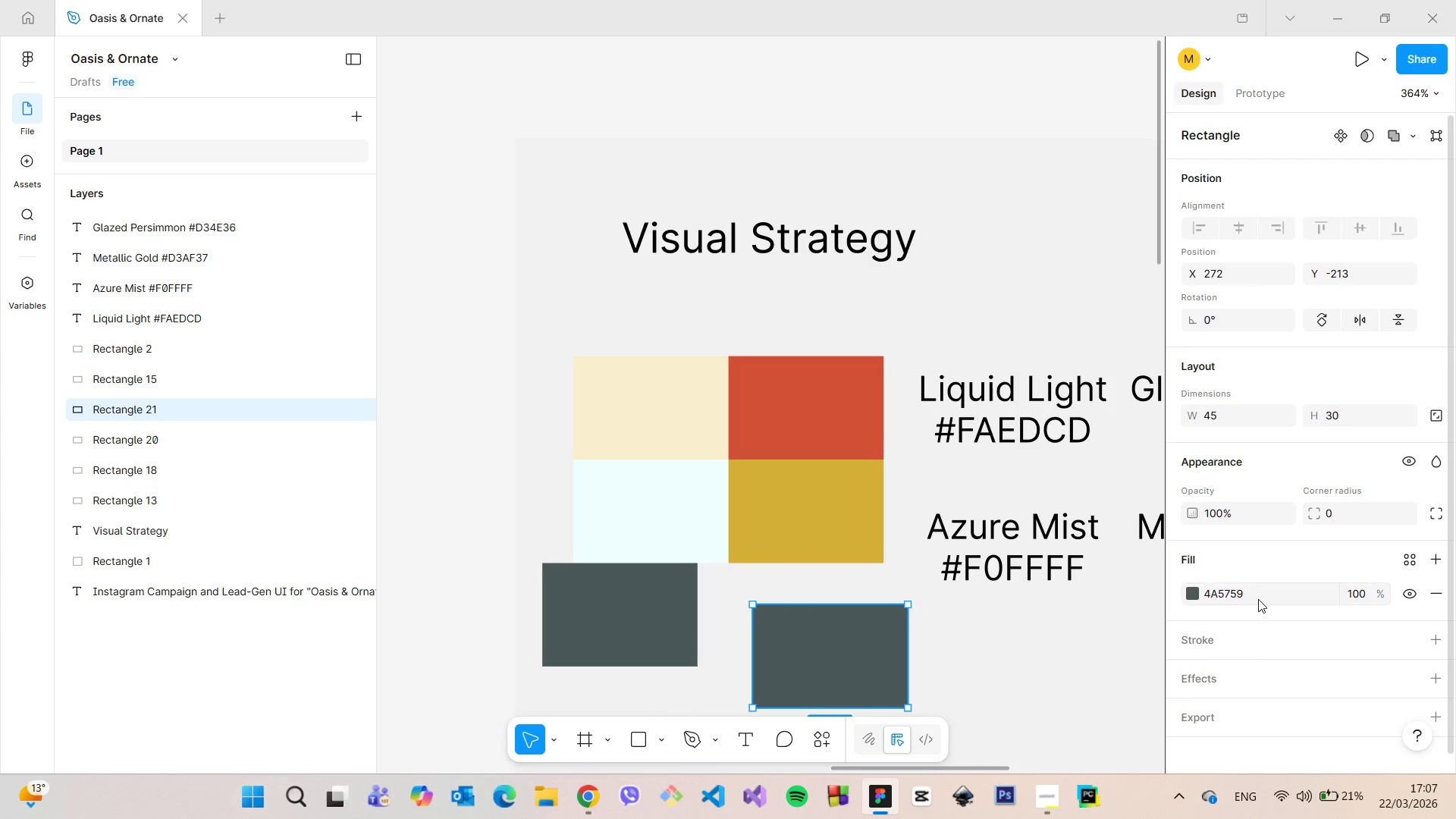 
left_click([1251, 595])
 